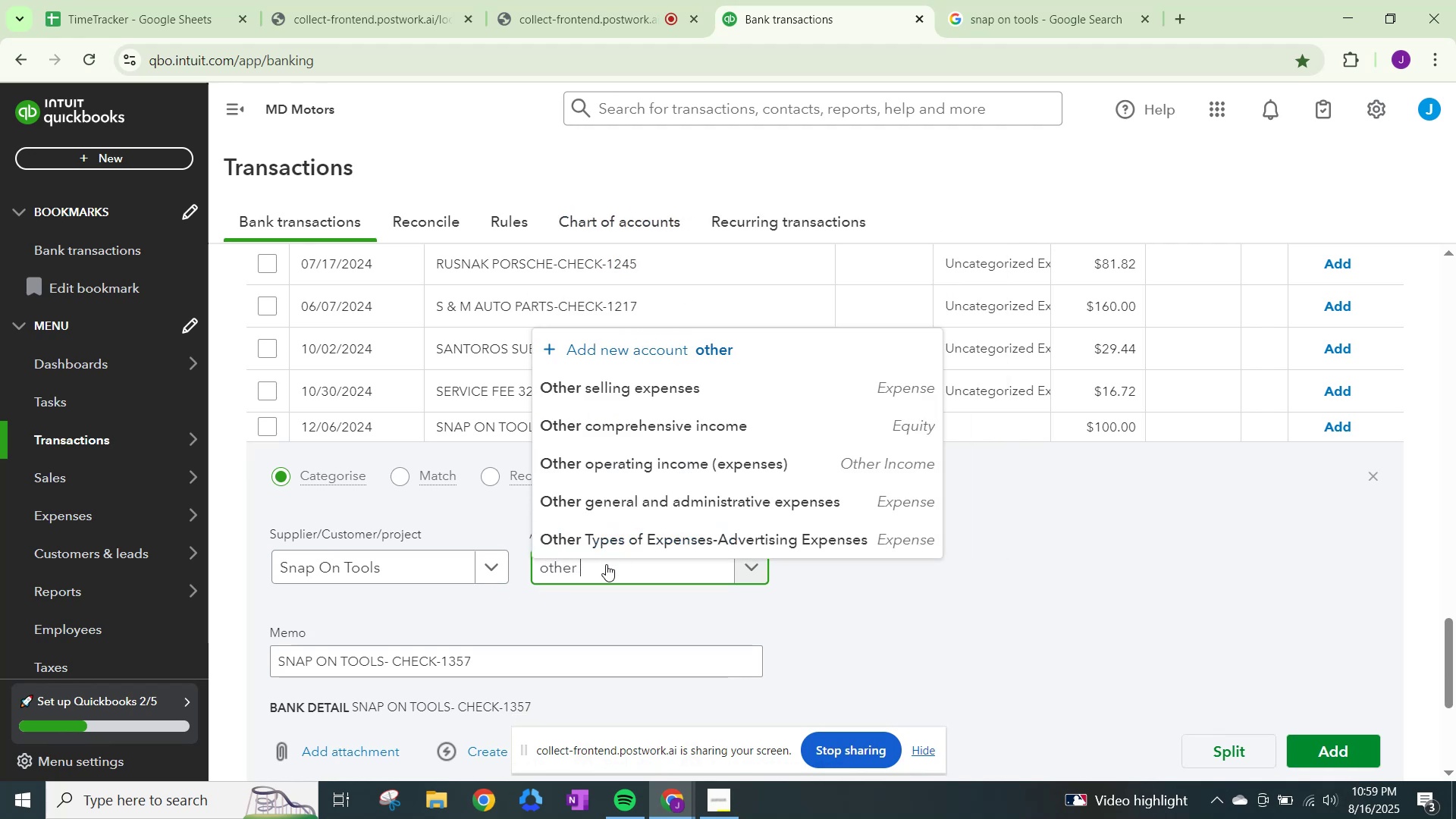 
left_click([620, 508])
 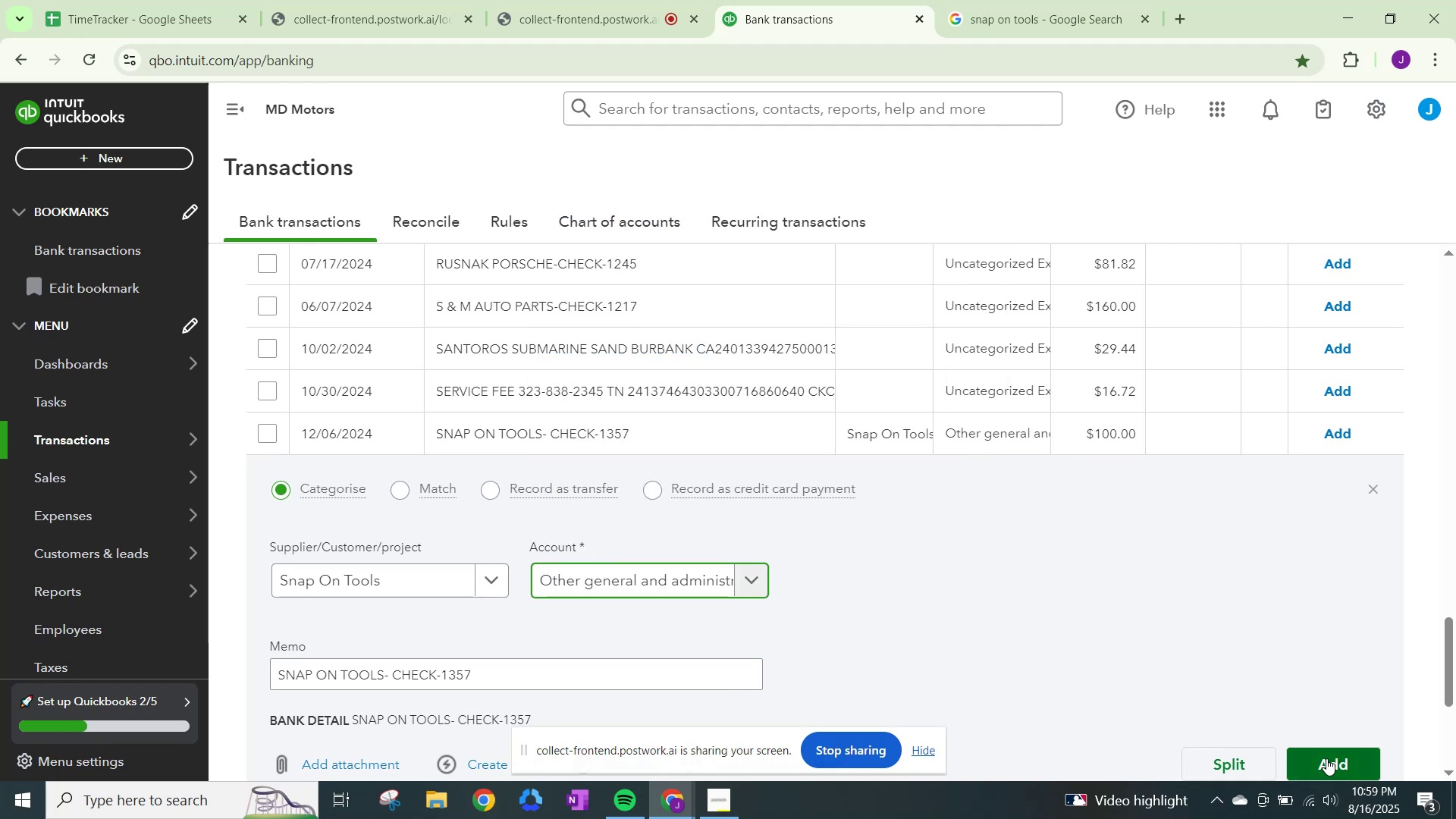 
left_click([1326, 758])
 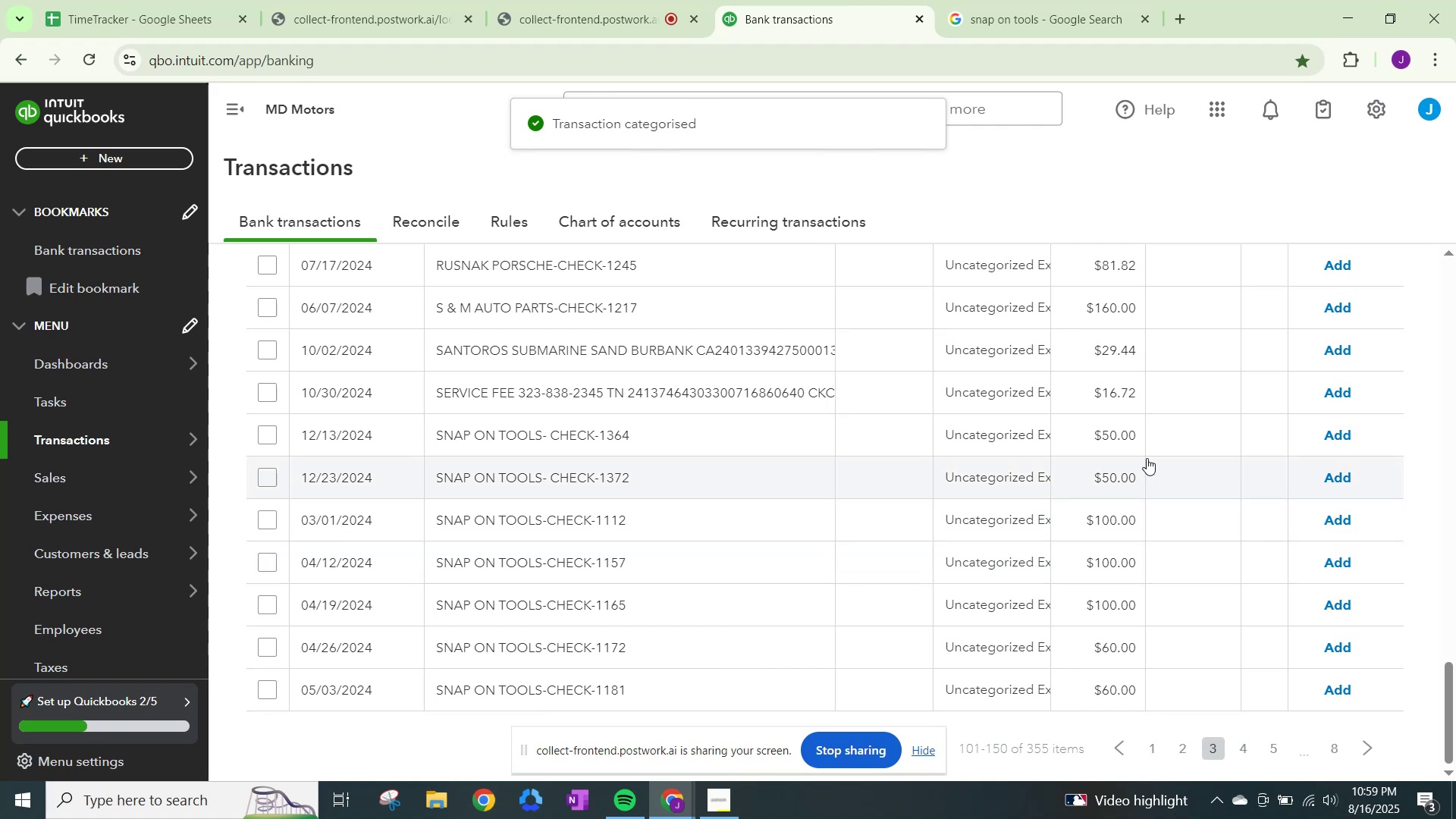 
left_click([1032, 439])
 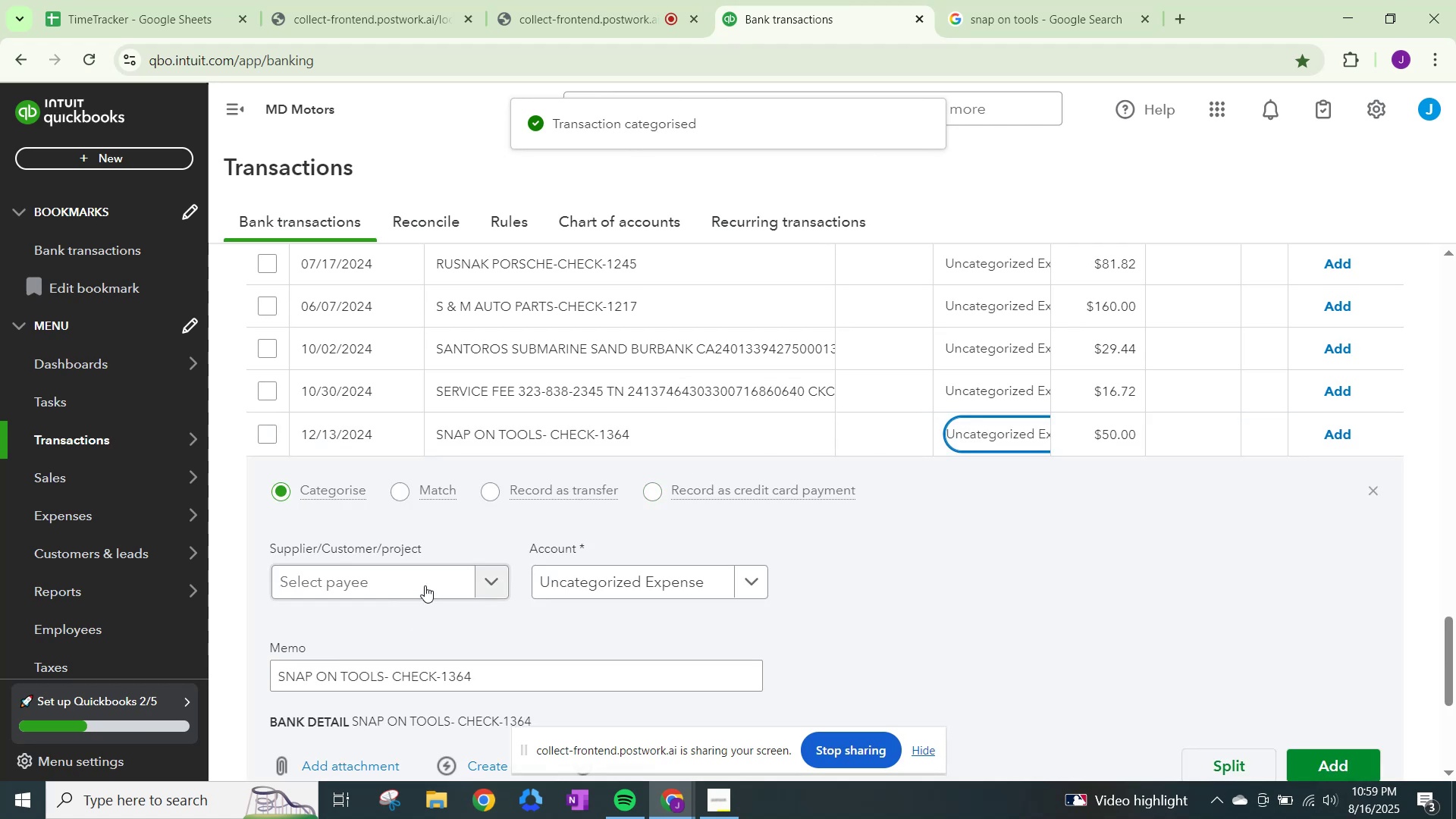 
left_click([425, 585])
 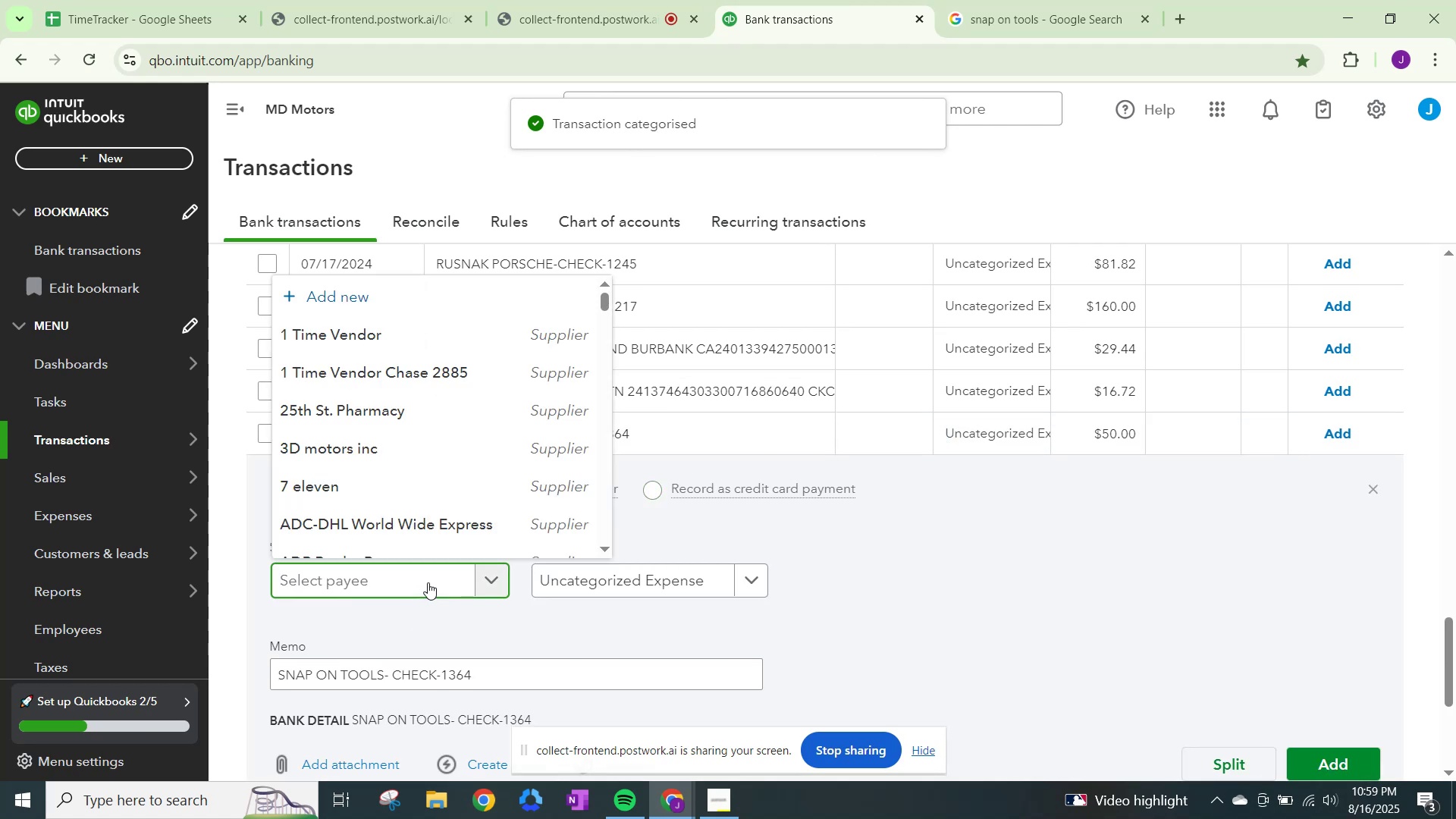 
type(snao)
key(Backspace)
type(p)
 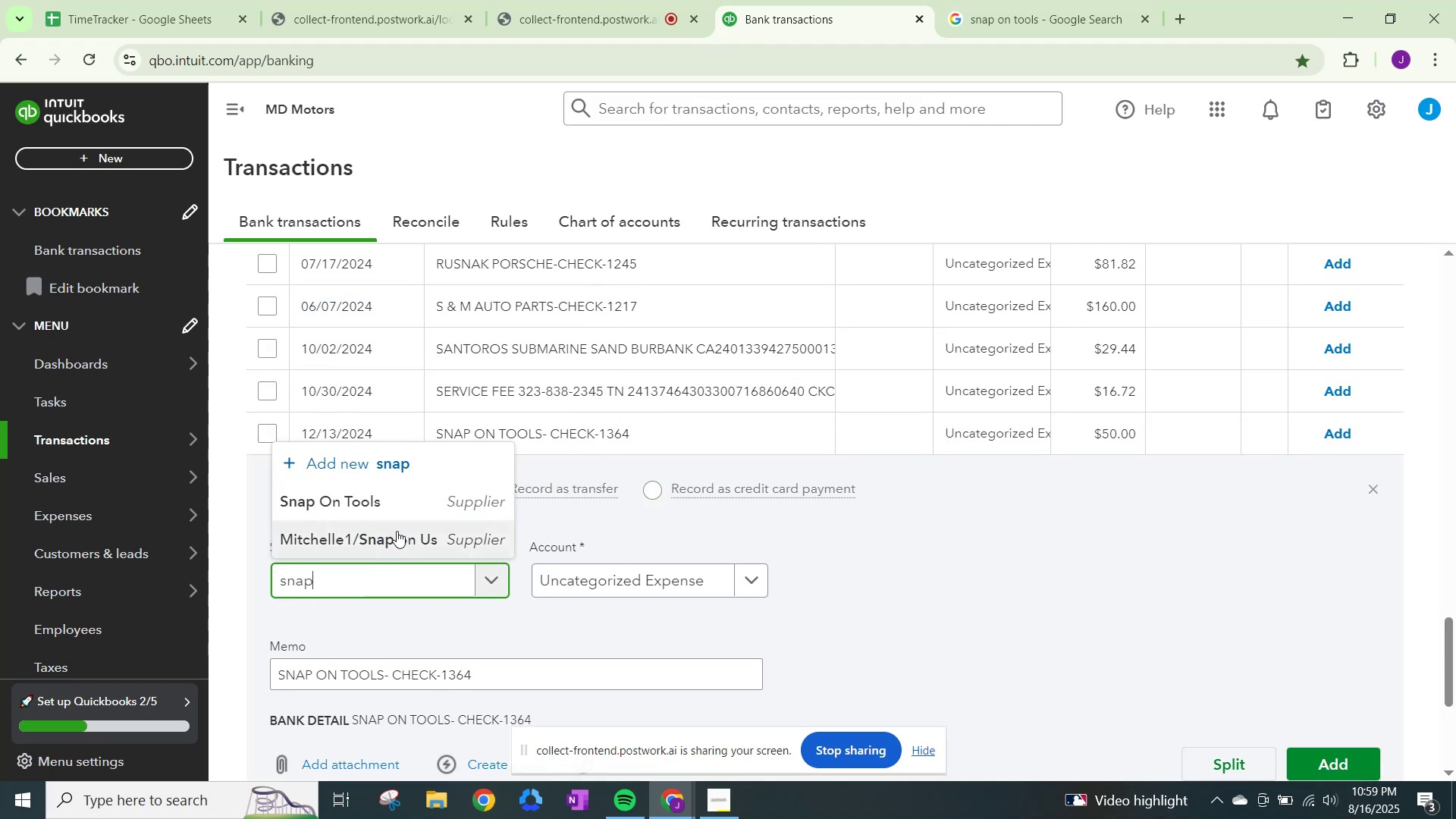 
left_click([388, 507])
 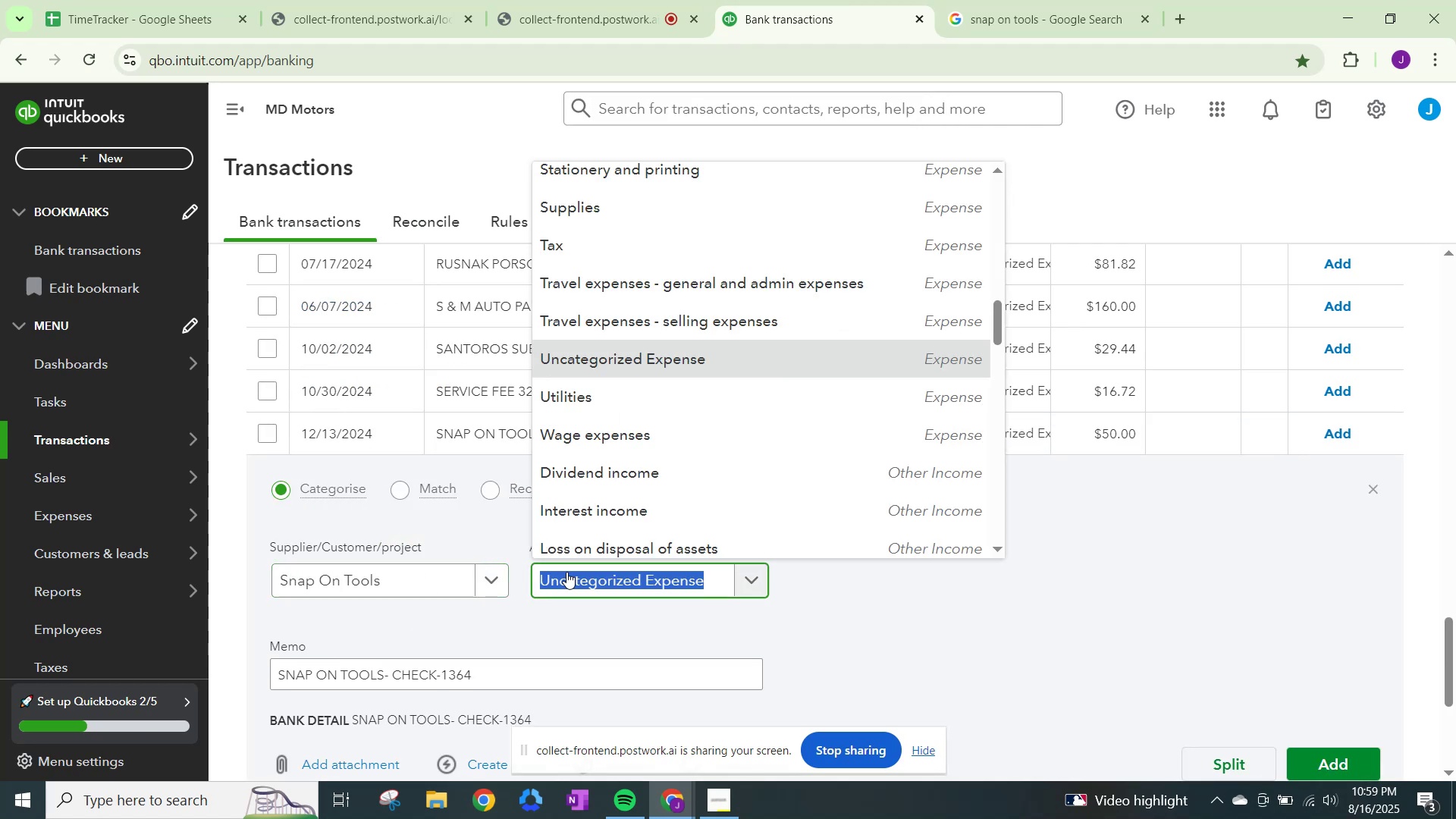 
type(other)
 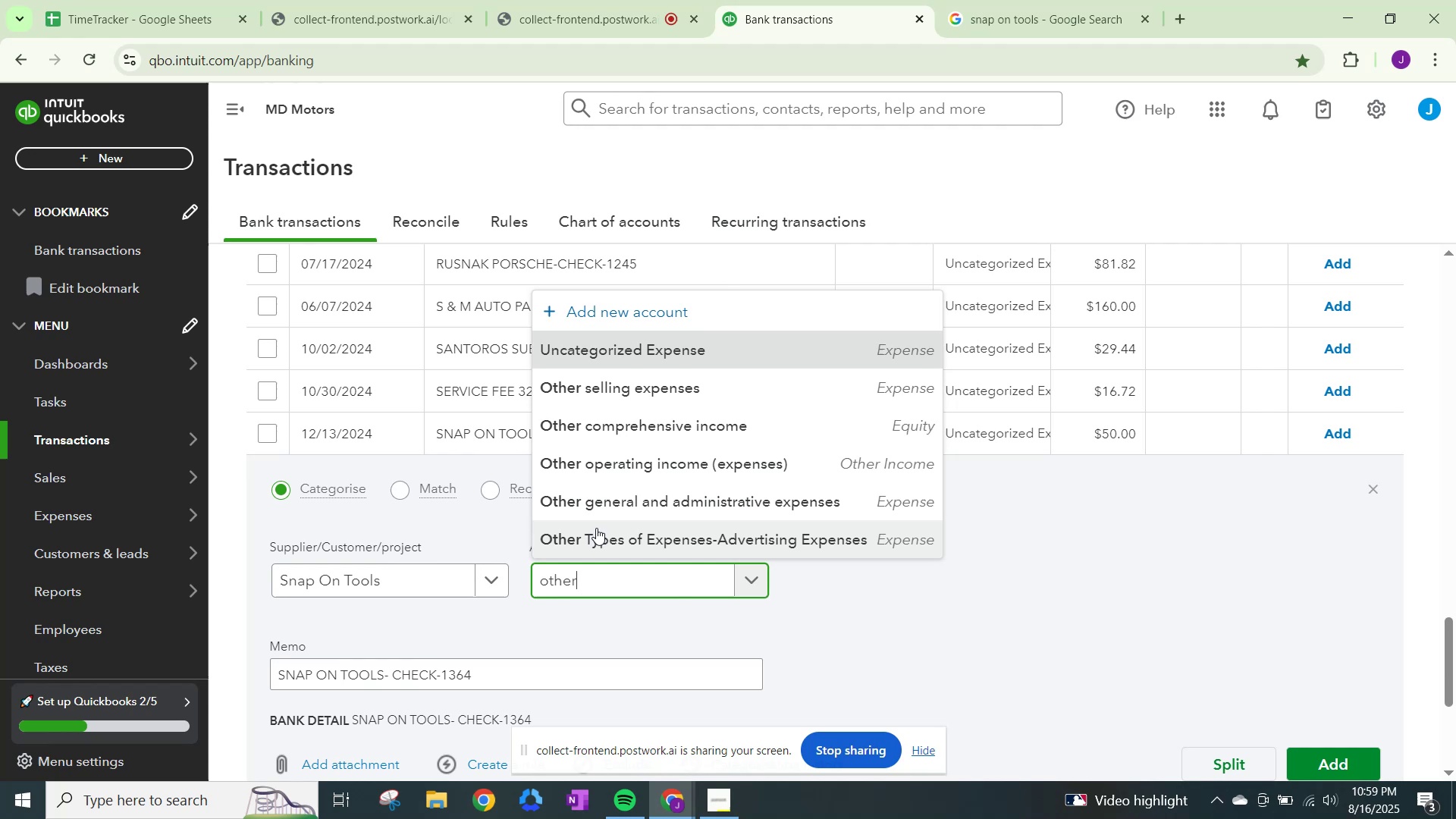 
left_click([605, 507])
 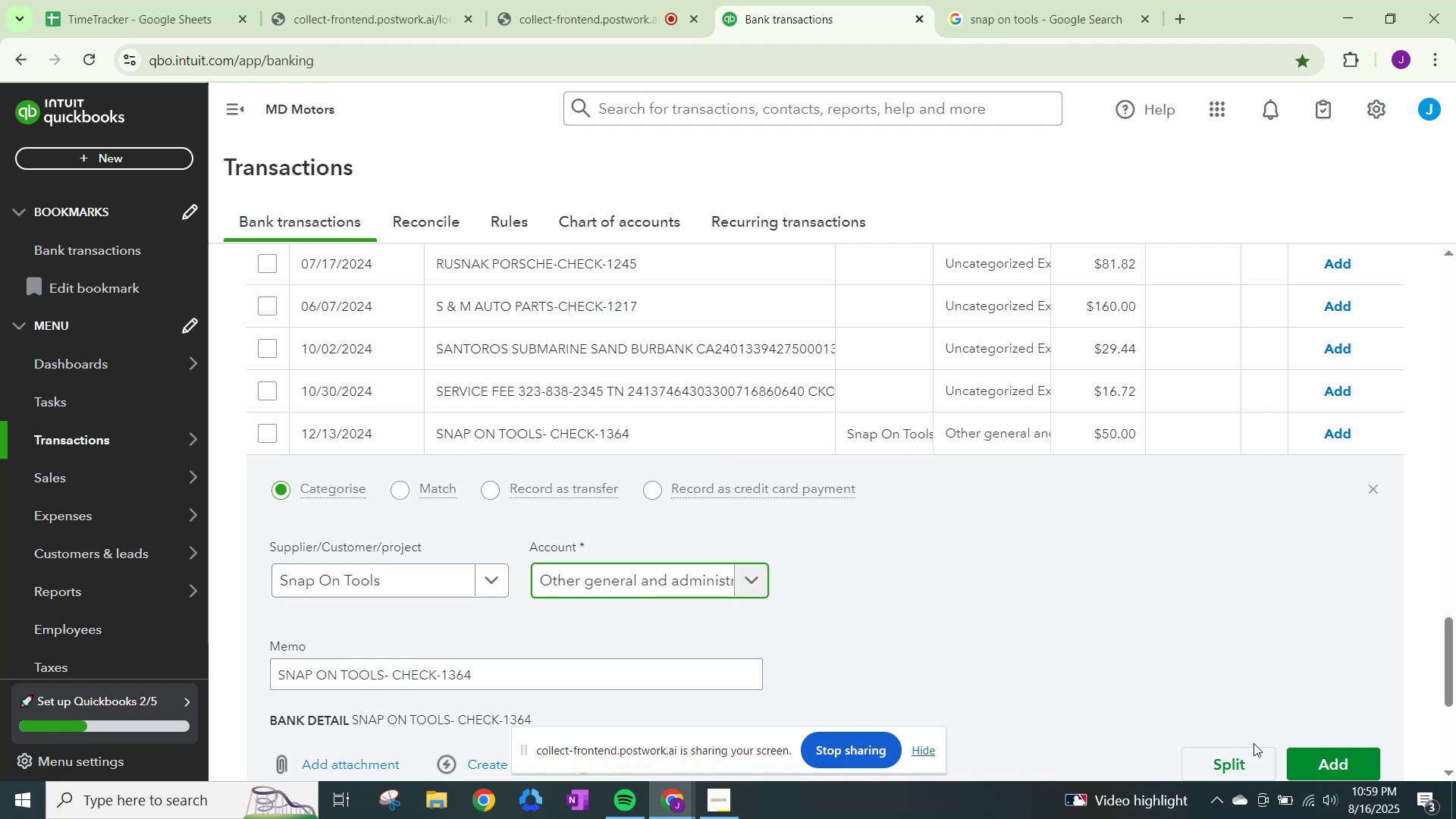 
left_click([1314, 755])
 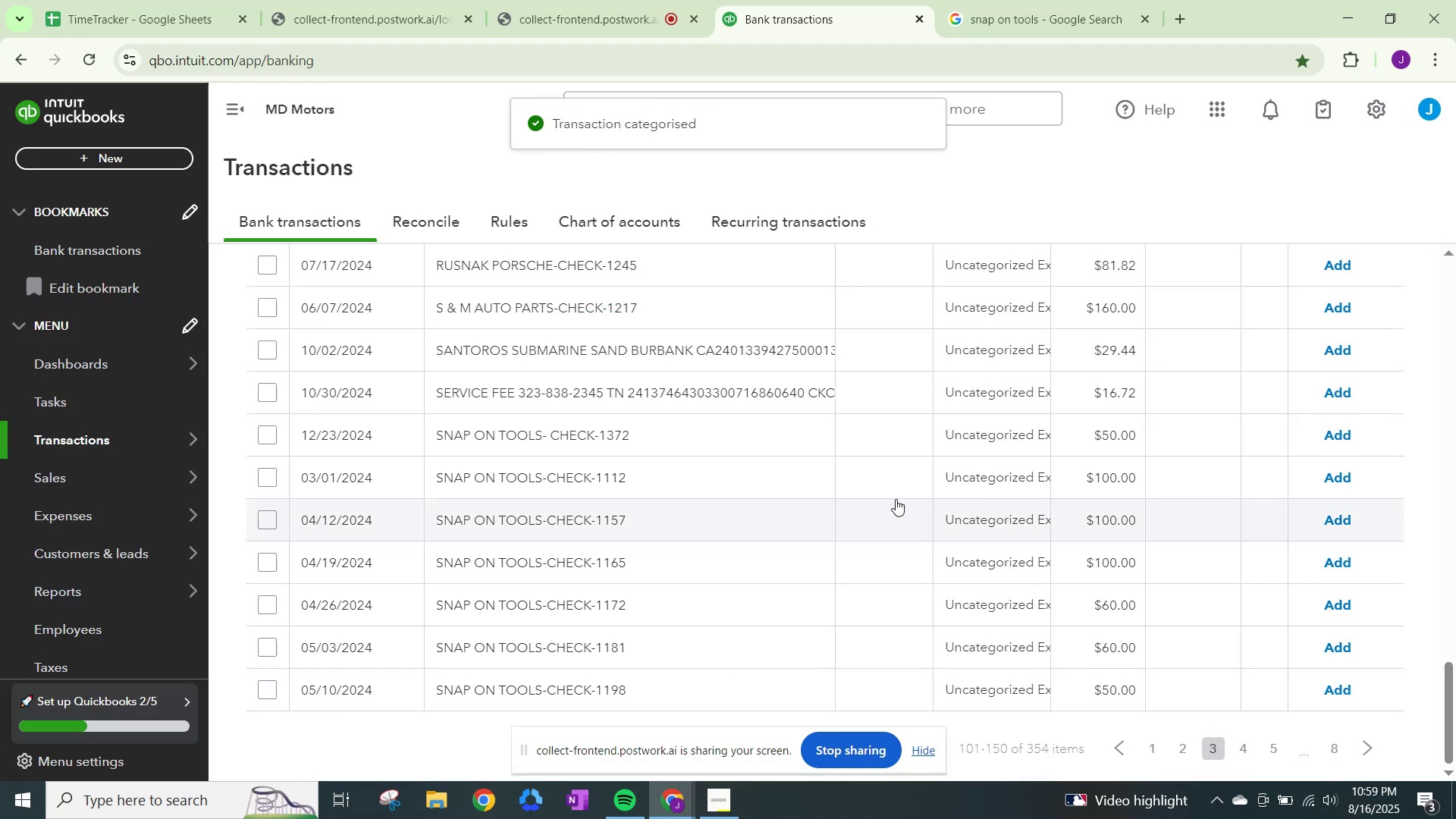 
left_click([996, 439])
 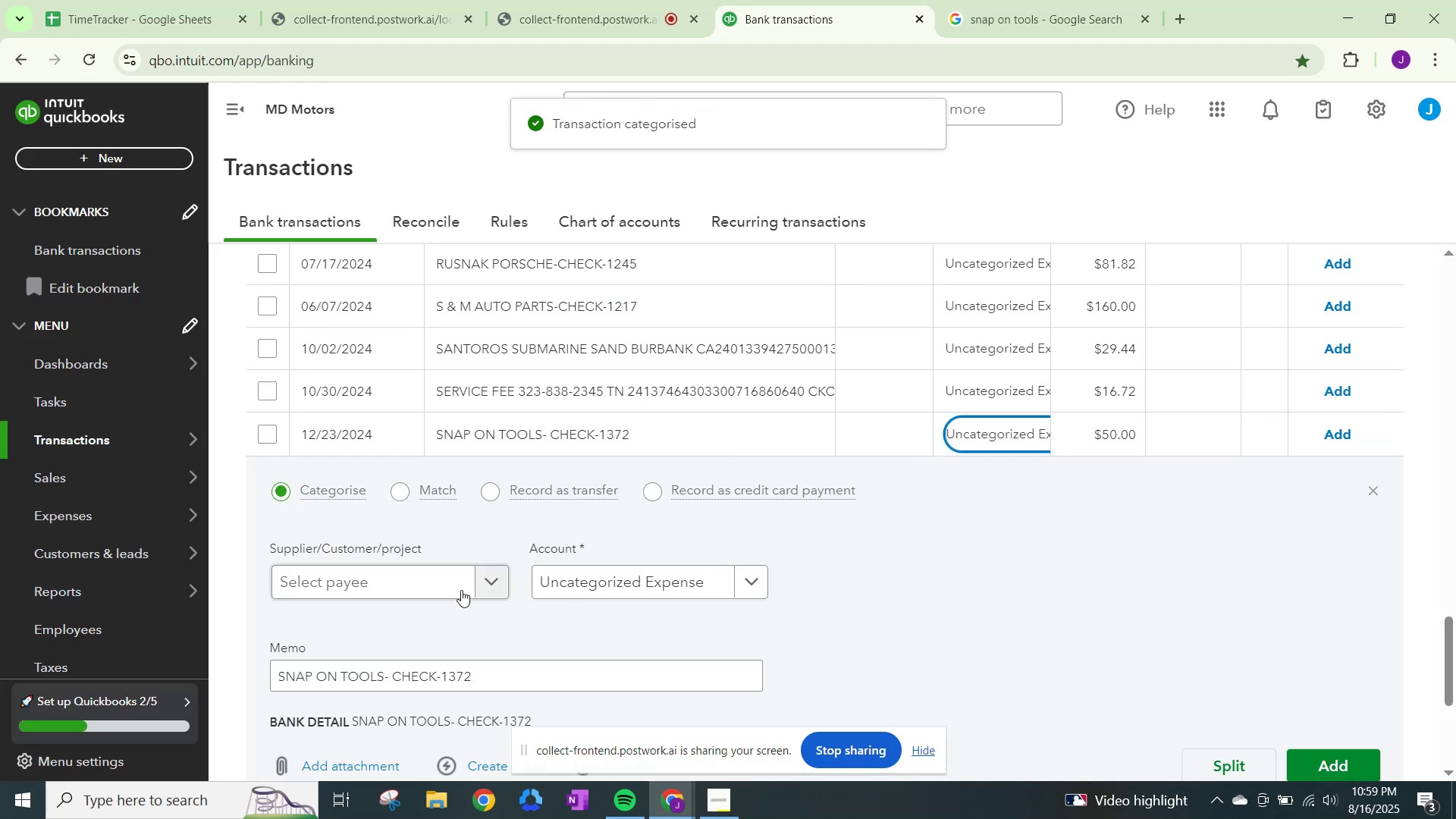 
left_click([460, 589])
 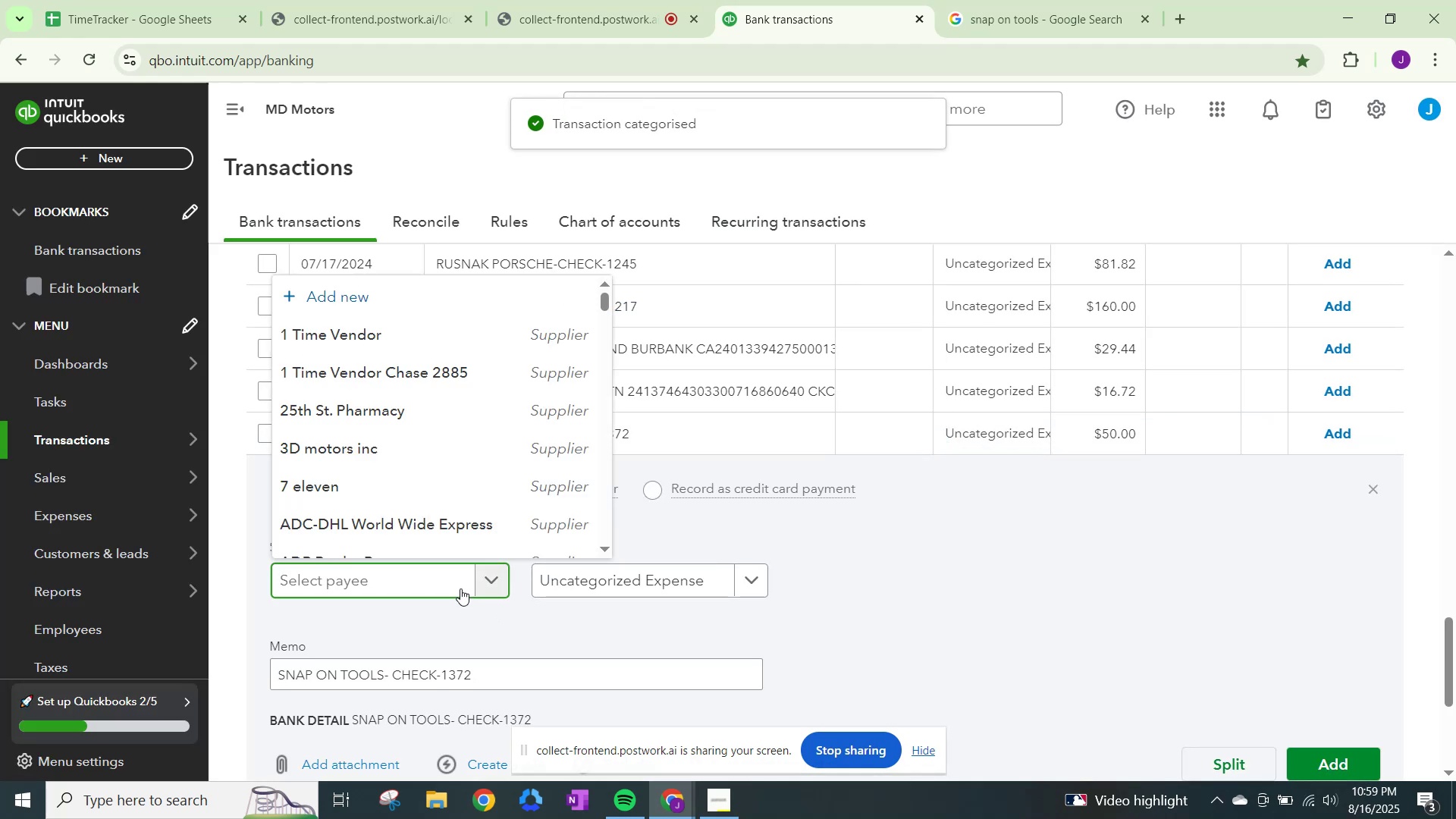 
type(smap on)
key(Backspace)
key(Backspace)
key(Backspace)
key(Backspace)
key(Backspace)
key(Backspace)
type(nap on tools)
 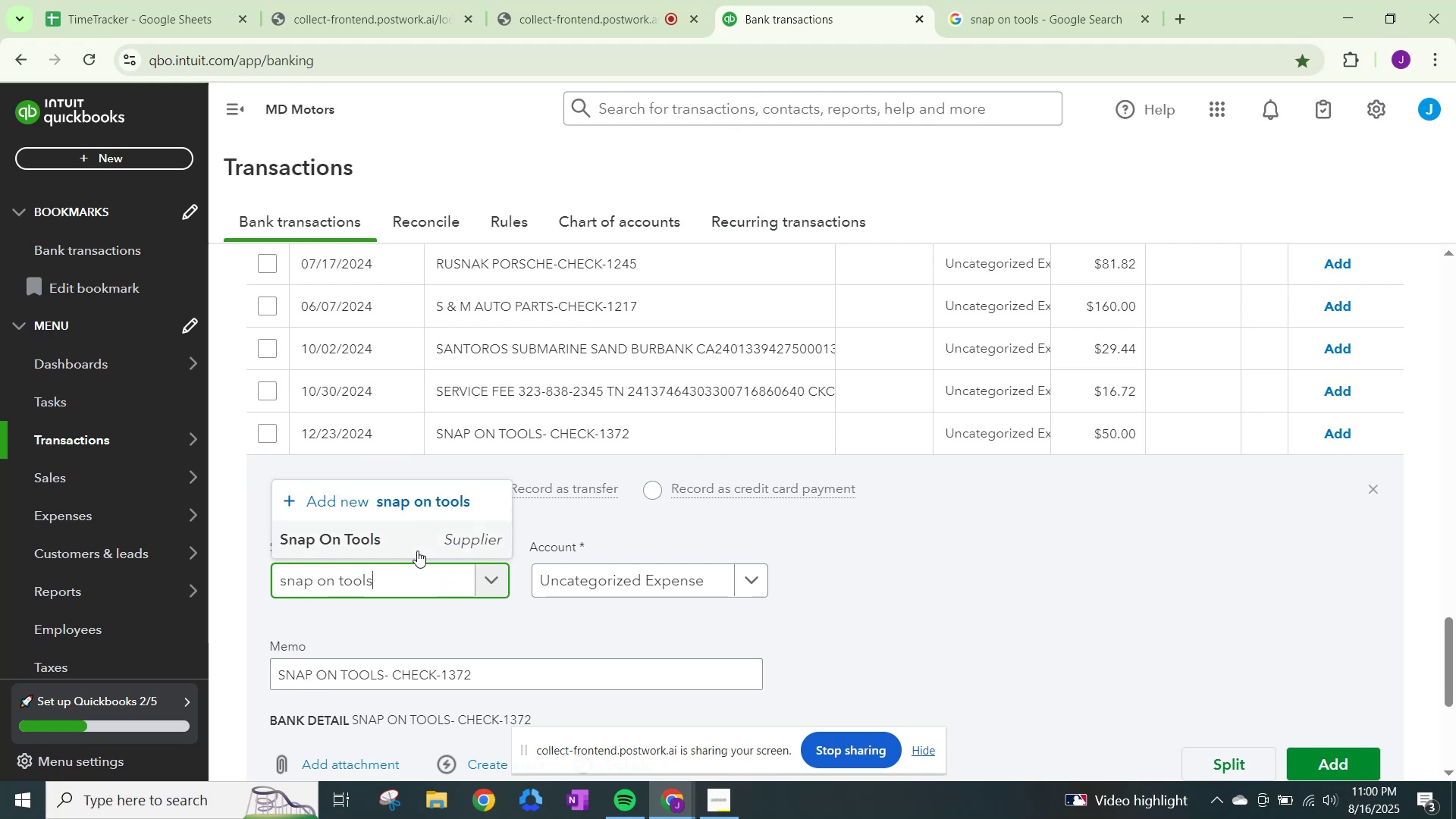 
left_click([409, 538])
 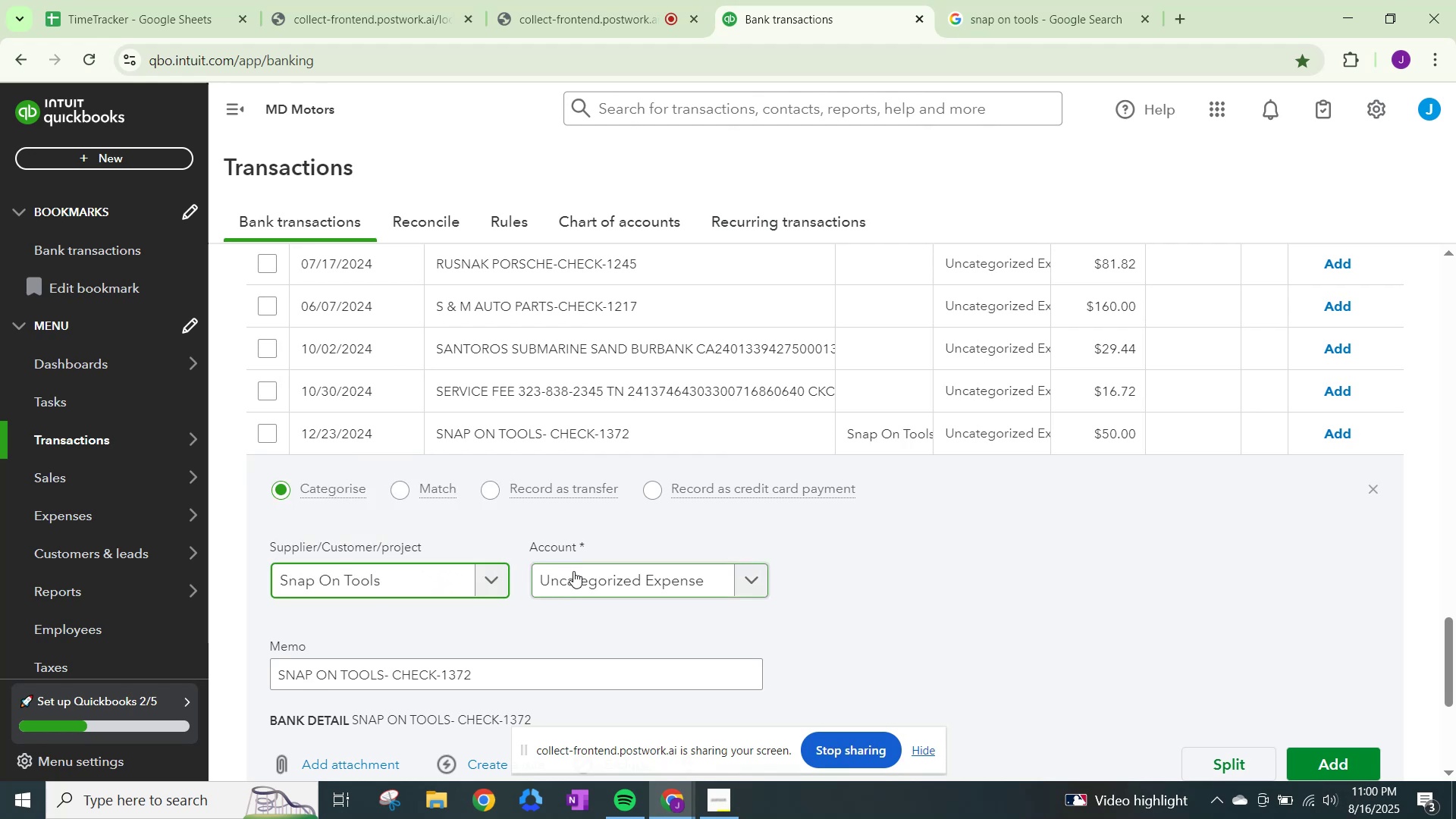 
left_click([576, 572])
 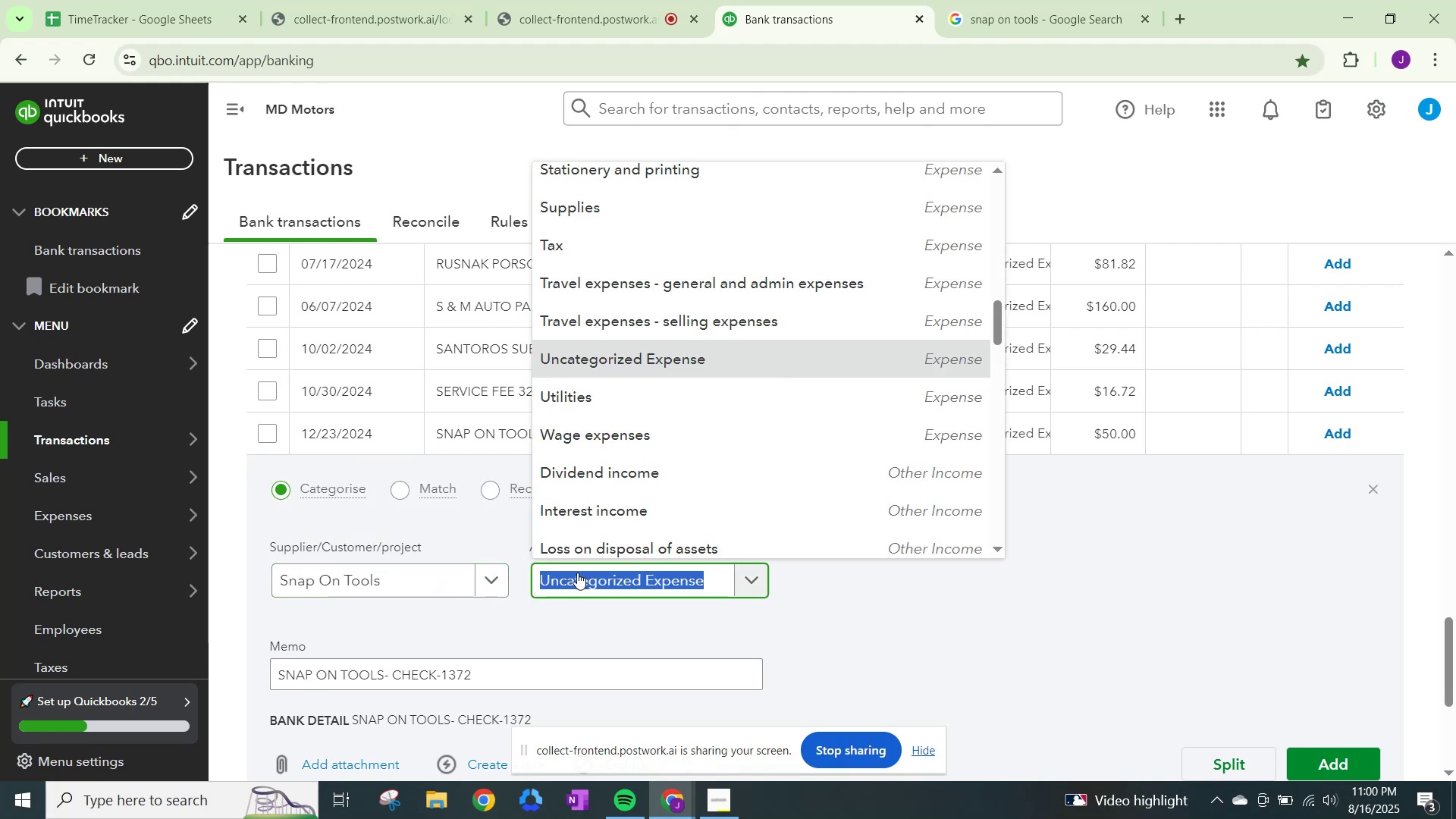 
type(repais)
key(Backspace)
type(rs)
 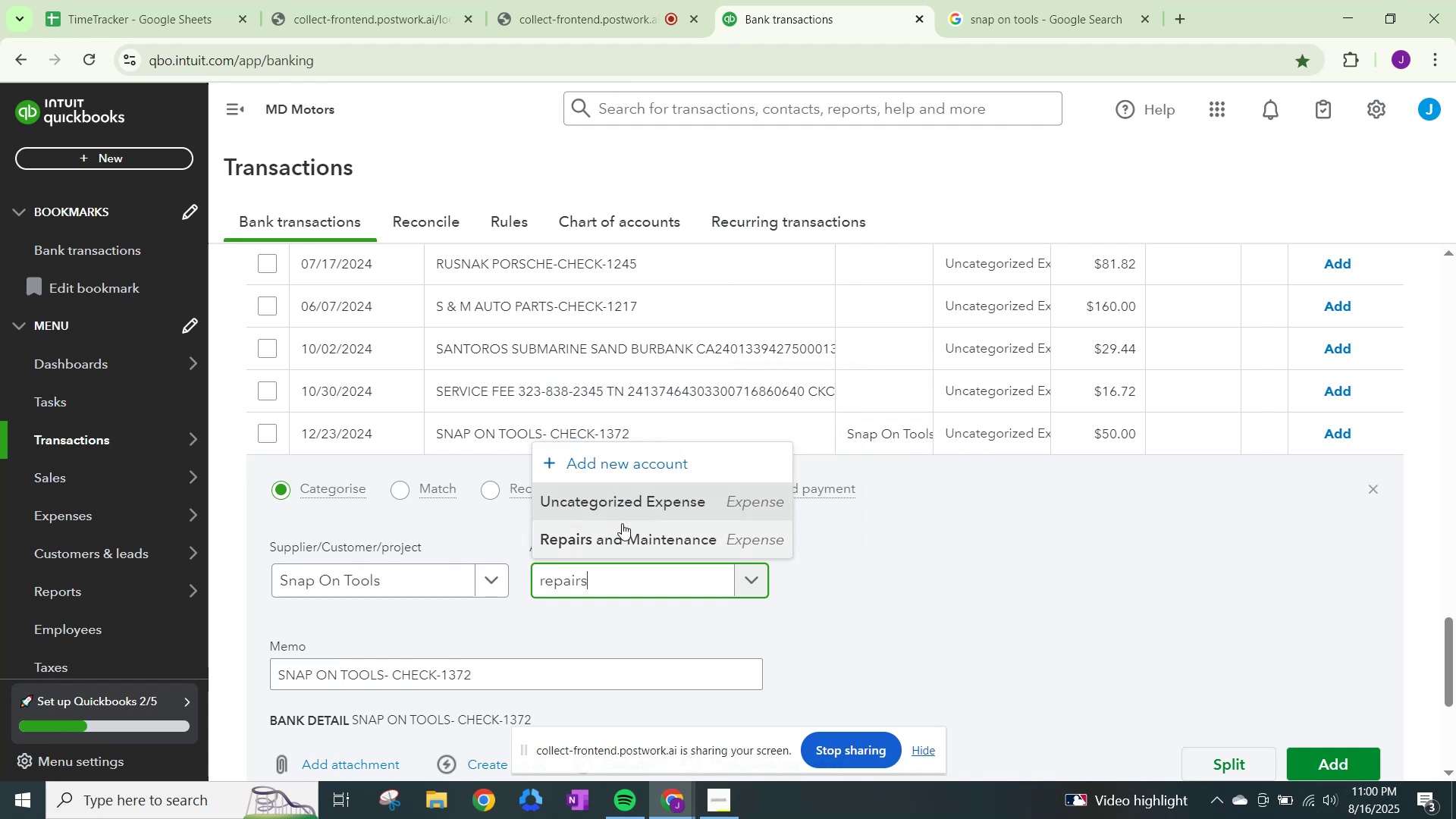 
left_click([620, 527])
 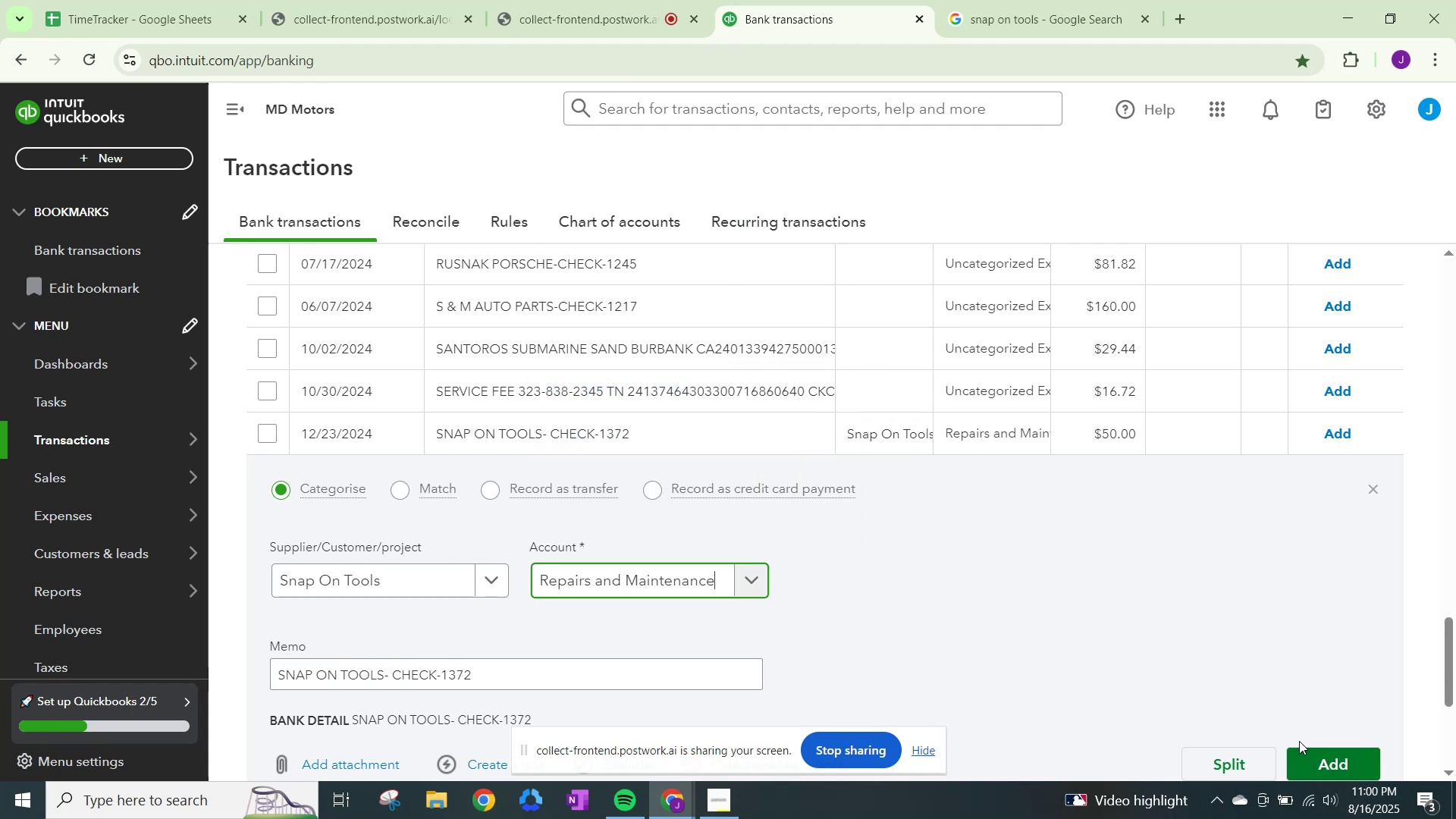 
left_click([1335, 742])
 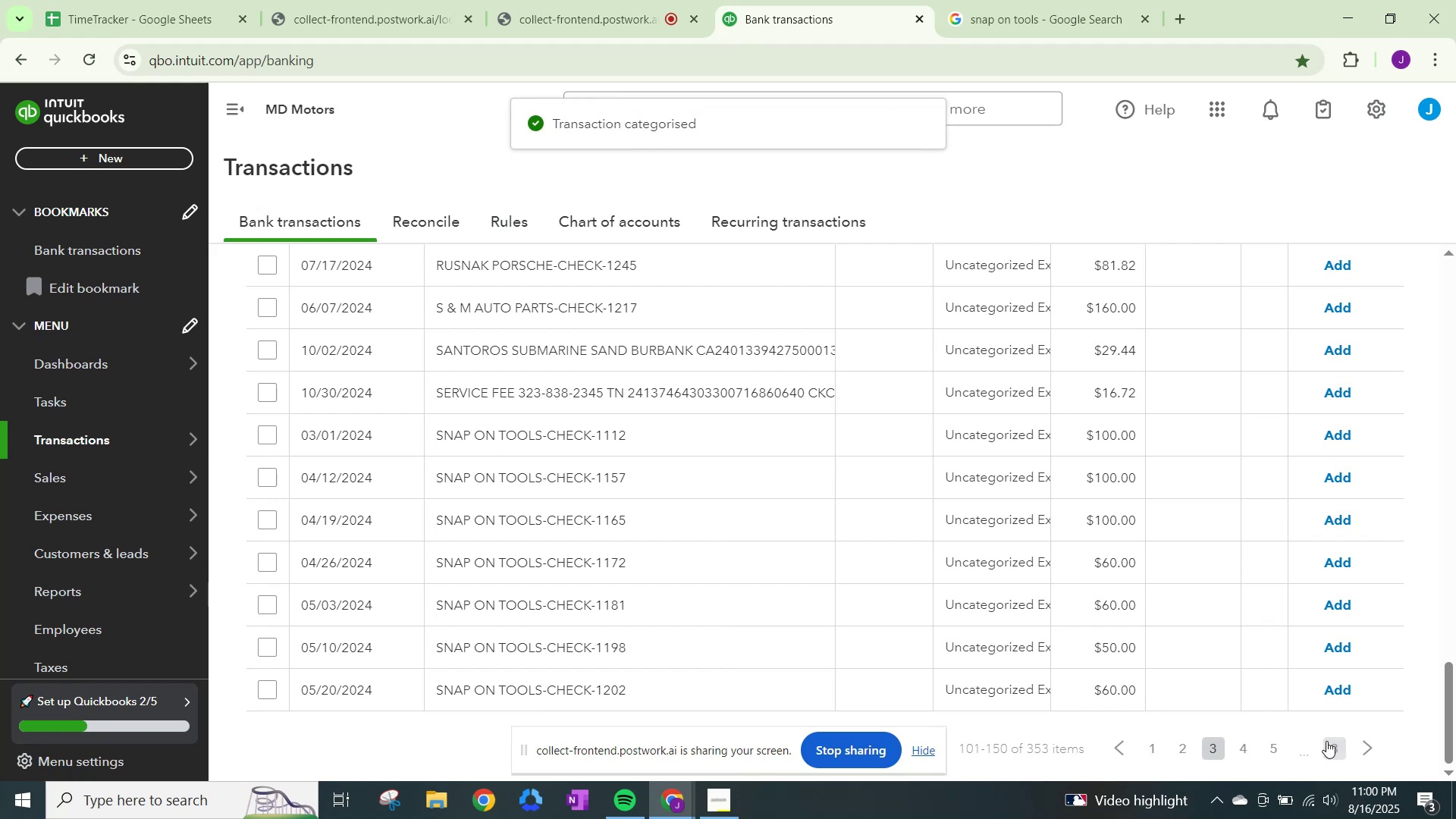 
wait(7.5)
 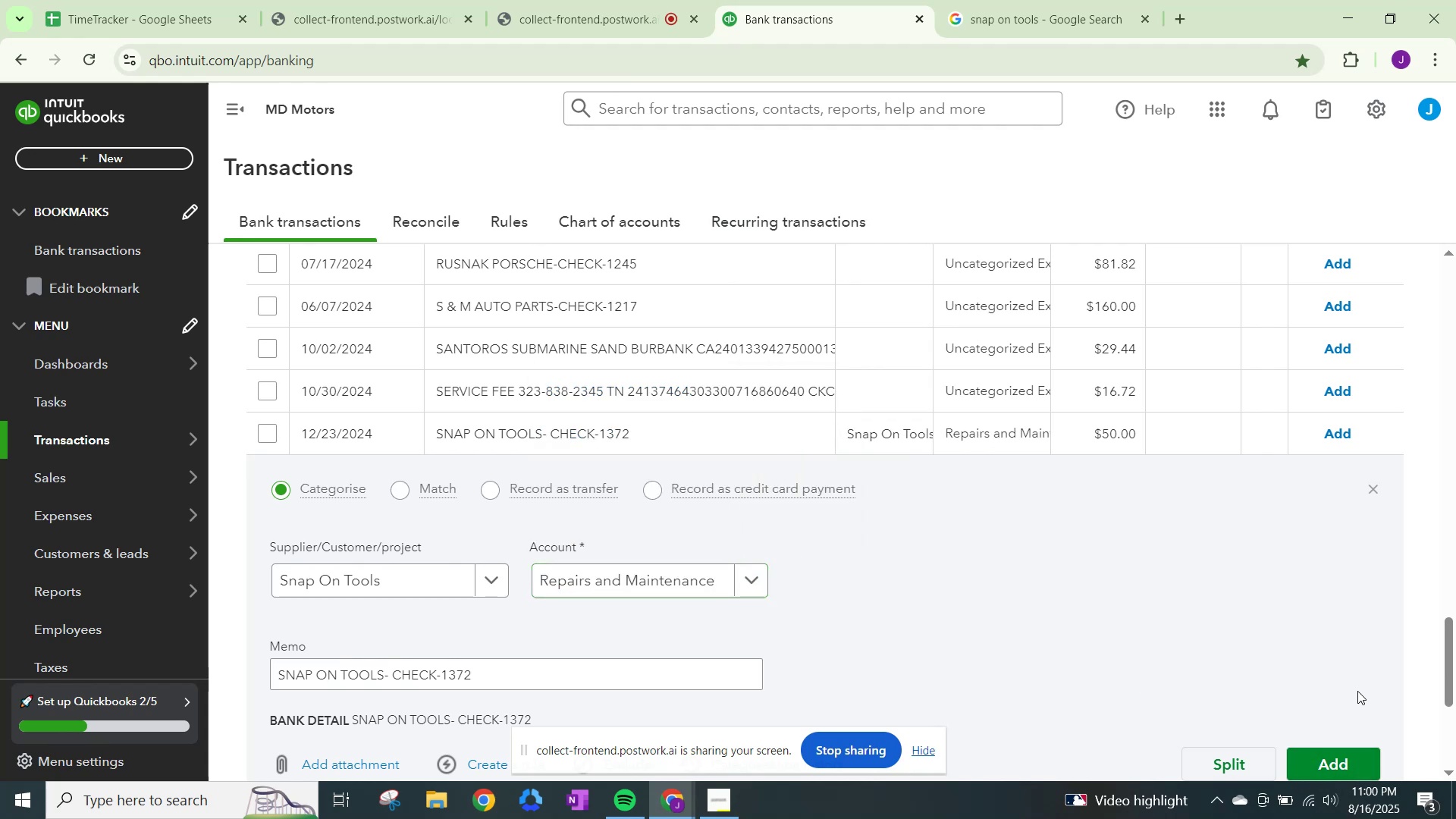 
left_click([775, 437])
 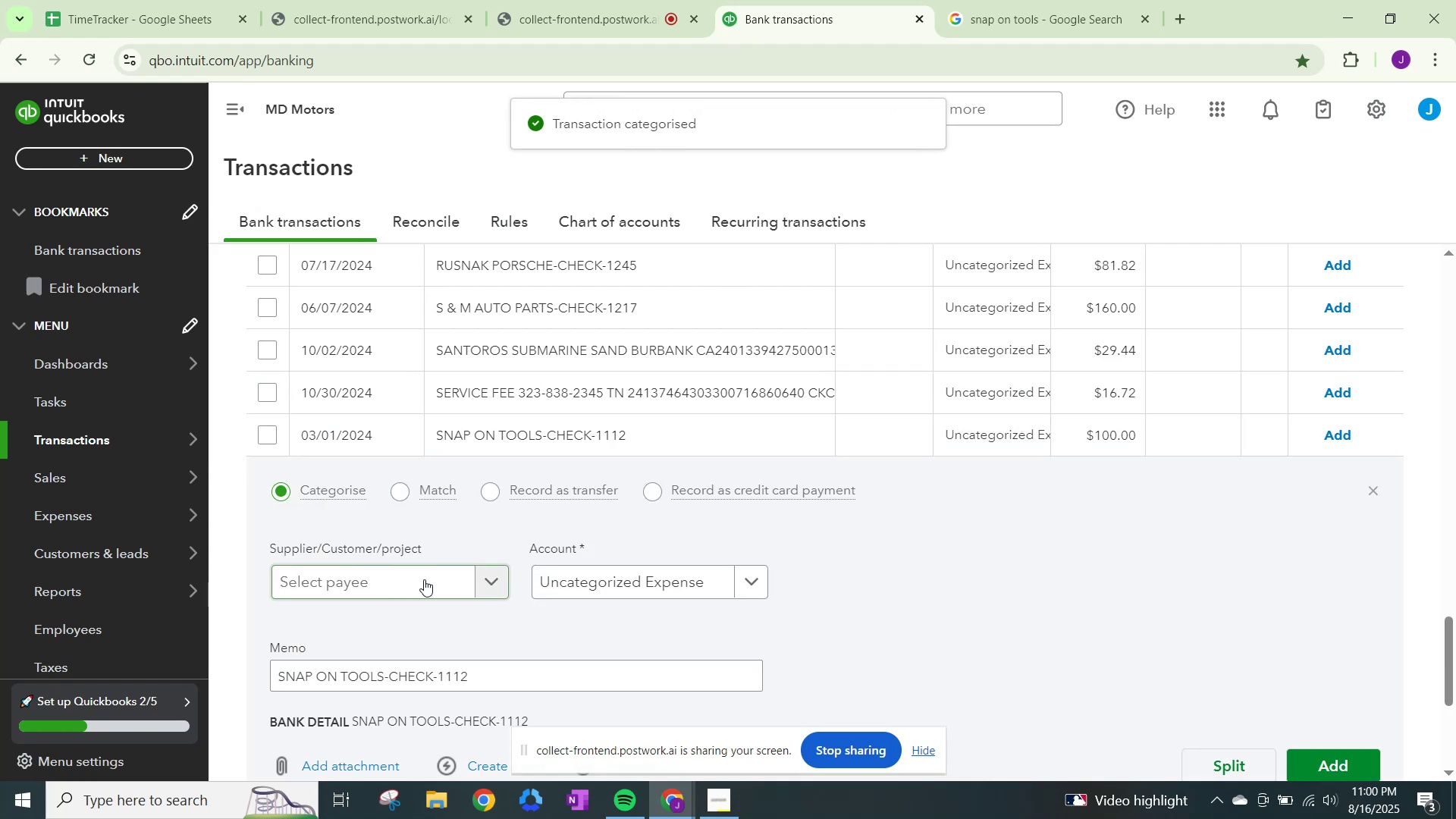 
left_click([423, 584])
 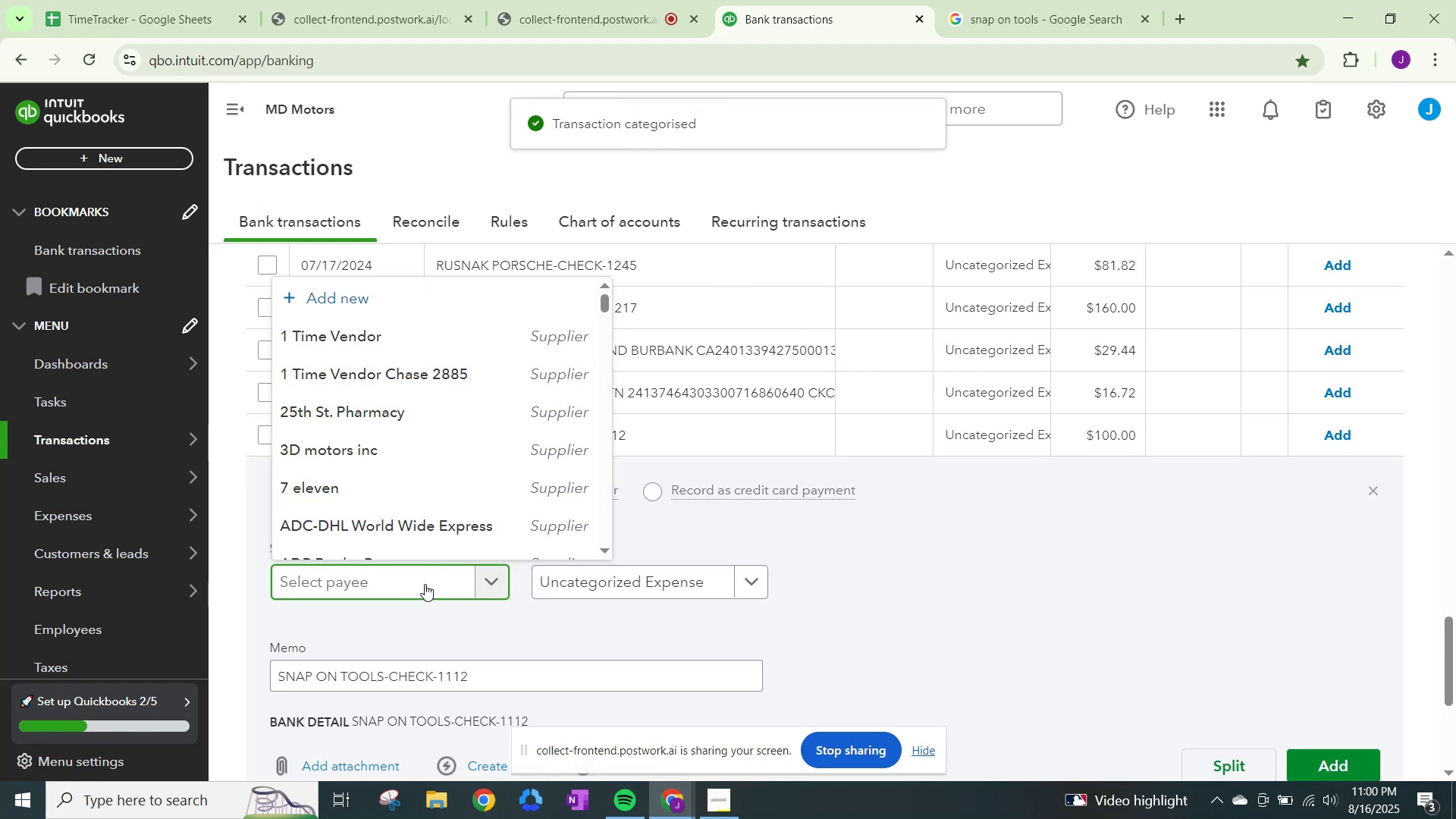 
type(san)
key(Backspace)
key(Backspace)
type(nap)
 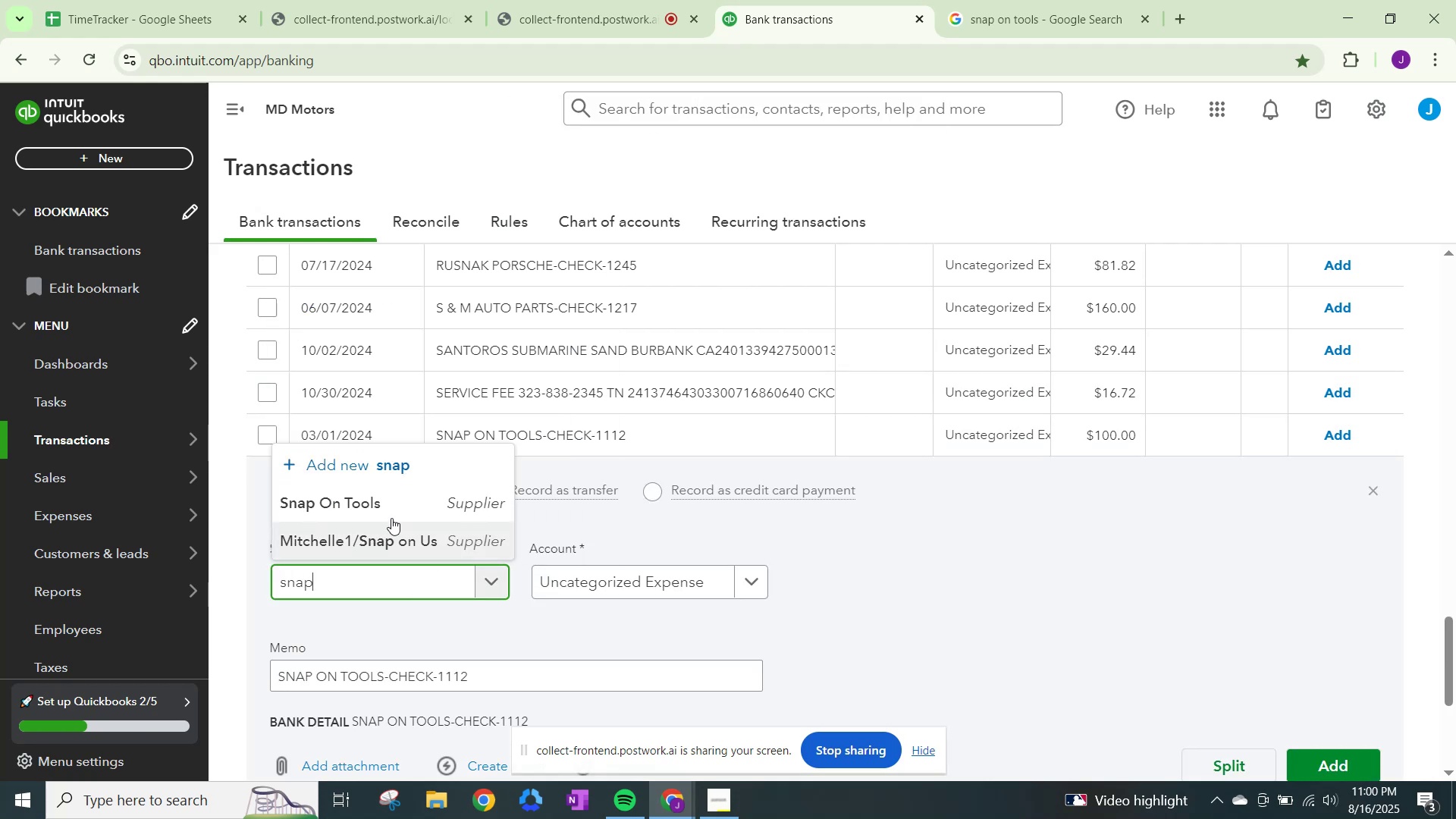 
left_click([393, 506])
 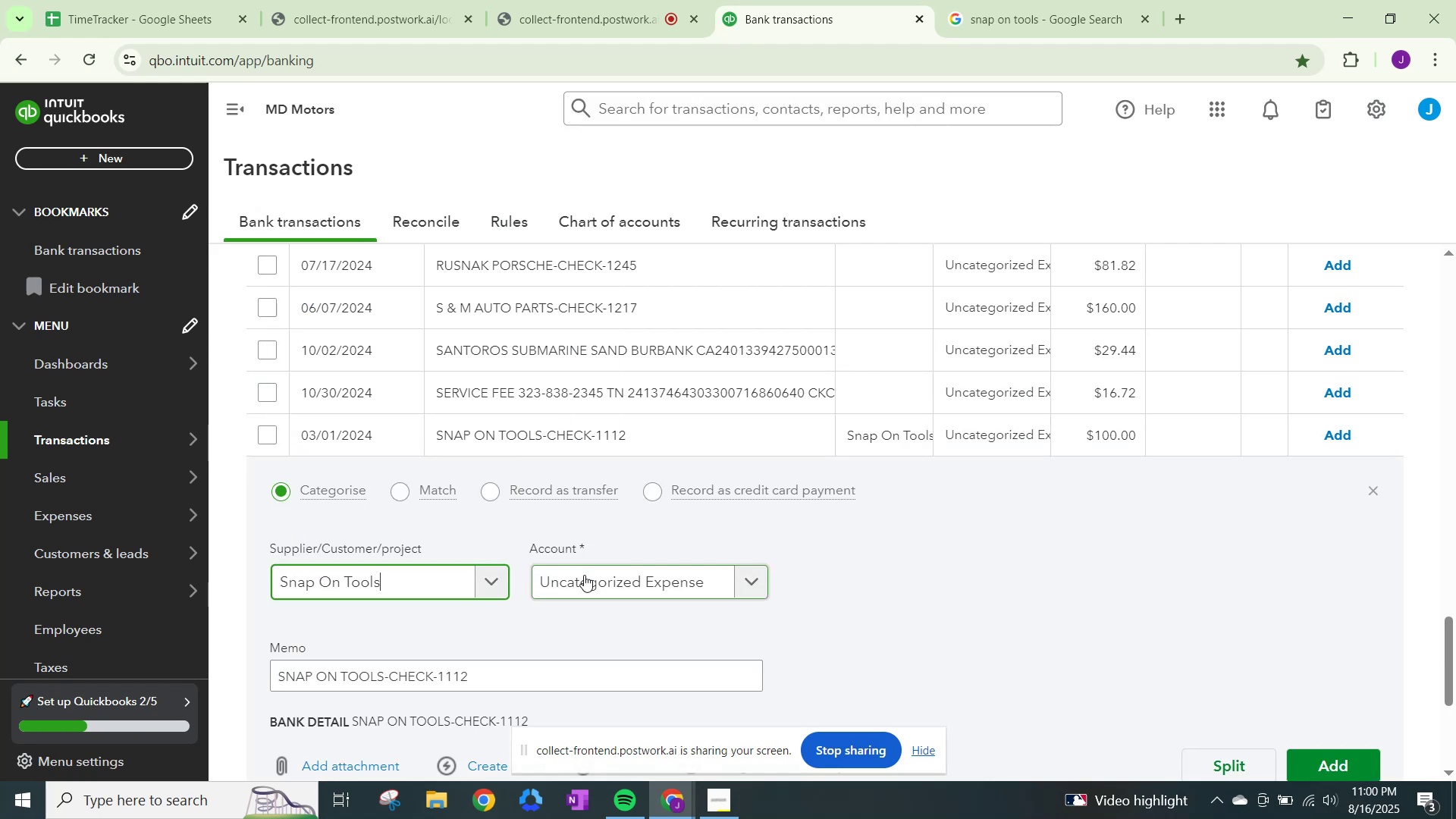 
left_click([584, 575])
 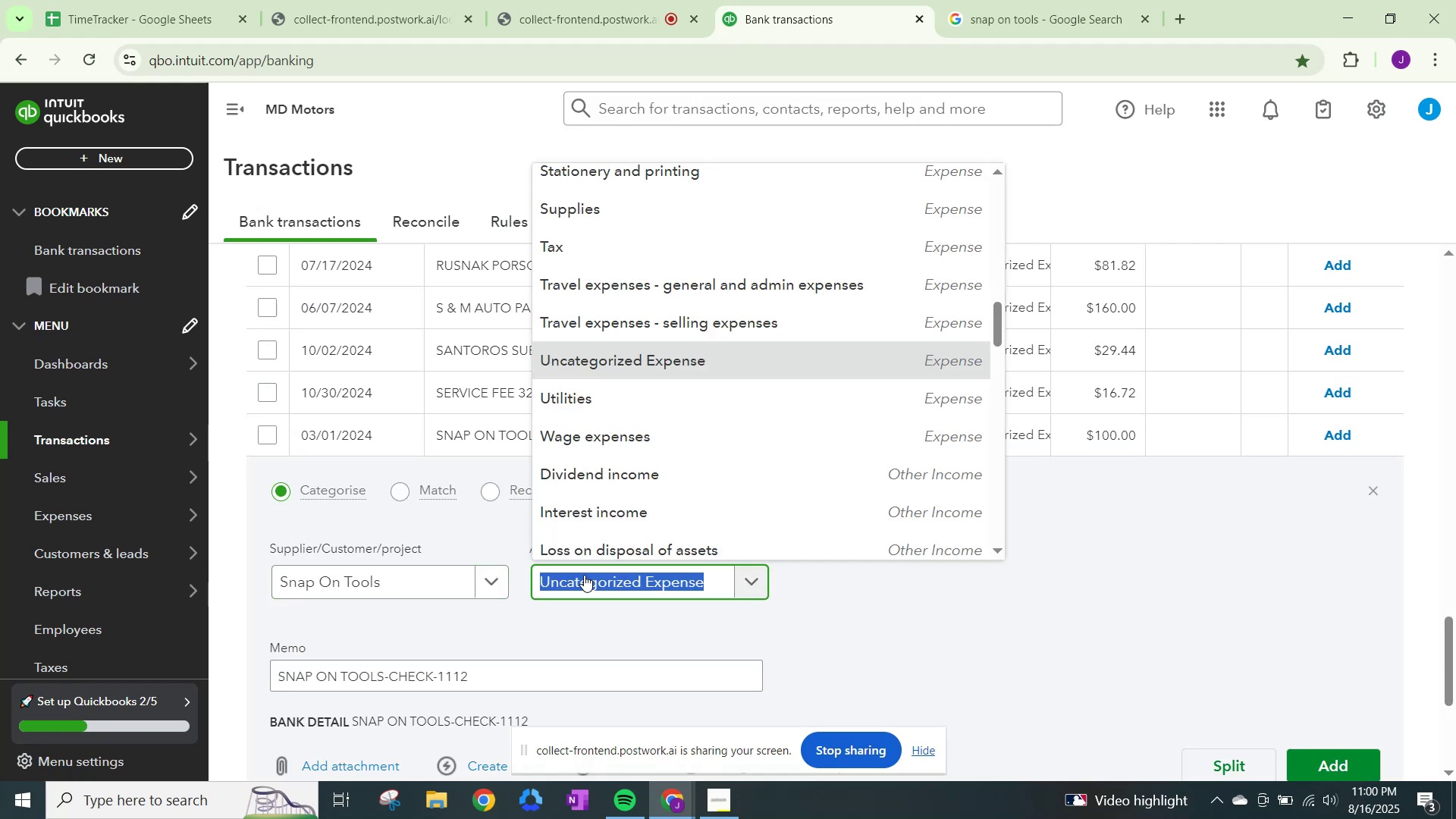 
type(other)
 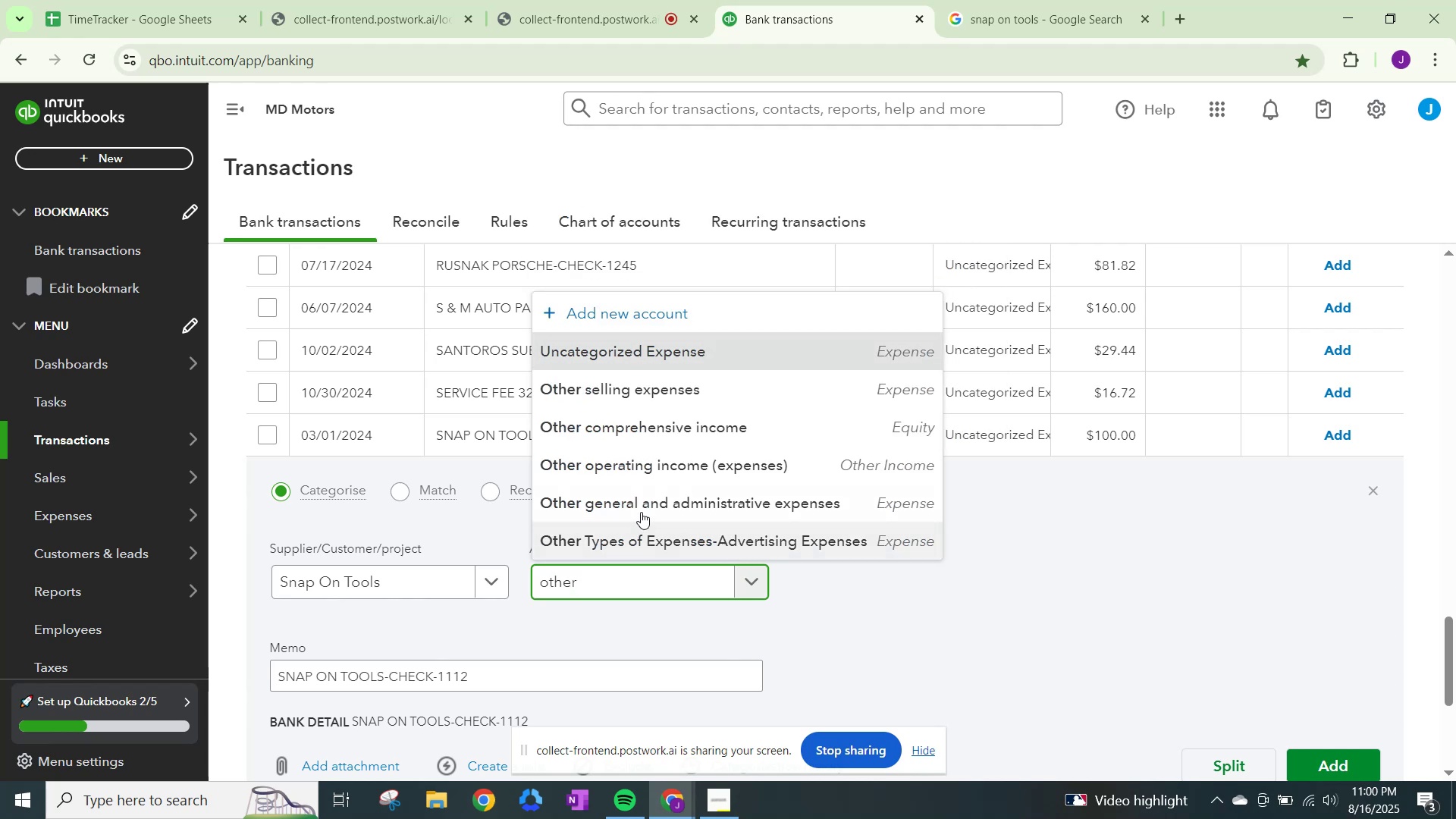 
left_click([648, 496])
 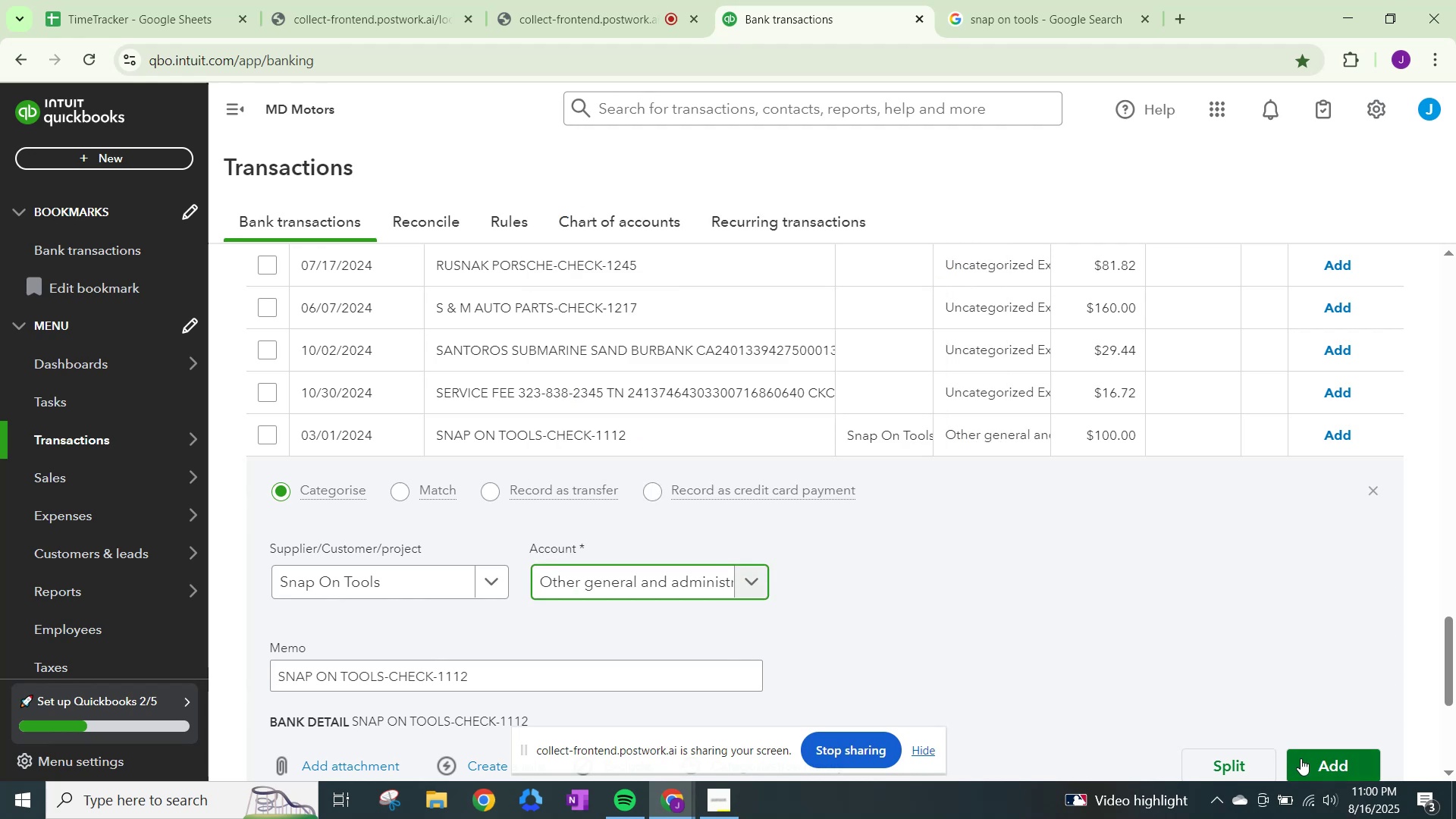 
left_click([1301, 758])
 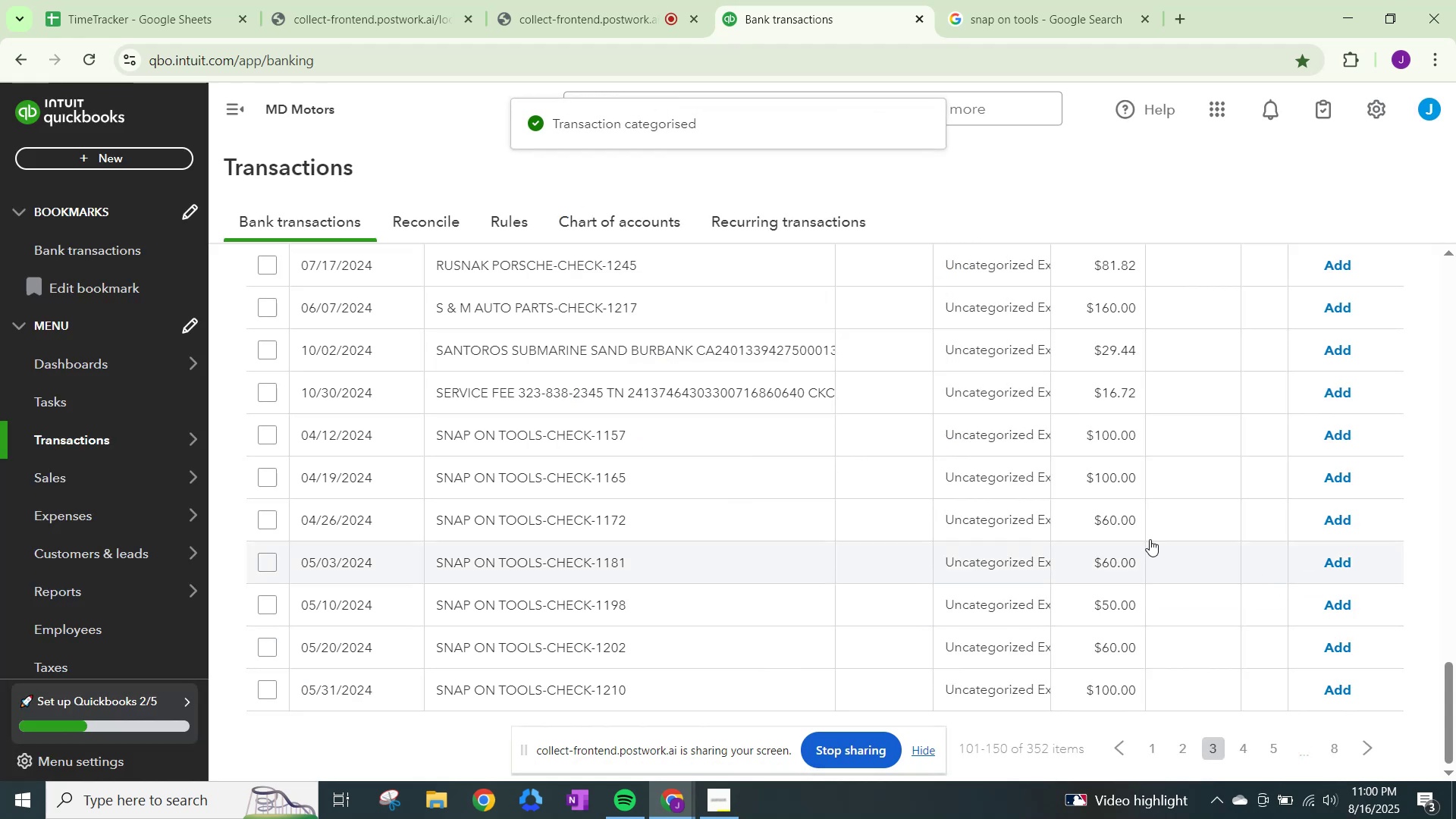 
left_click([1003, 450])
 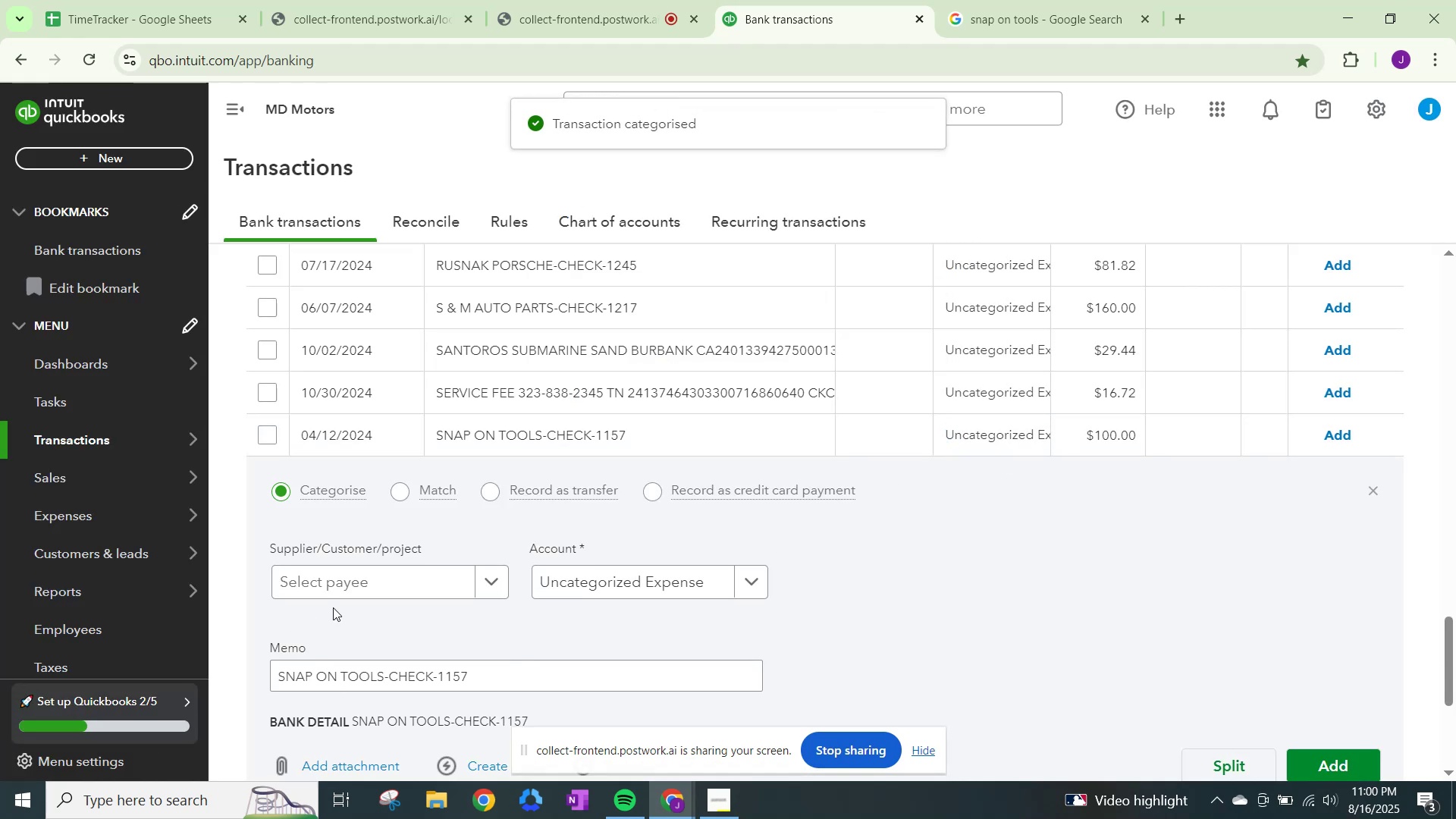 
double_click([365, 592])
 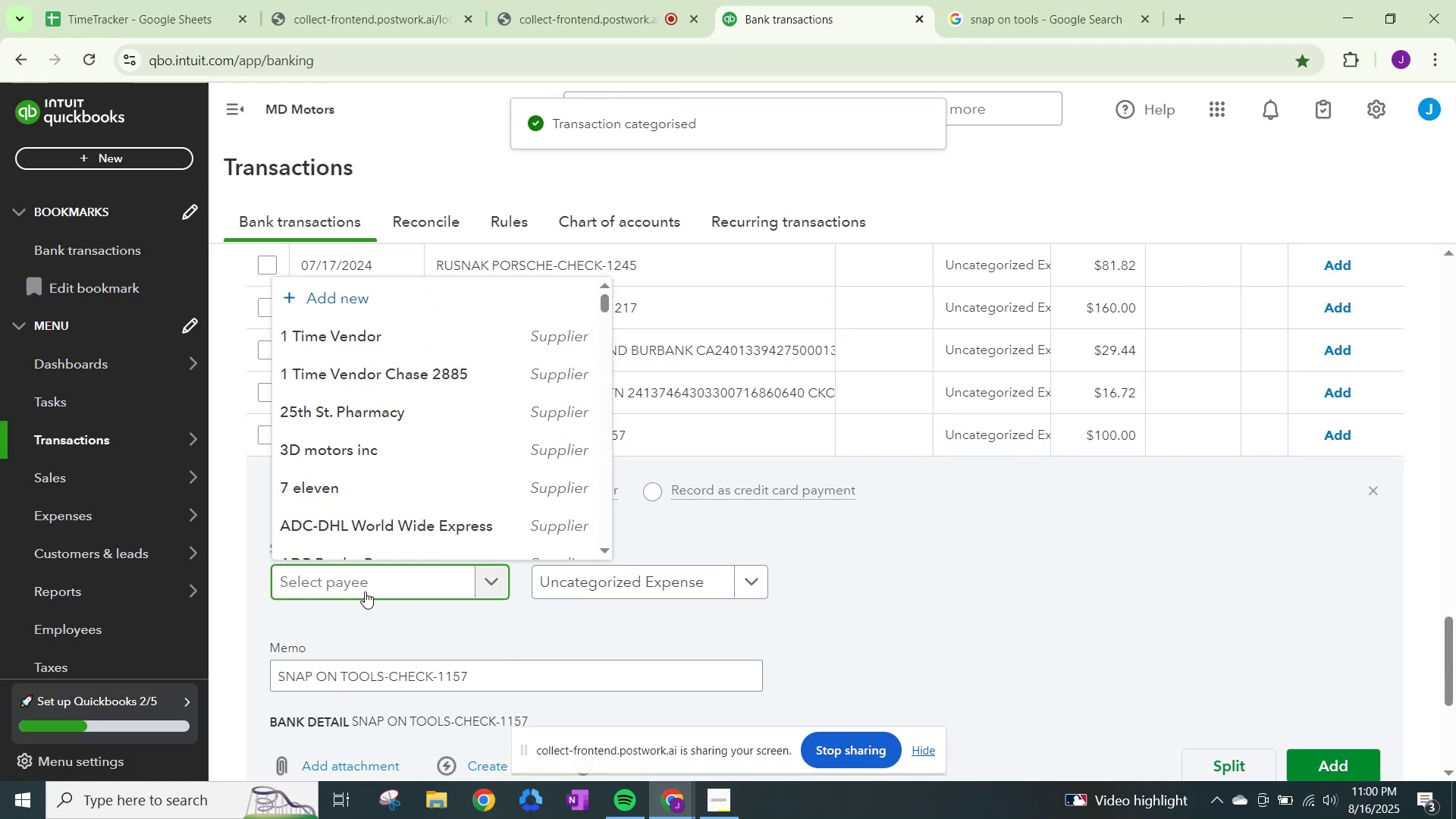 
type(snap)
 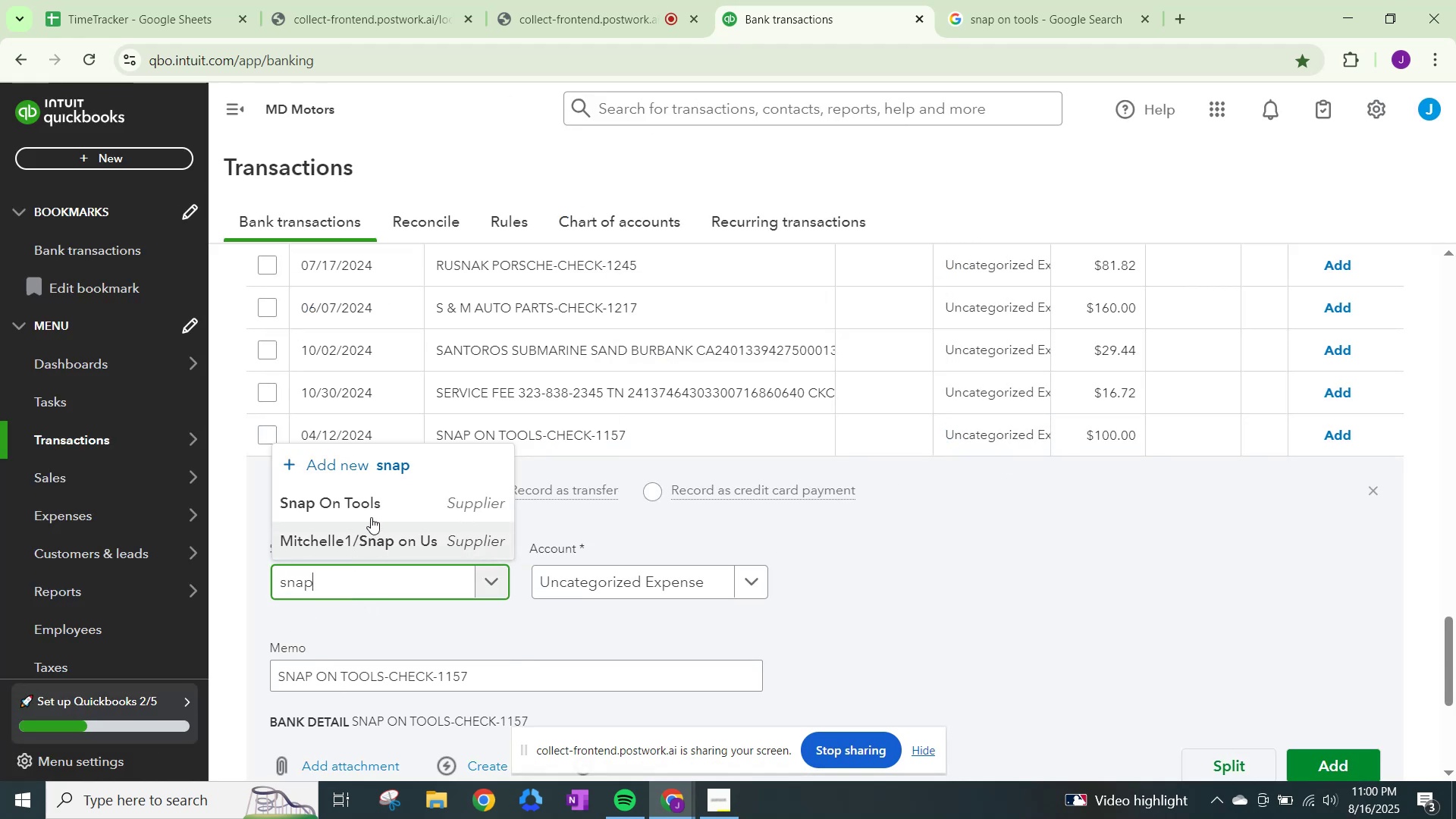 
left_click([377, 504])
 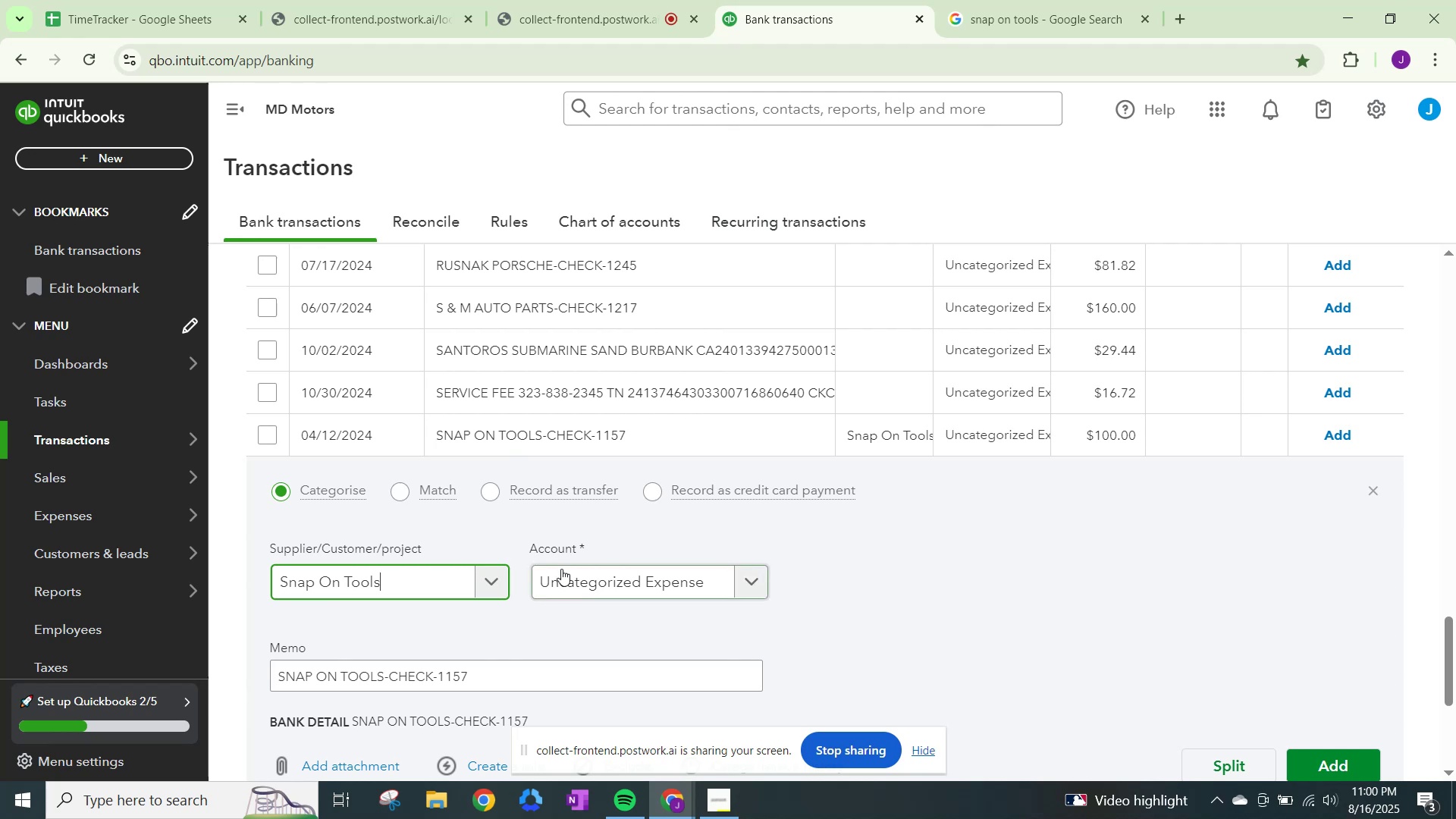 
left_click([561, 569])
 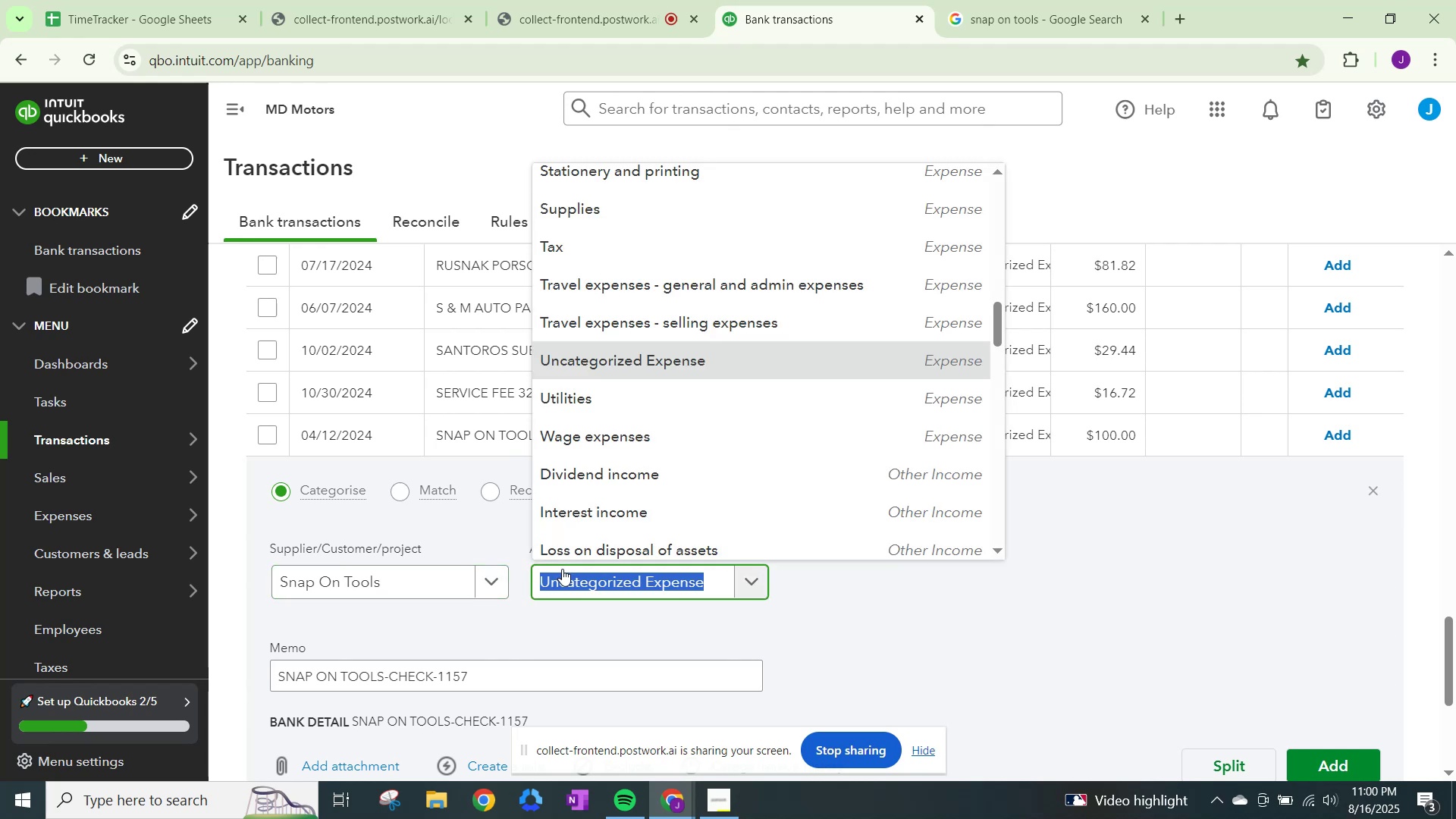 
type(othr)
 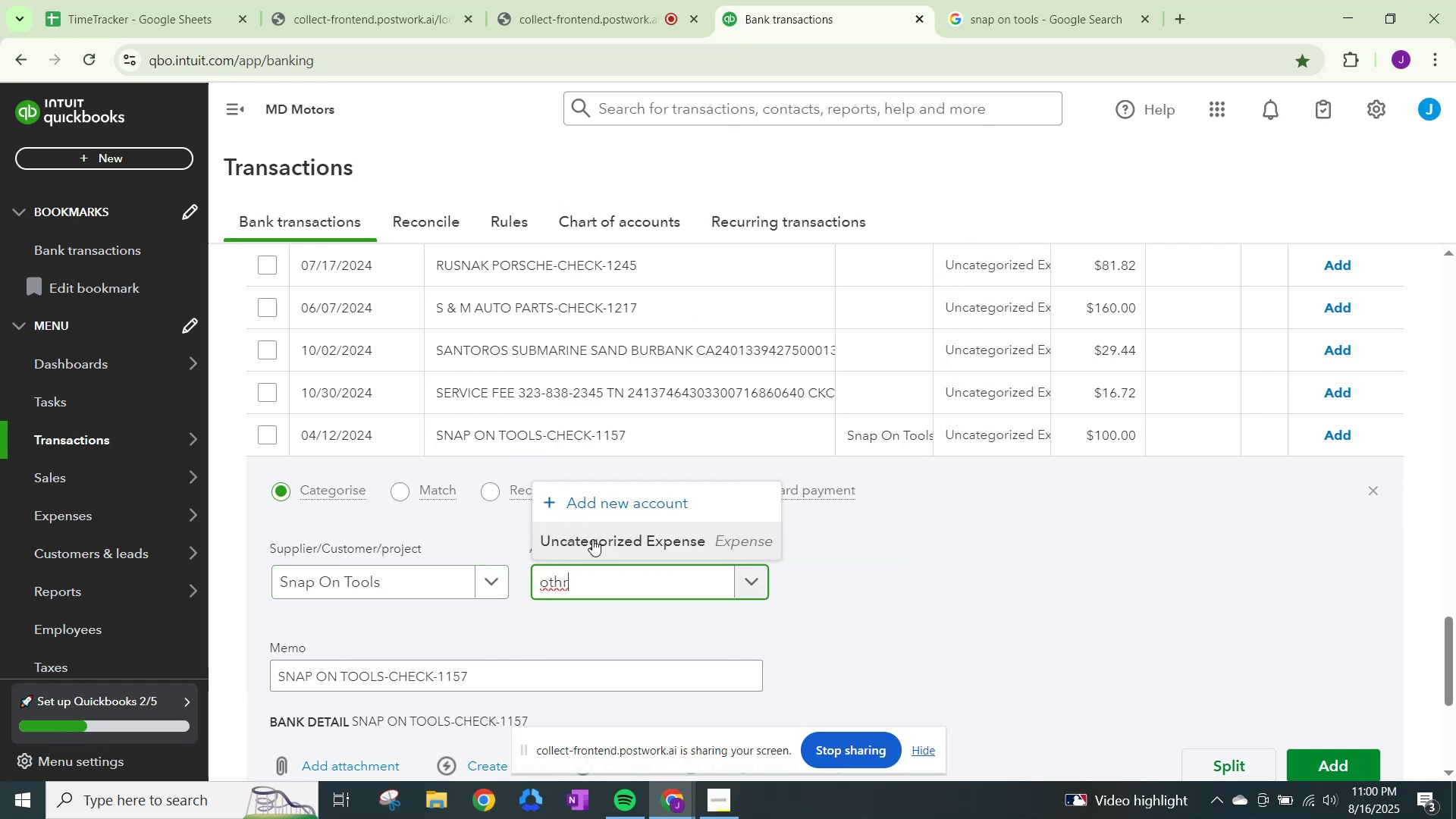 
left_click([592, 539])
 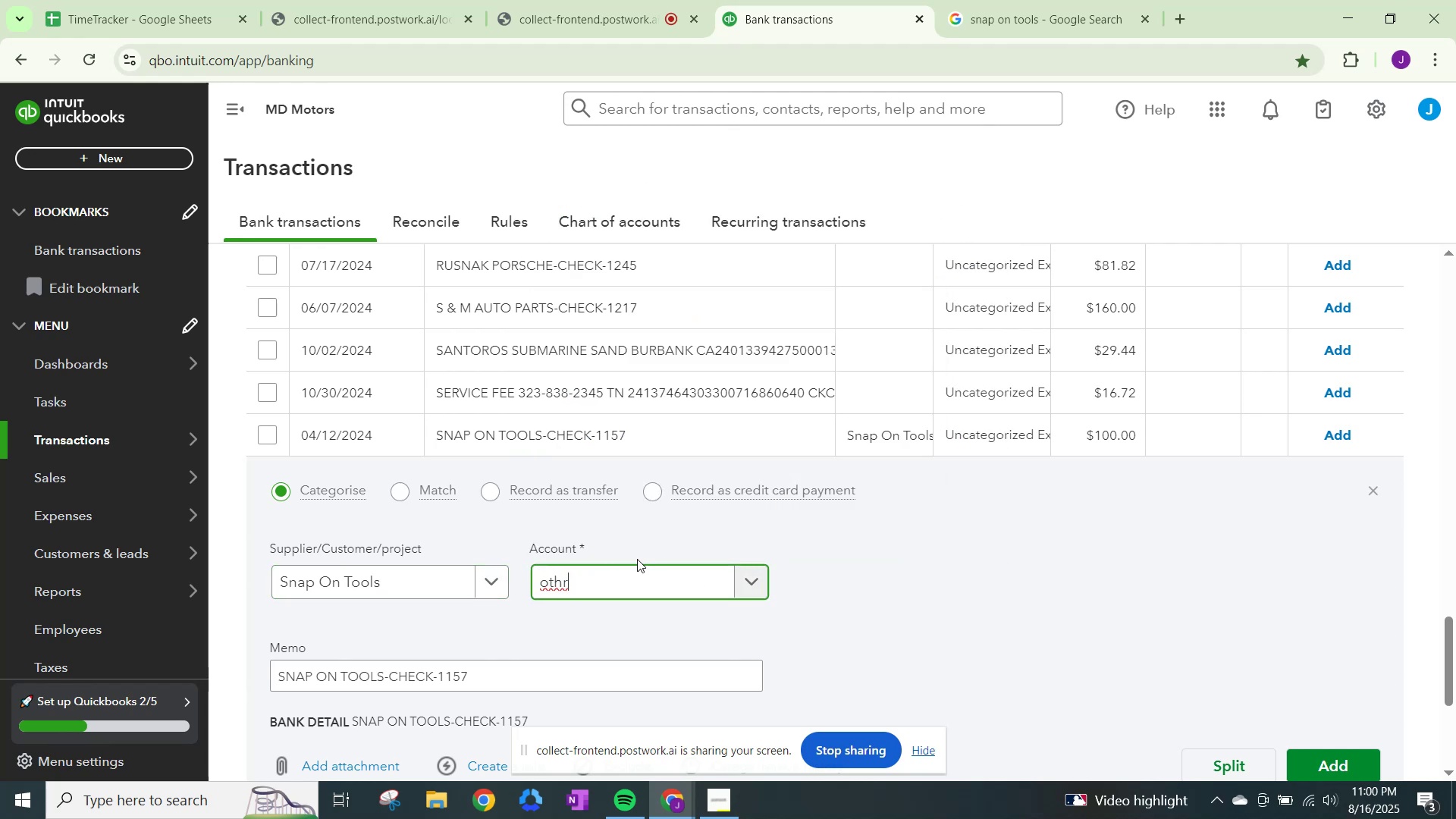 
key(Backspace)
type(er oth)
 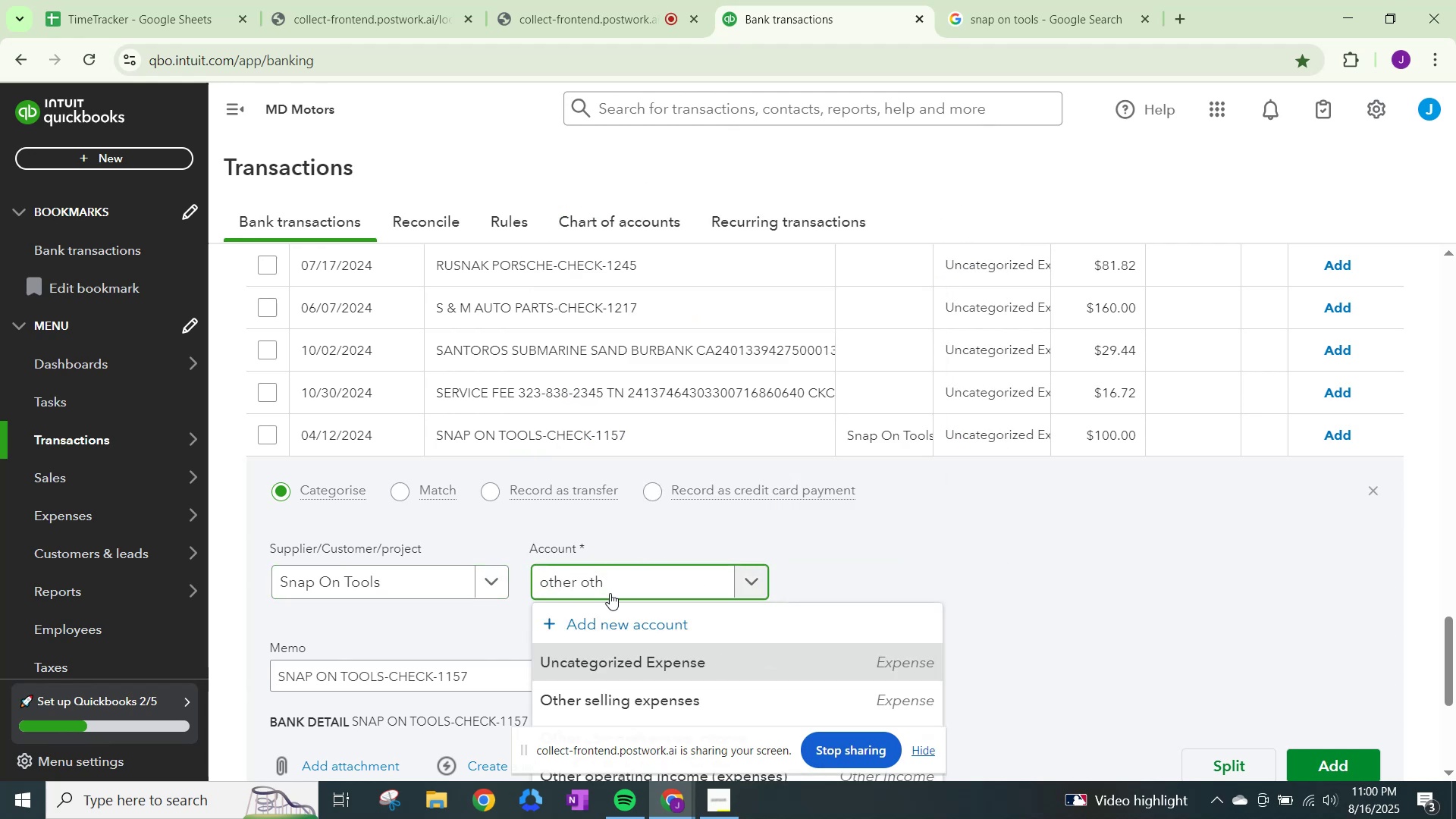 
mouse_move([588, 706])
 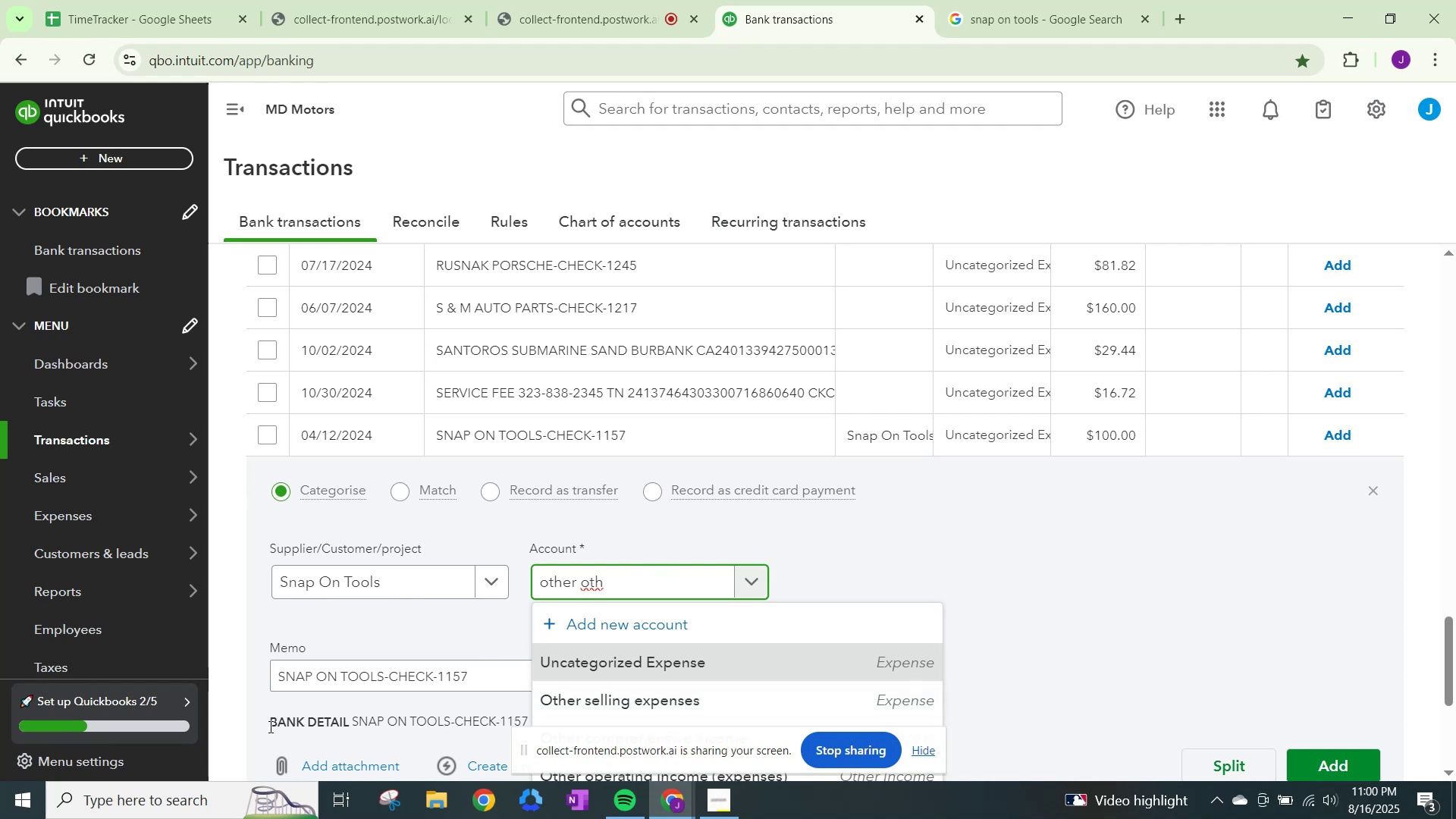 
type(er )
 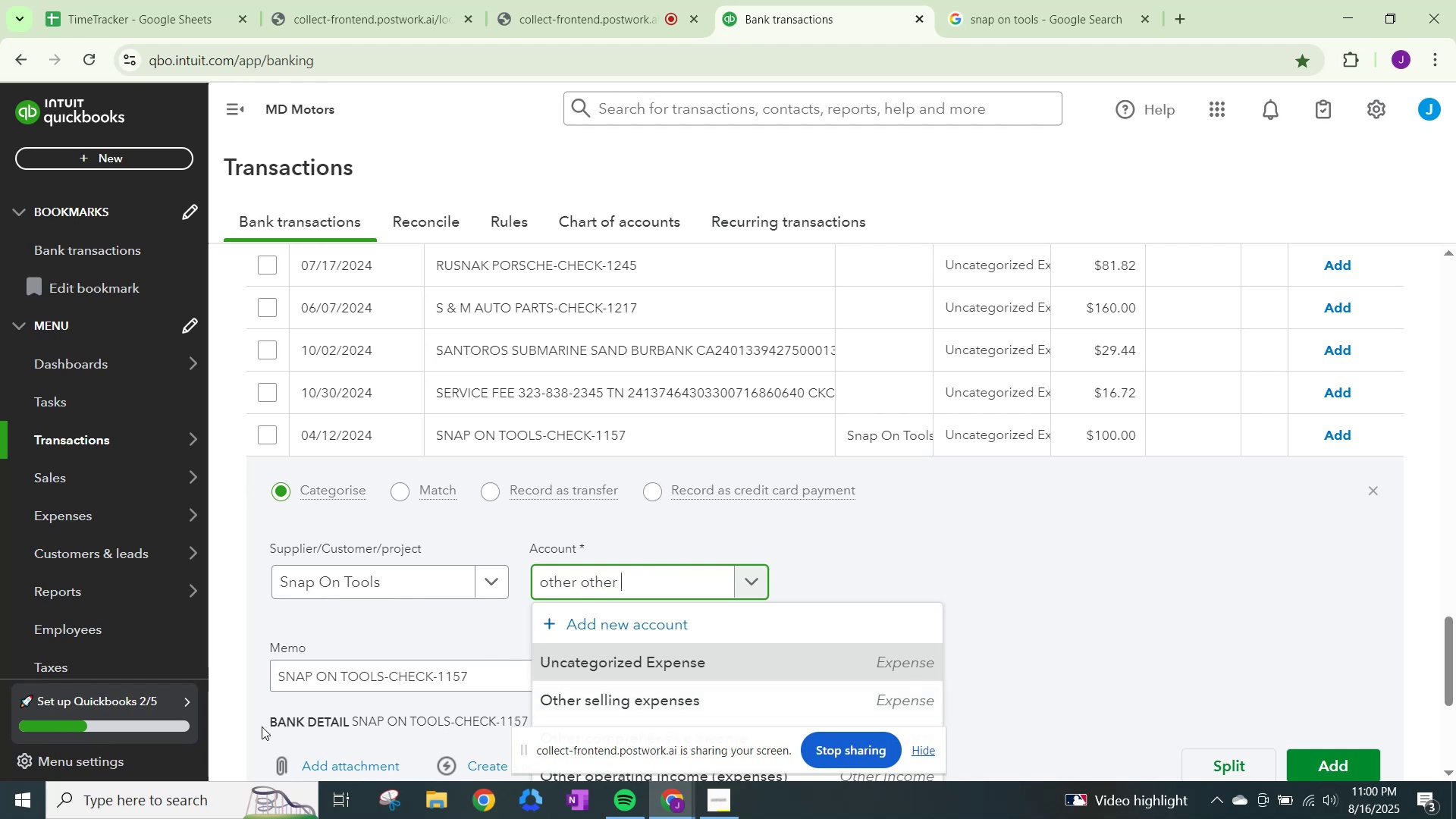 
mouse_move([442, 525])
 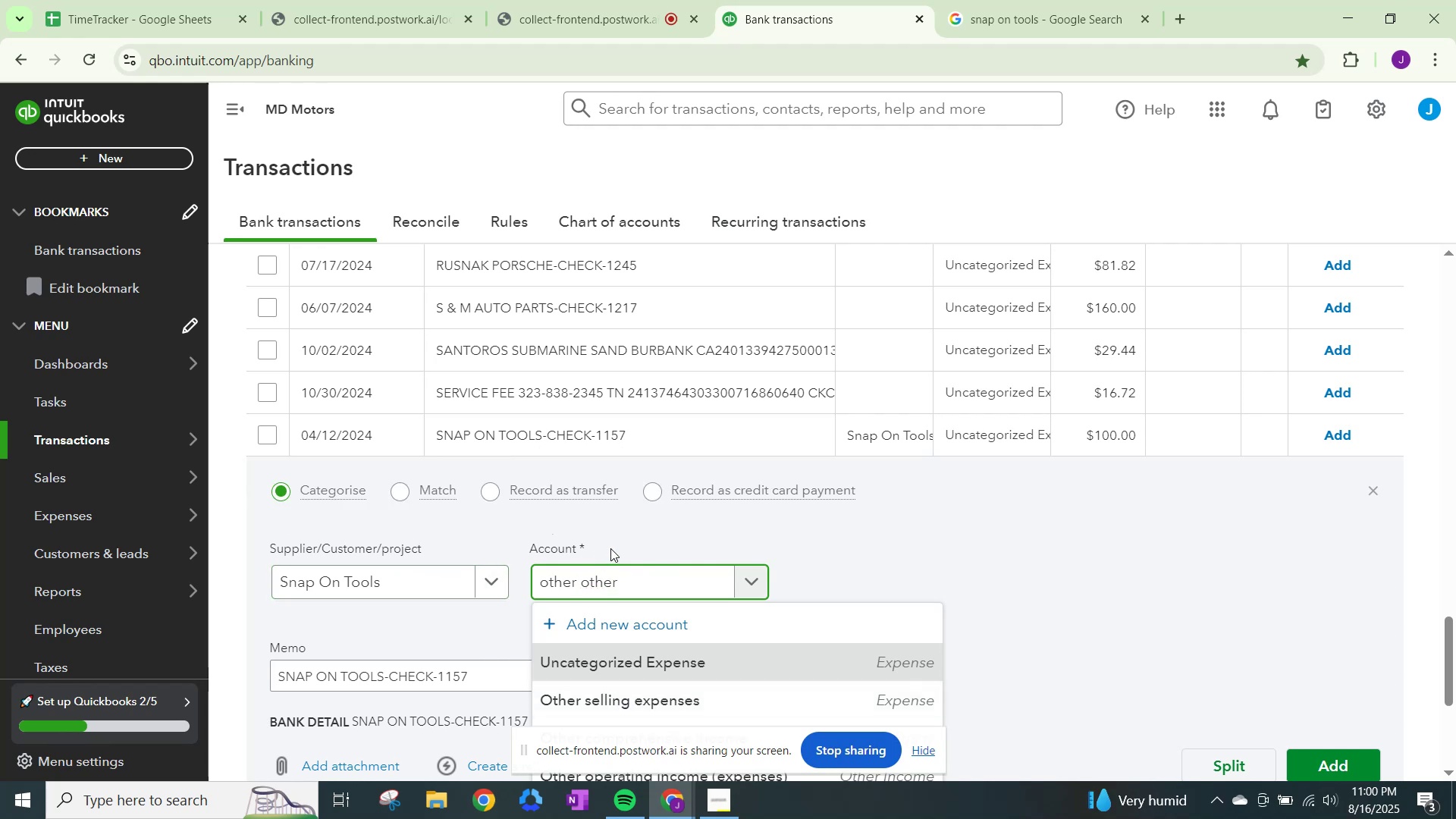 
left_click([610, 548])
 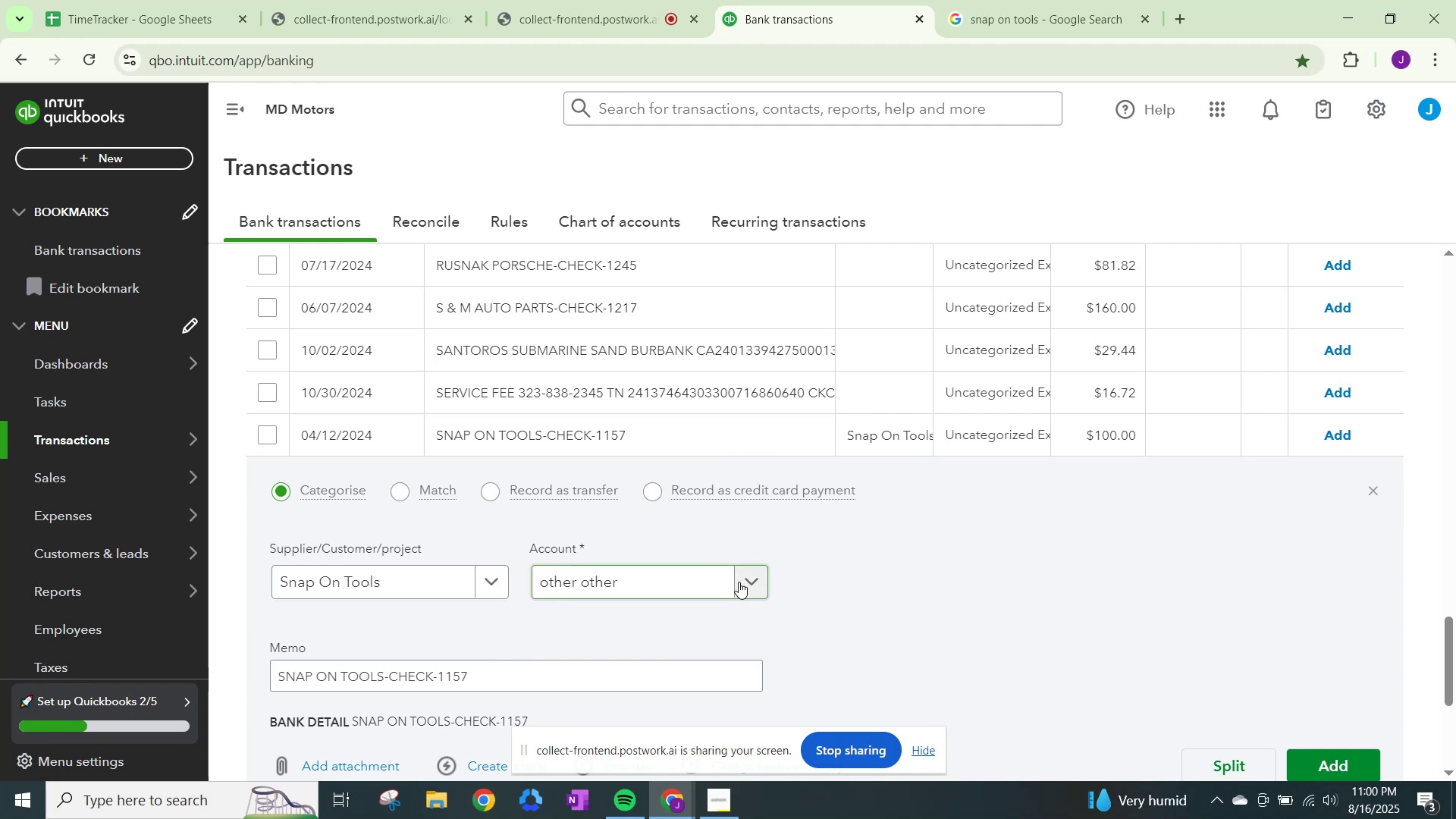 
left_click([757, 588])
 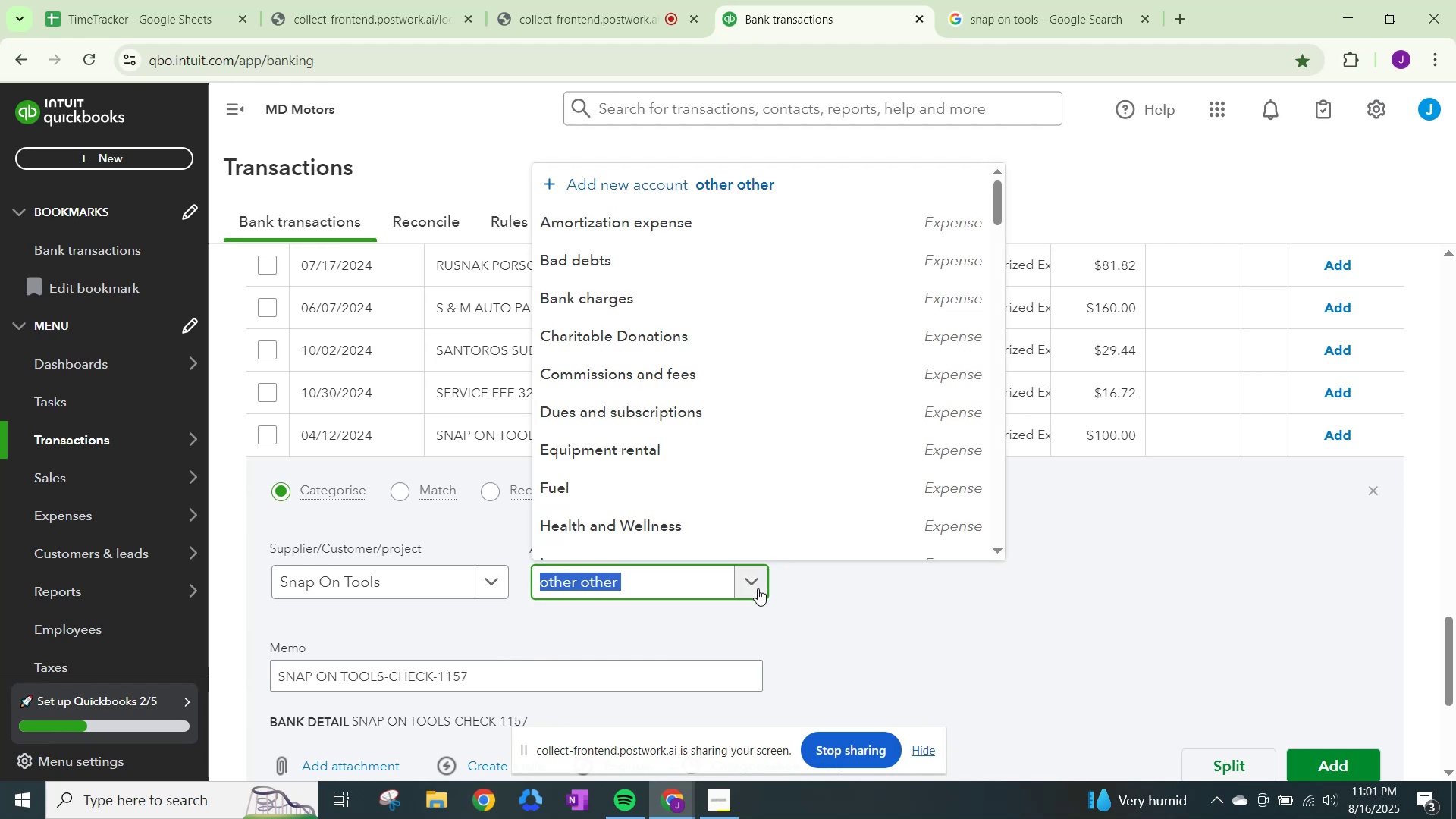 
type(other)
 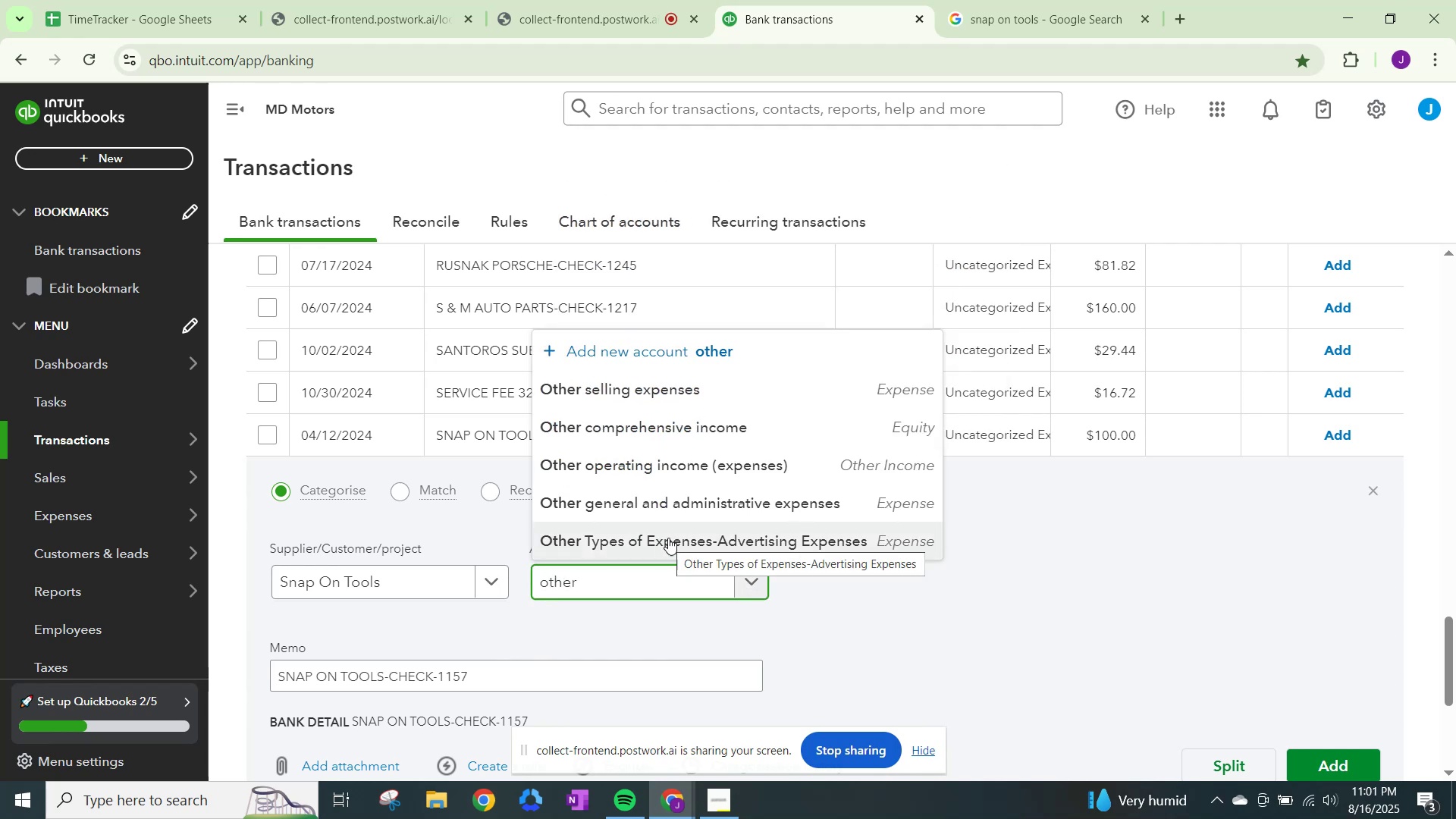 
left_click([660, 510])
 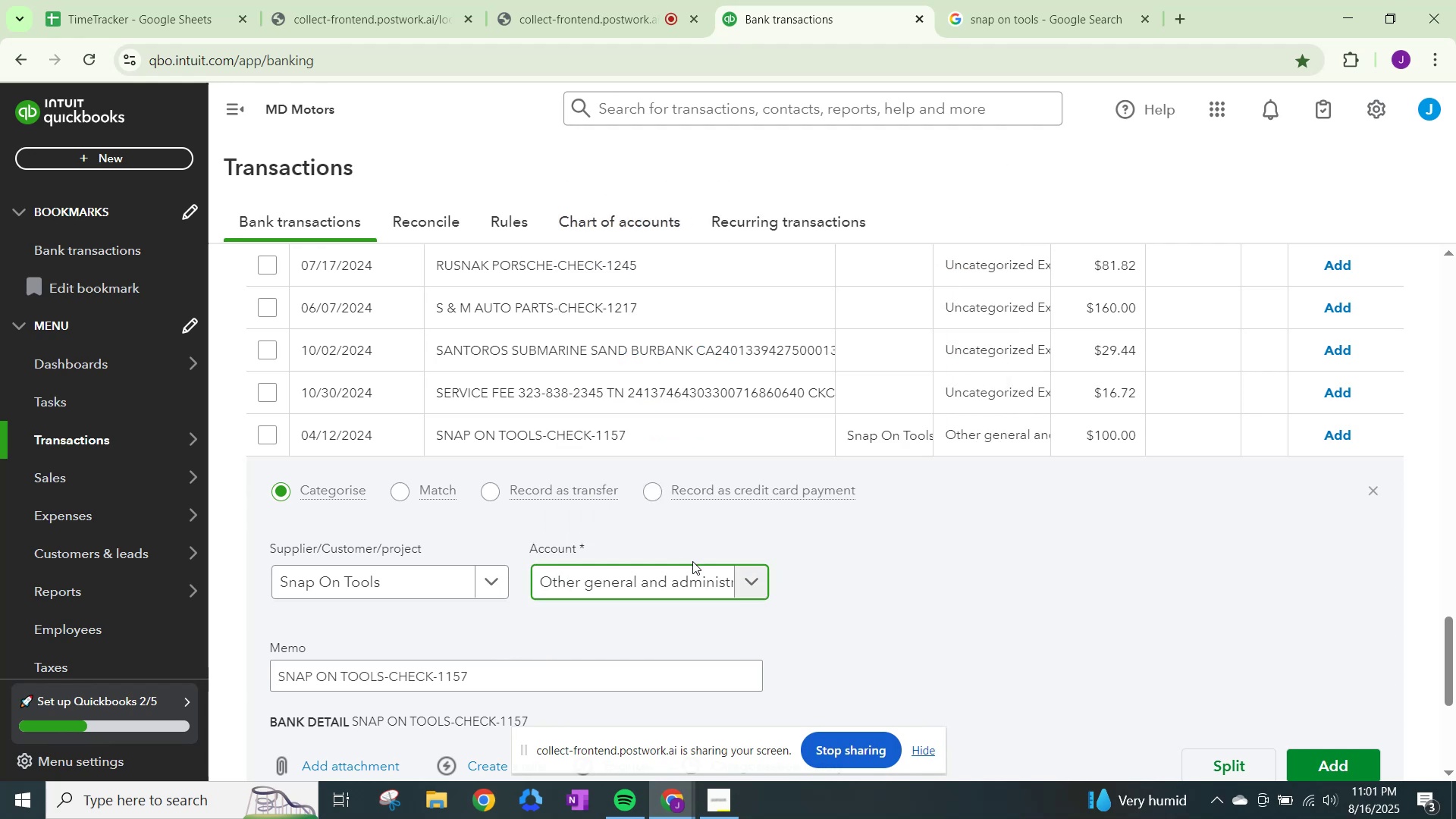 
scroll: coordinate [789, 593], scroll_direction: down, amount: 2.0
 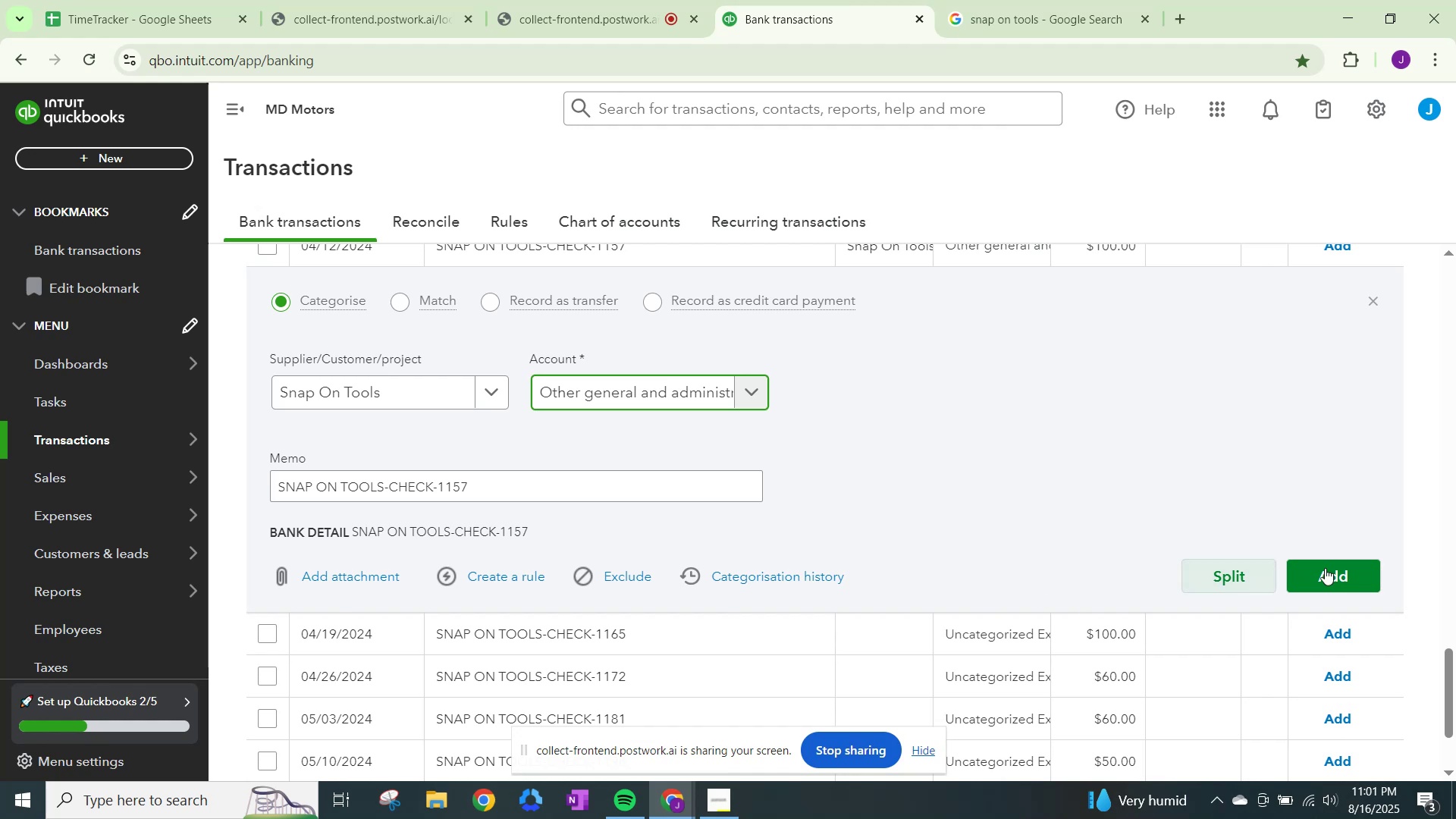 
left_click([1341, 579])
 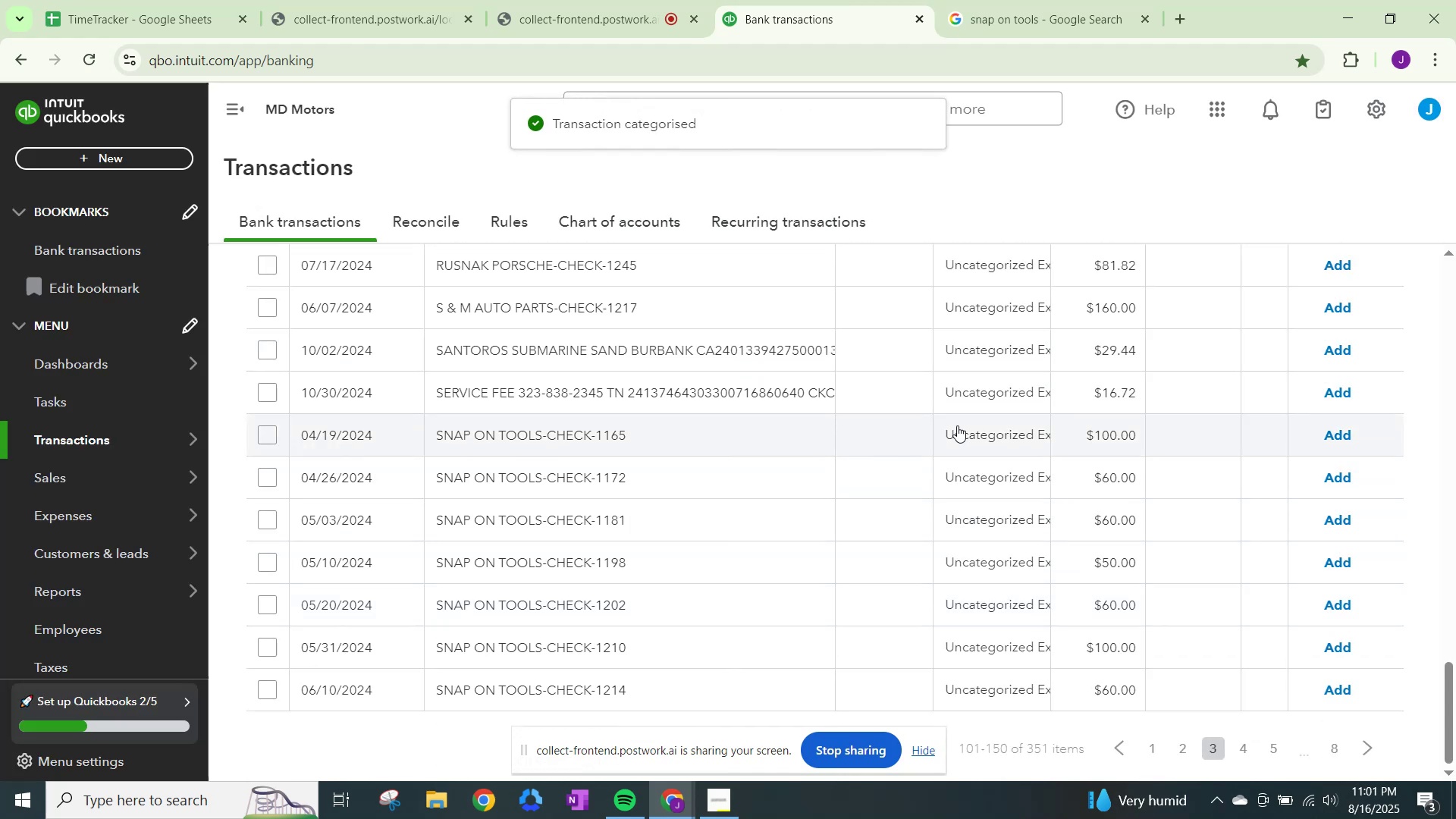 
left_click([1003, 438])
 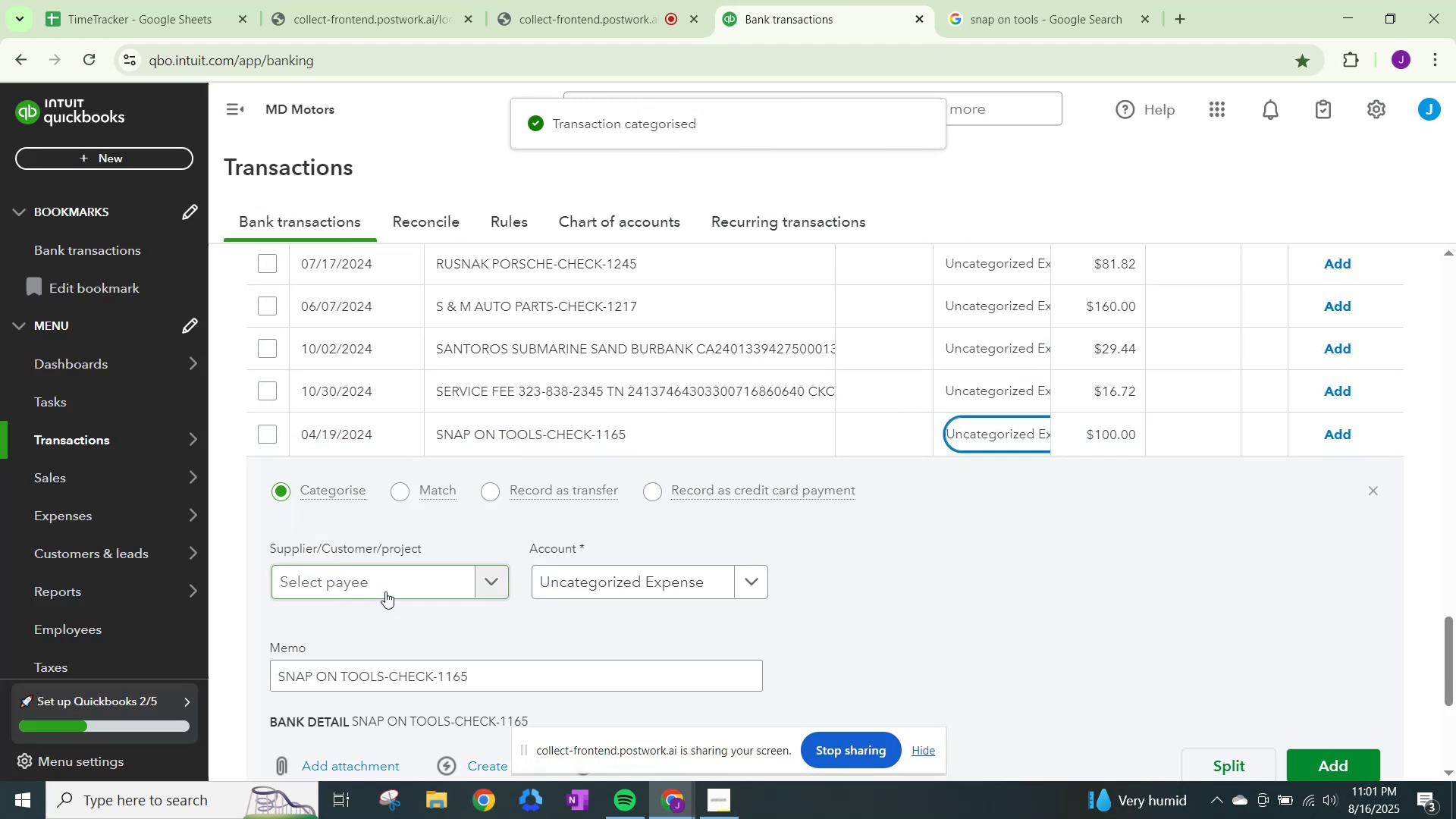 
left_click([385, 588])
 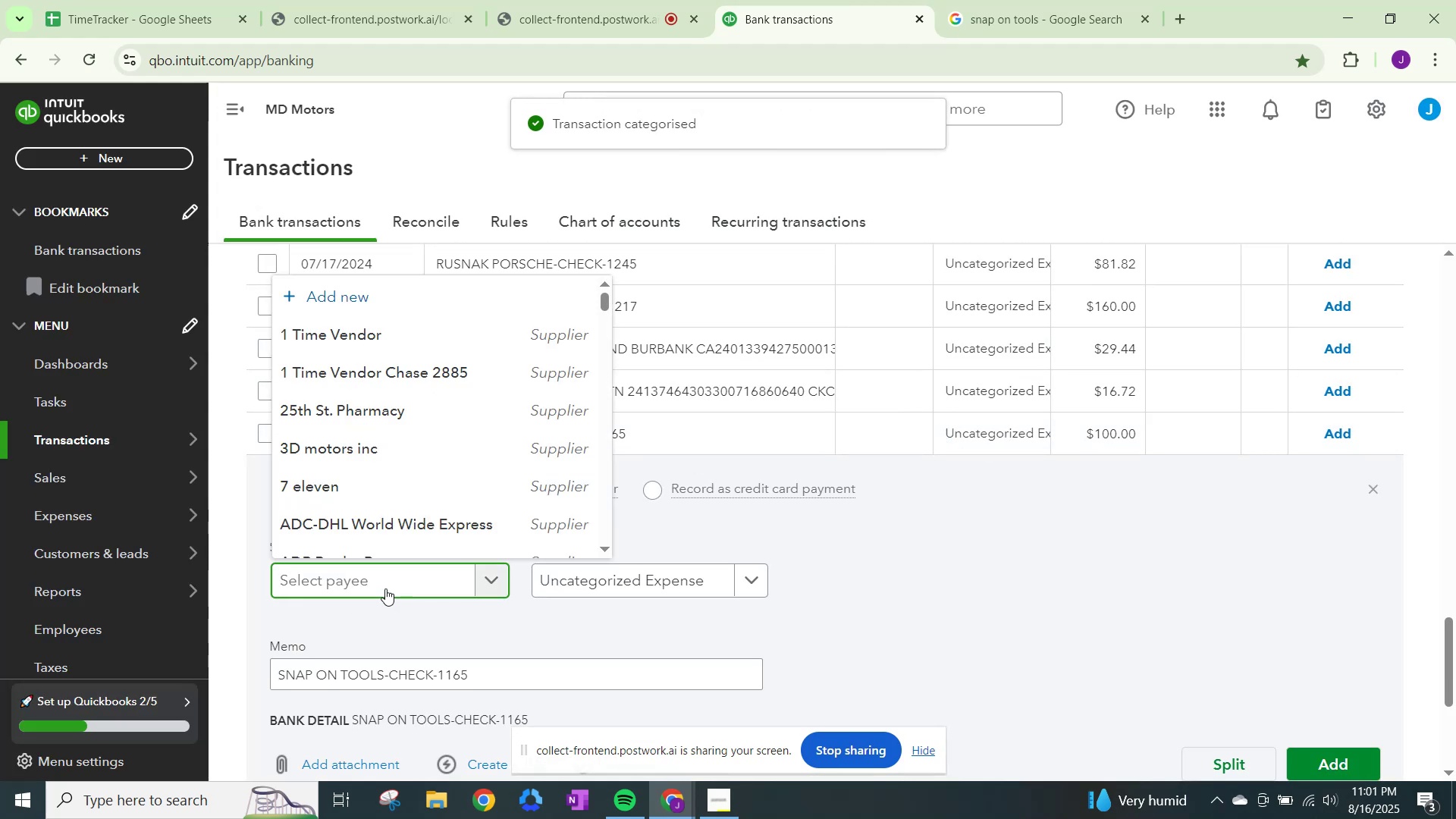 
type(snao)
key(Backspace)
type(p)
 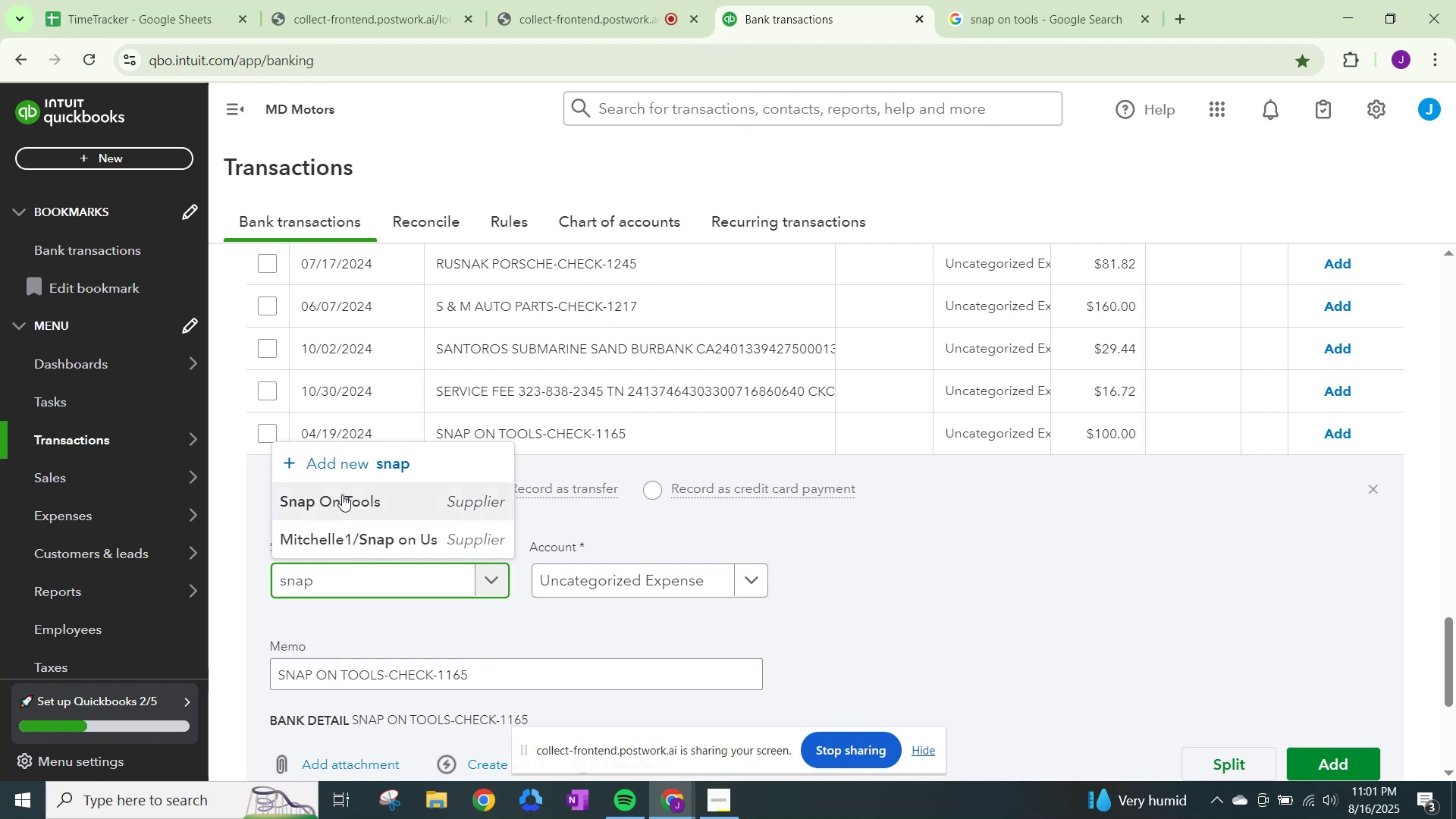 
left_click([347, 499])
 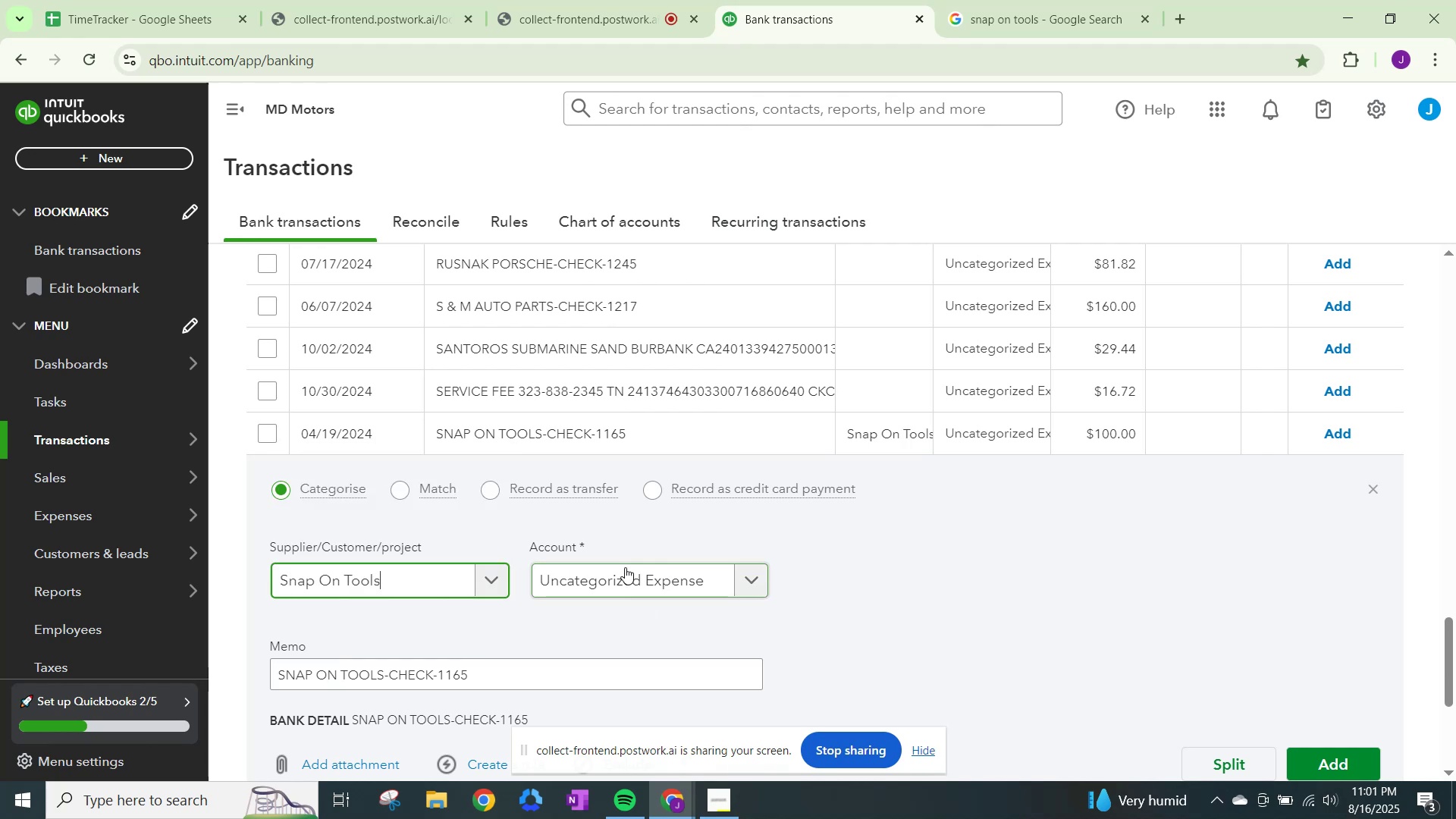 
left_click([625, 567])
 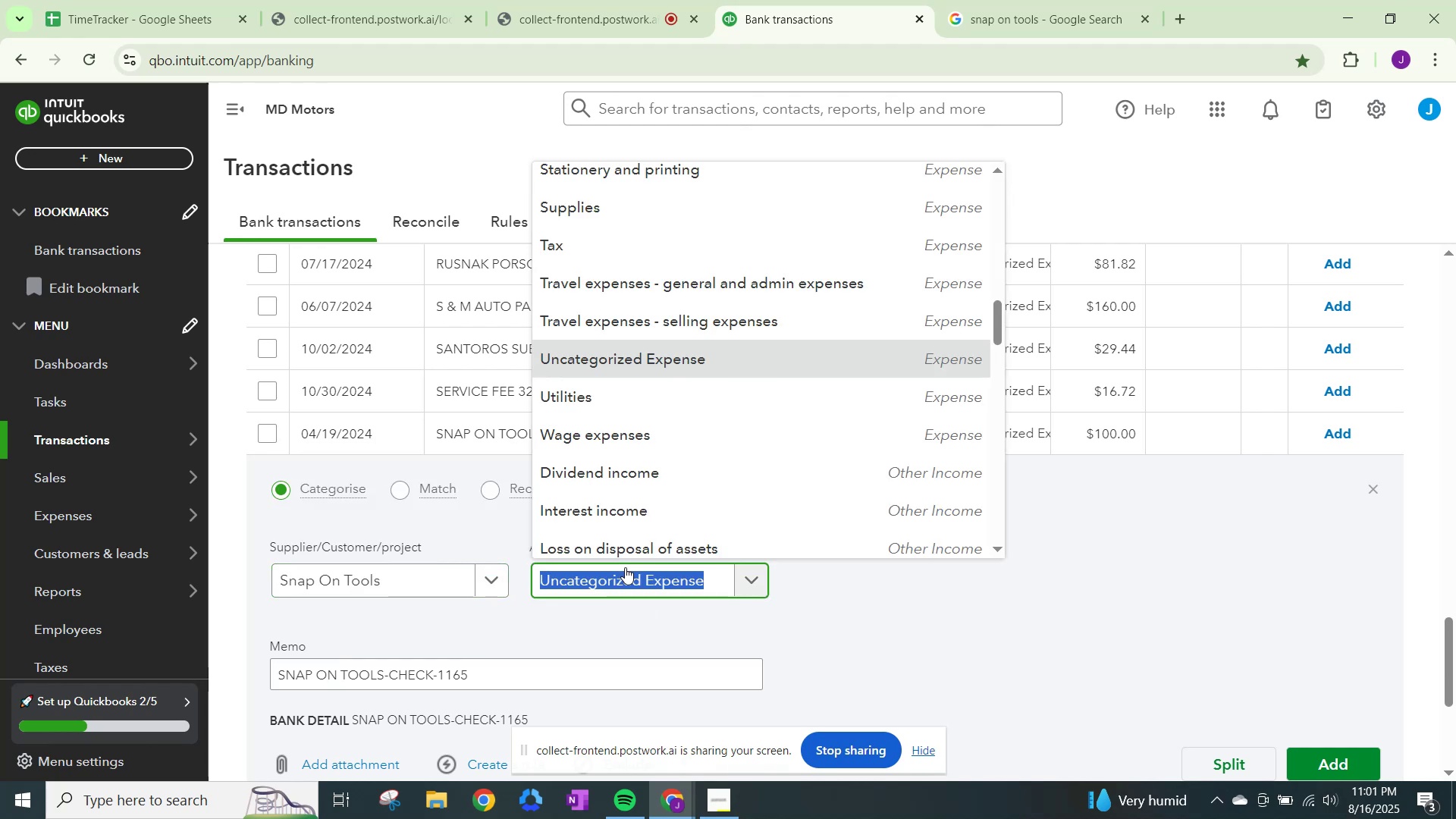 
type(other)
 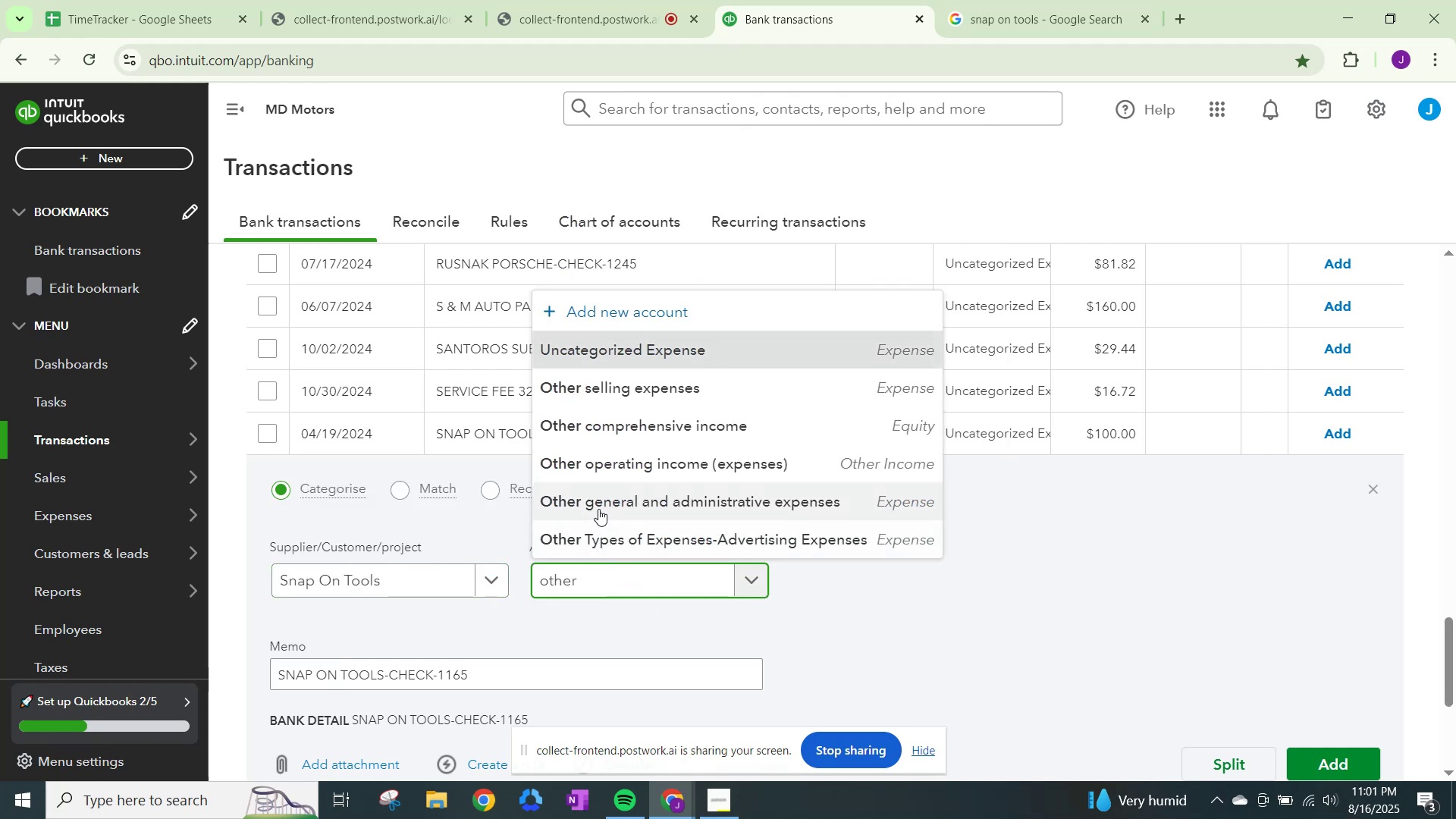 
scroll: coordinate [1091, 601], scroll_direction: down, amount: 1.0
 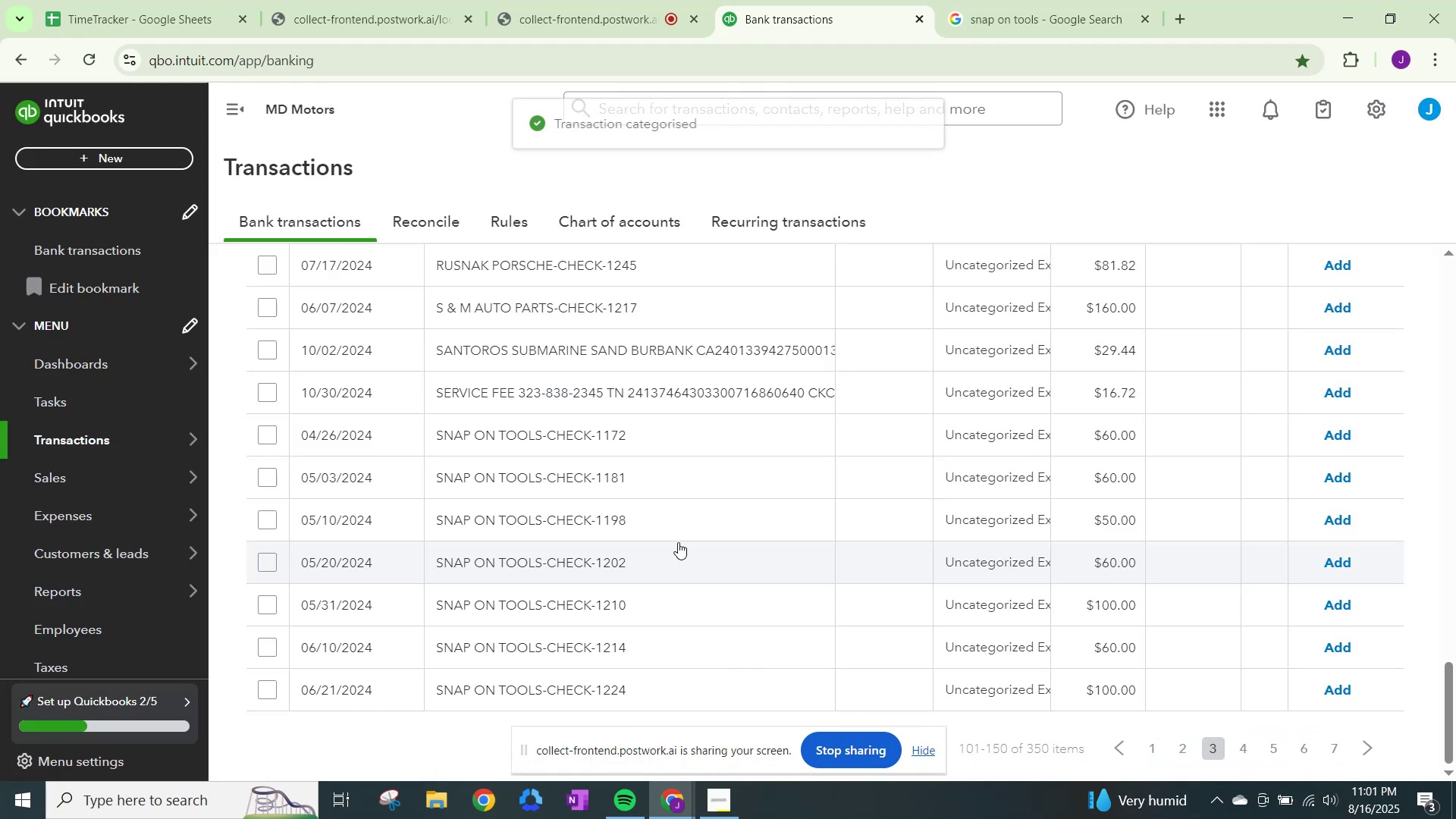 
left_click([891, 416])
 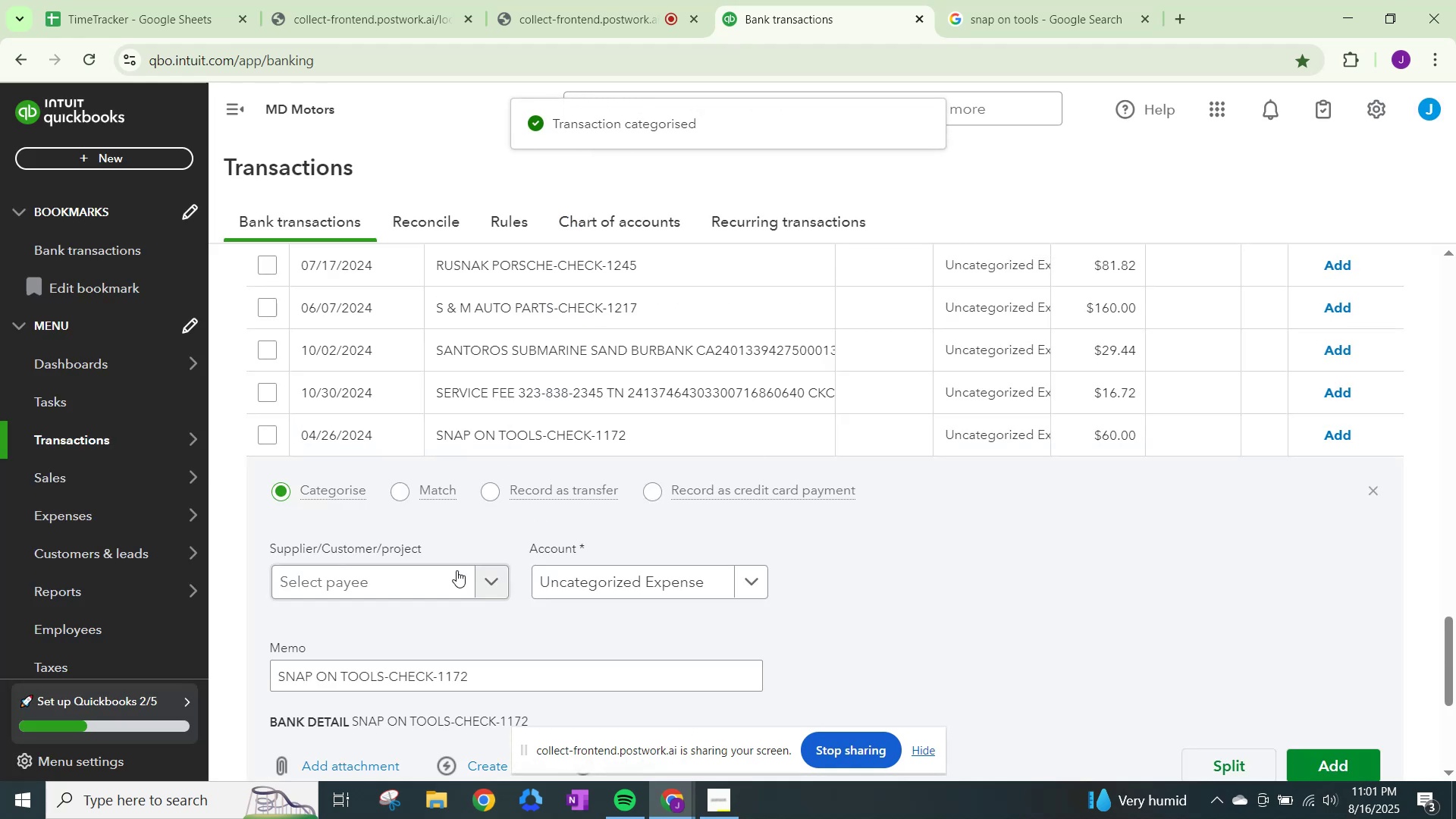 
left_click([453, 573])
 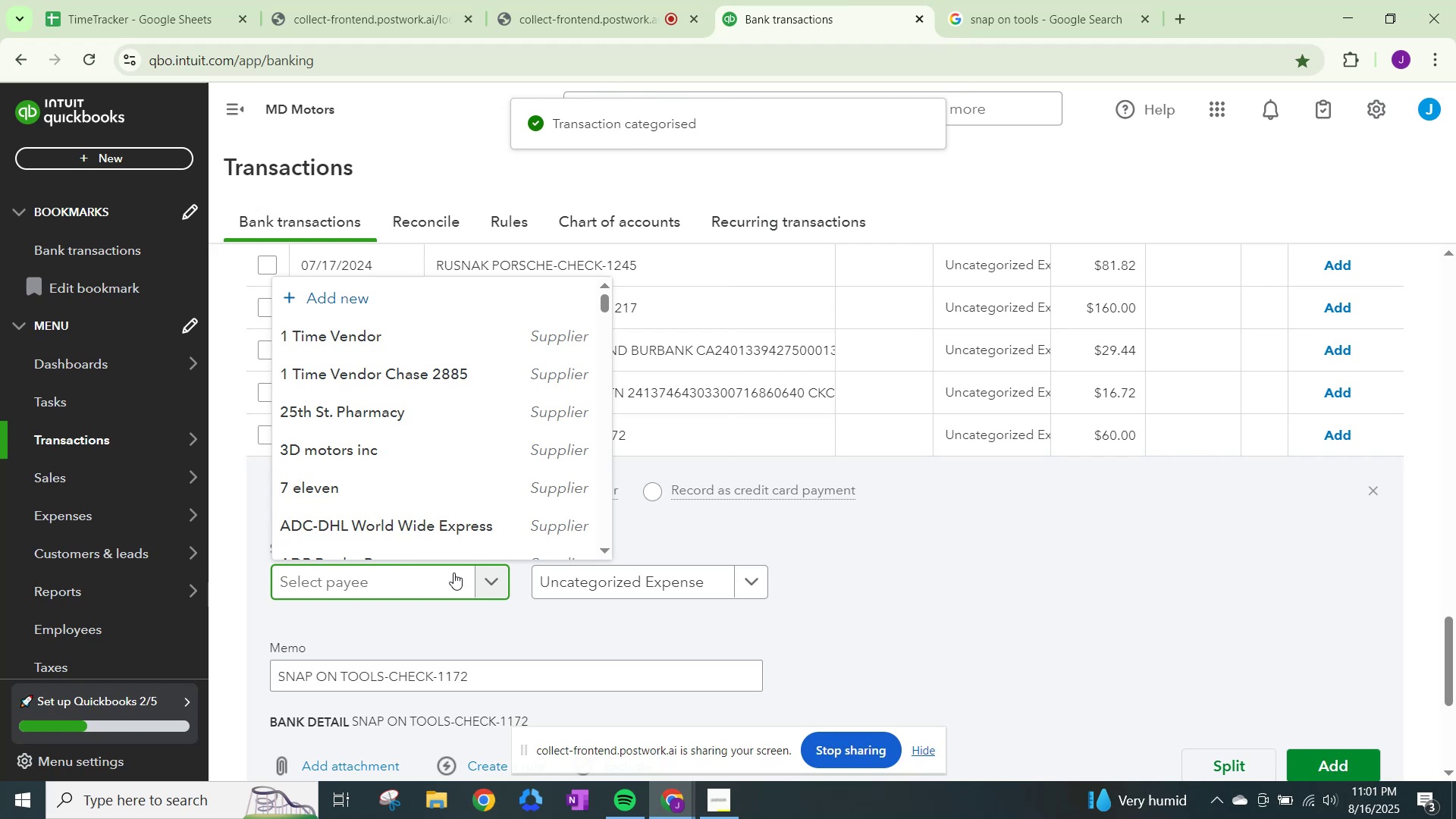 
type(snap)
 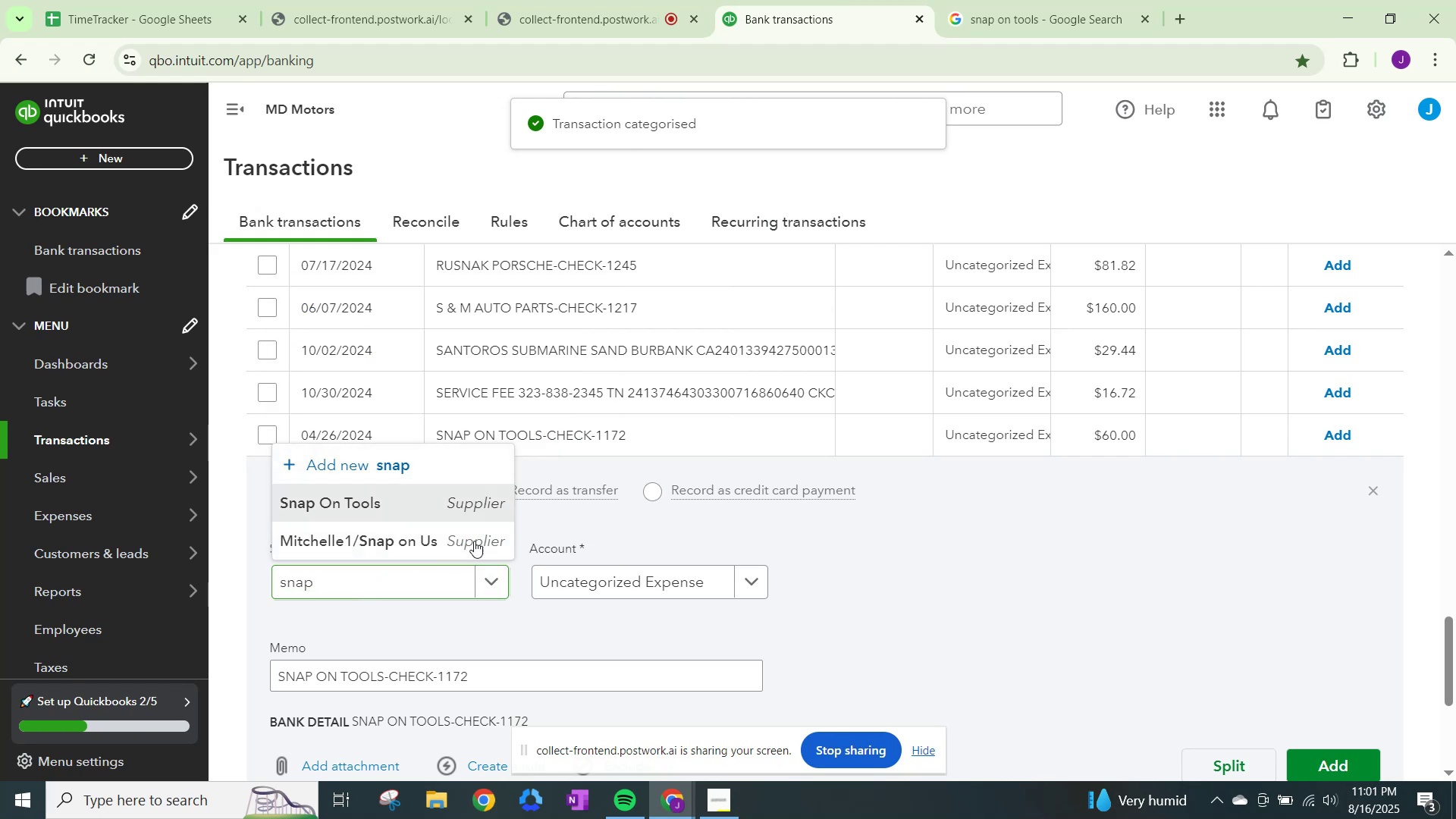 
left_click([665, 596])
 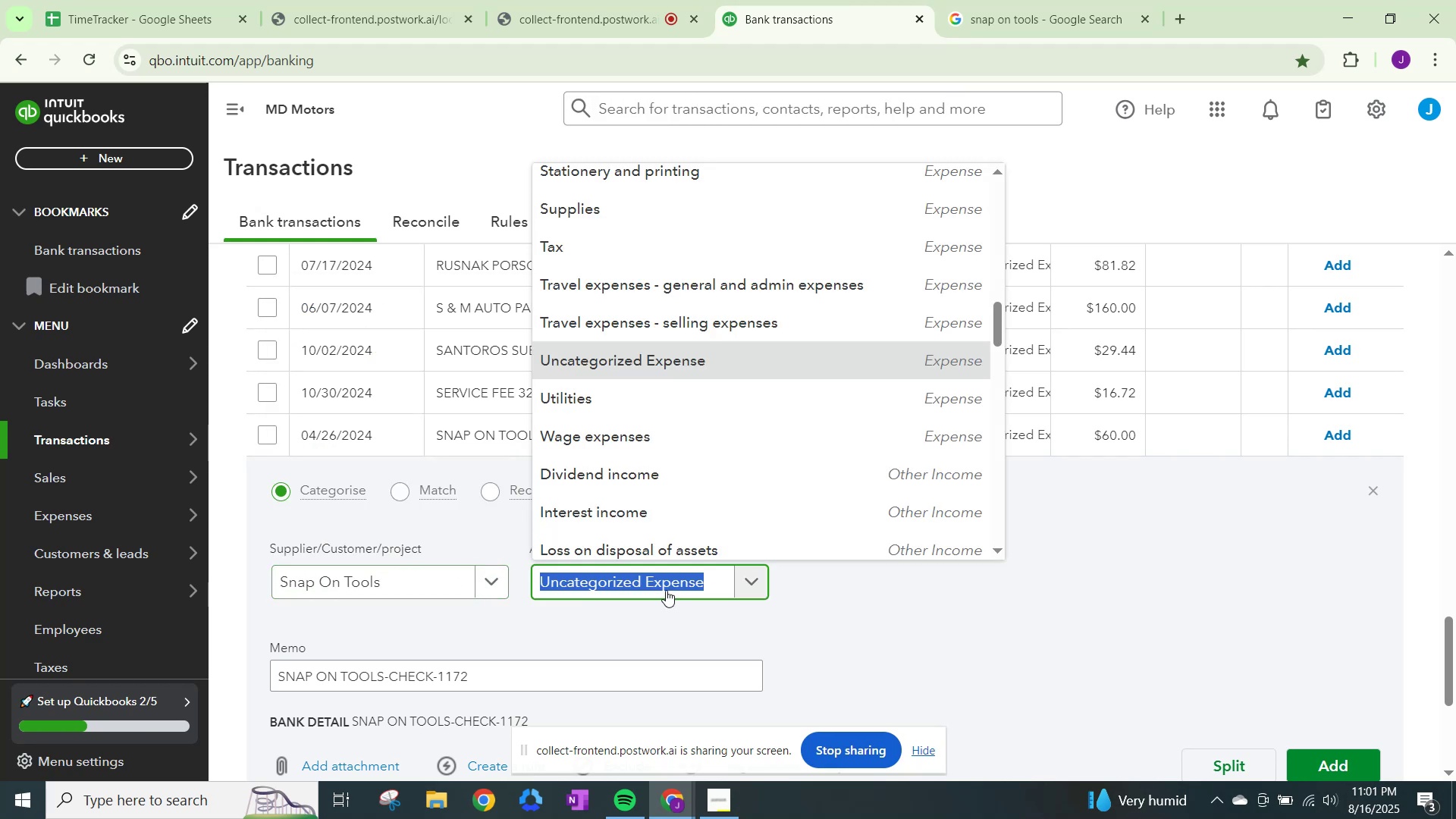 
type(other)
 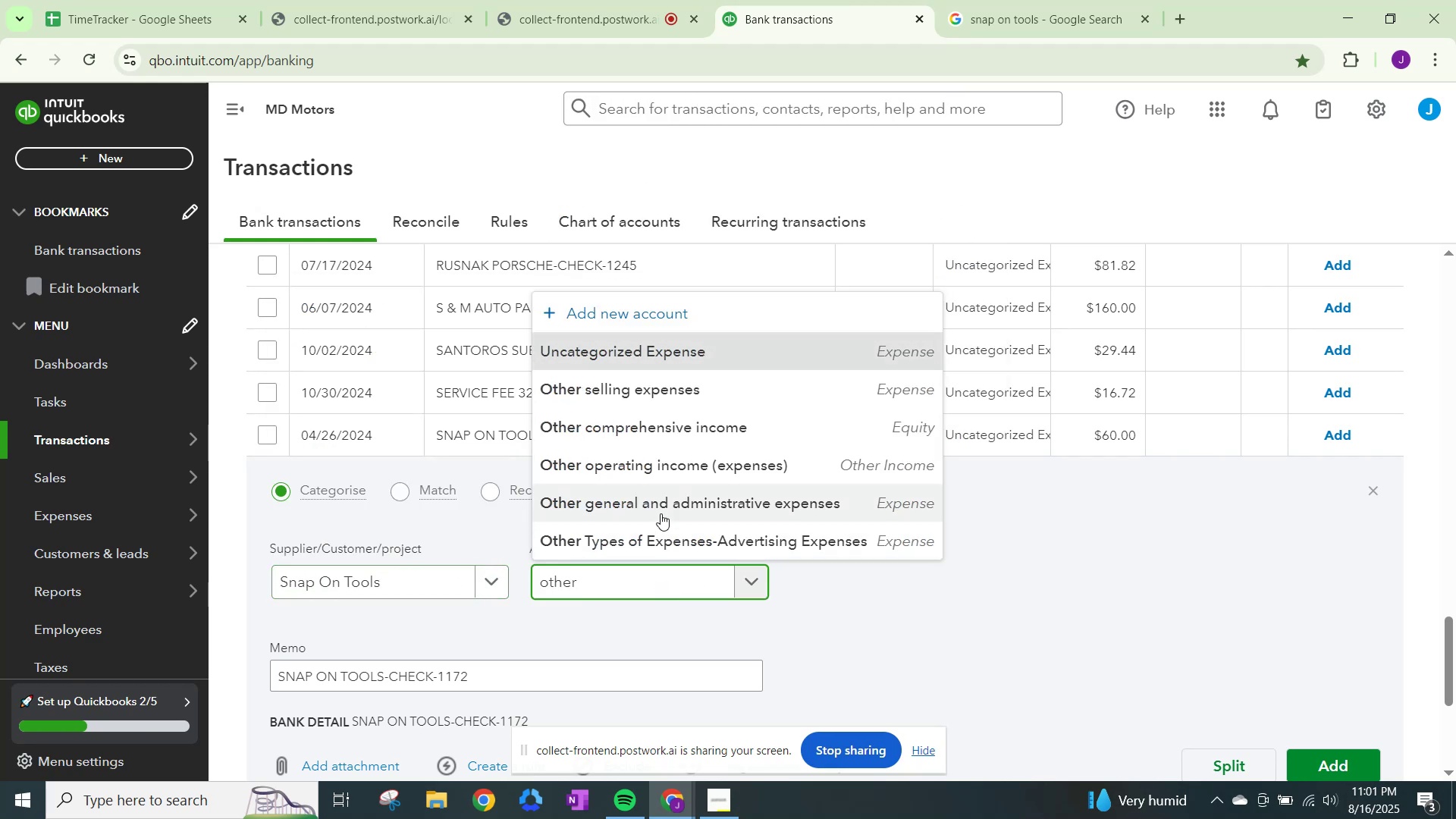 
left_click([665, 508])
 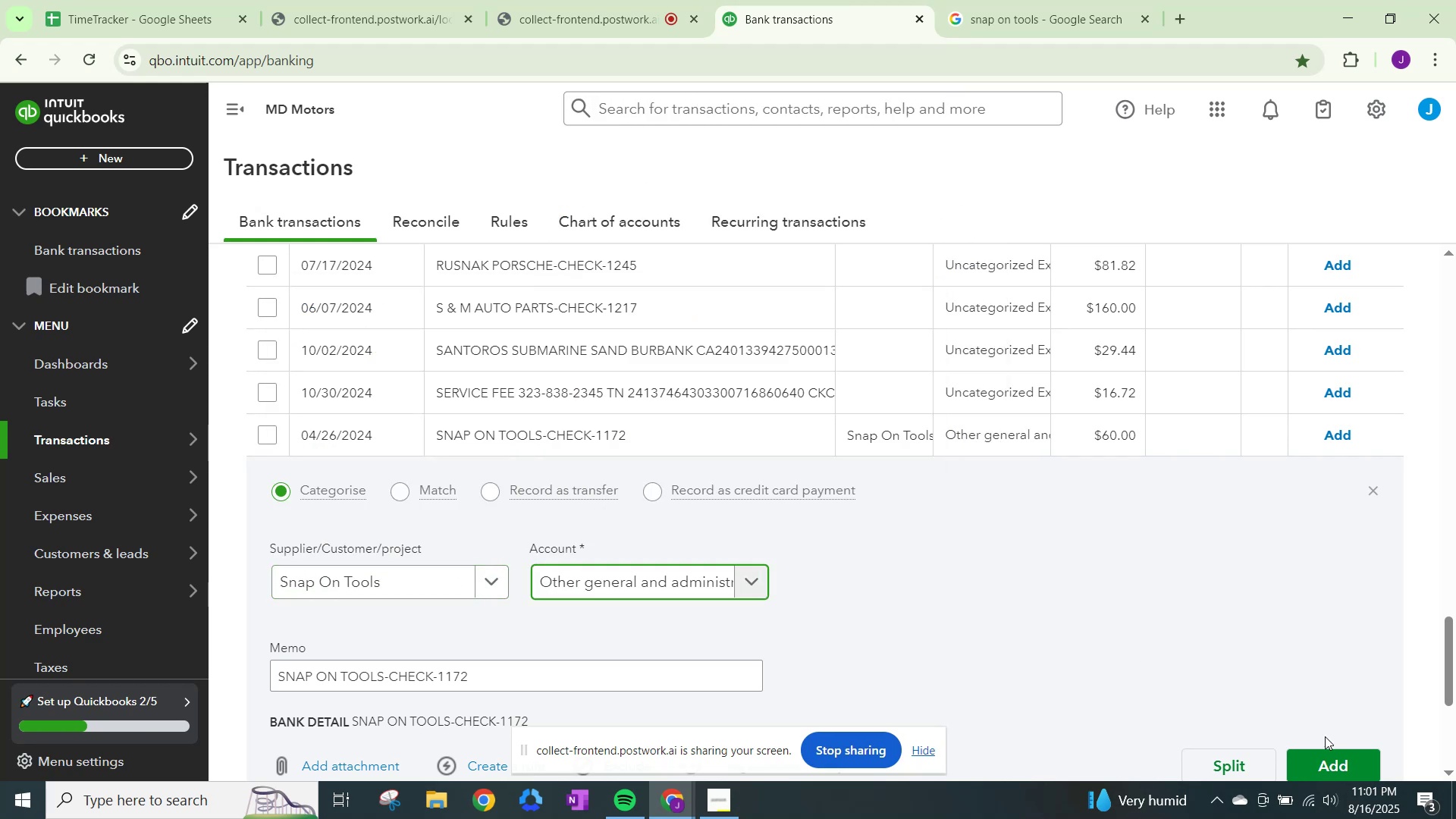 
left_click([1333, 747])
 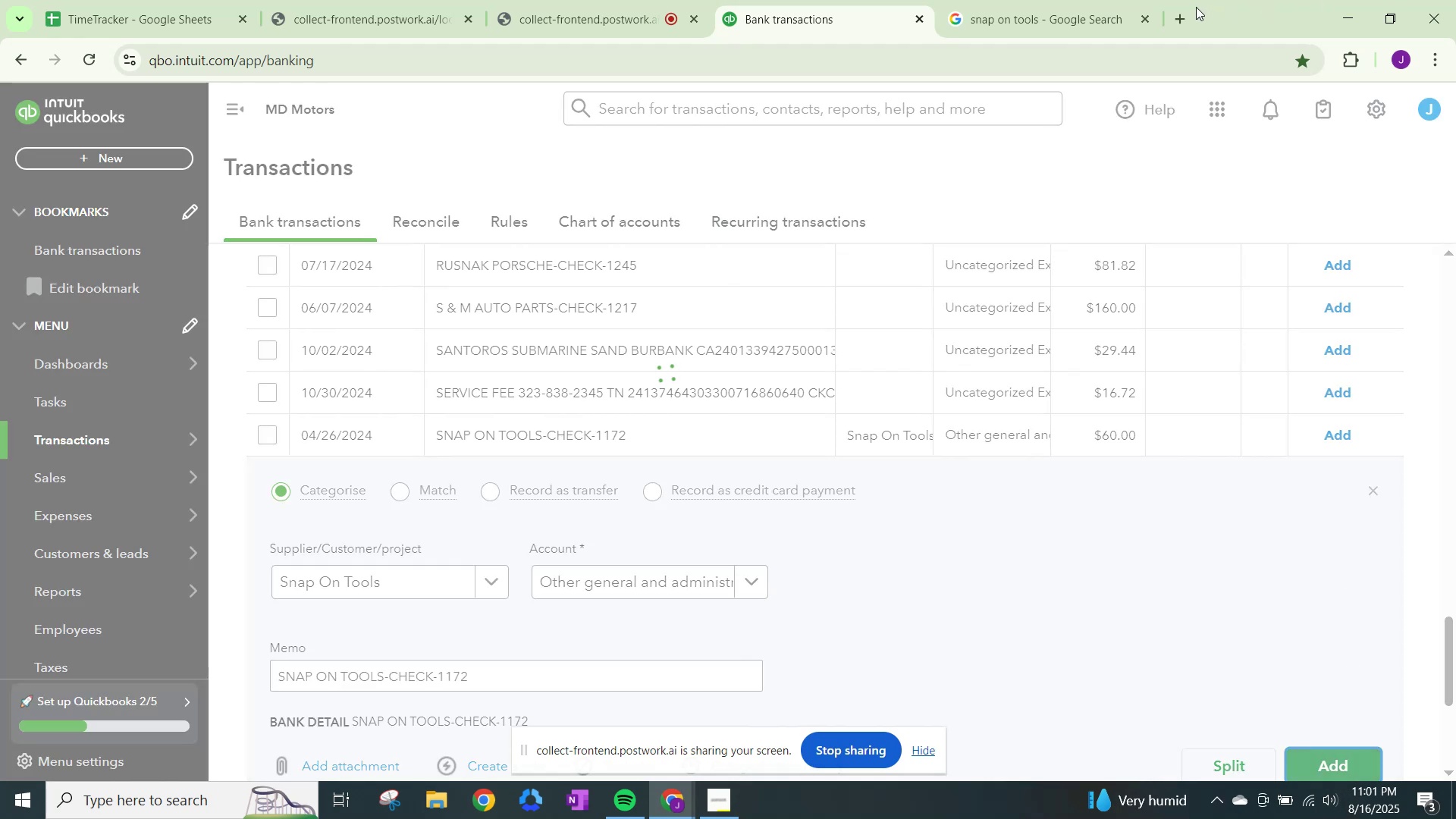 
scroll: coordinate [1285, 165], scroll_direction: down, amount: 1.0
 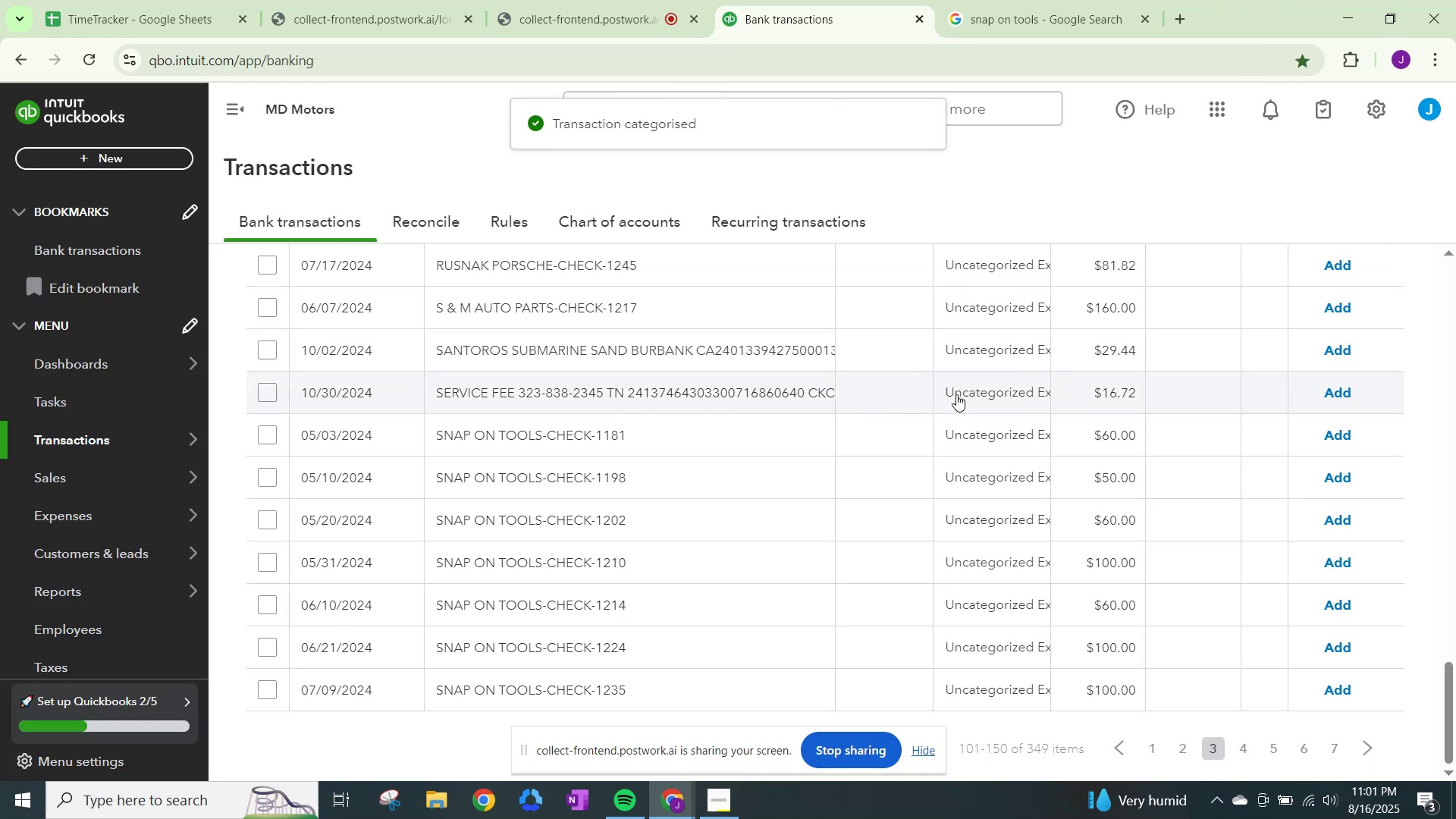 
left_click([991, 424])
 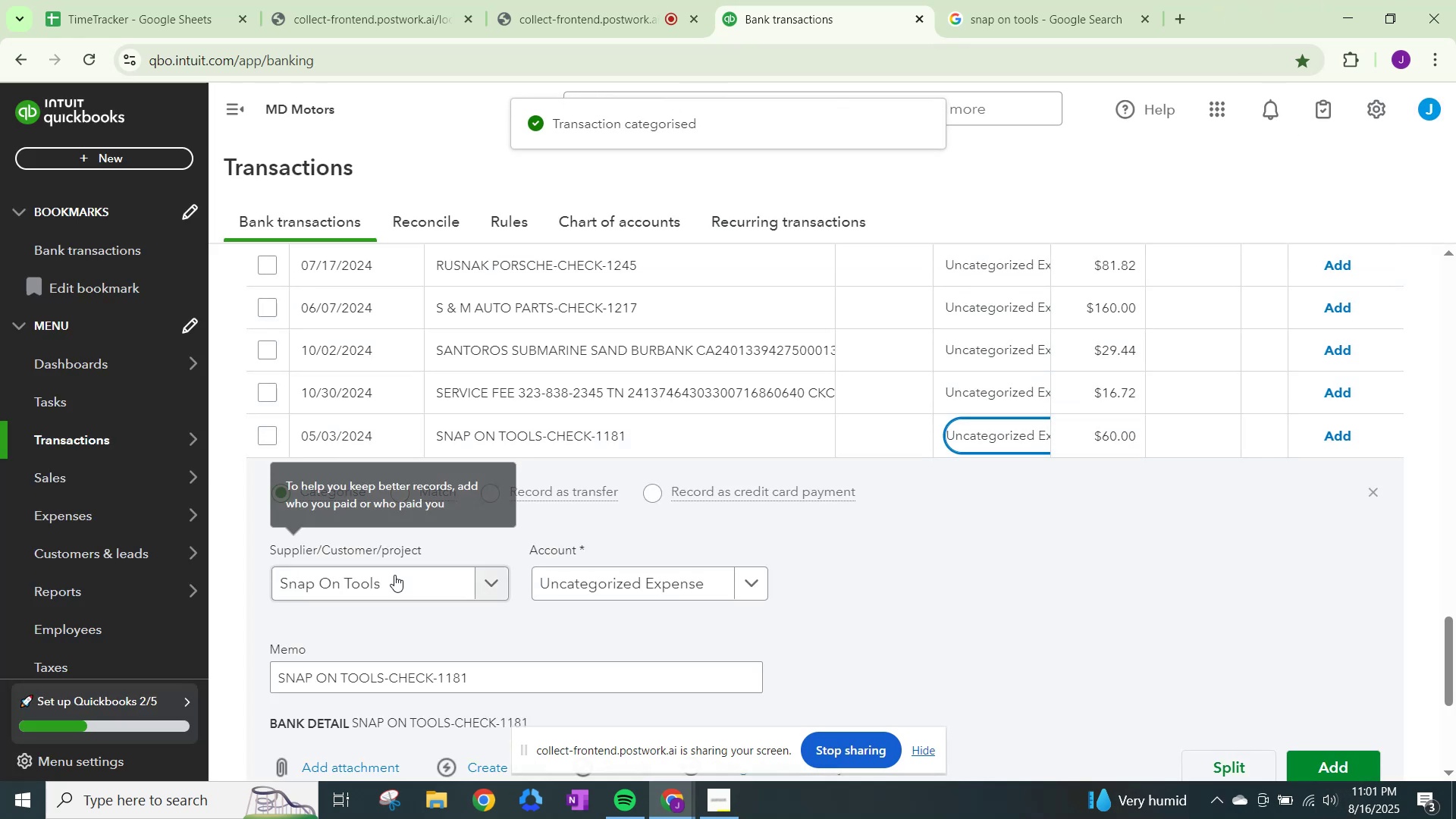 
left_click([396, 577])
 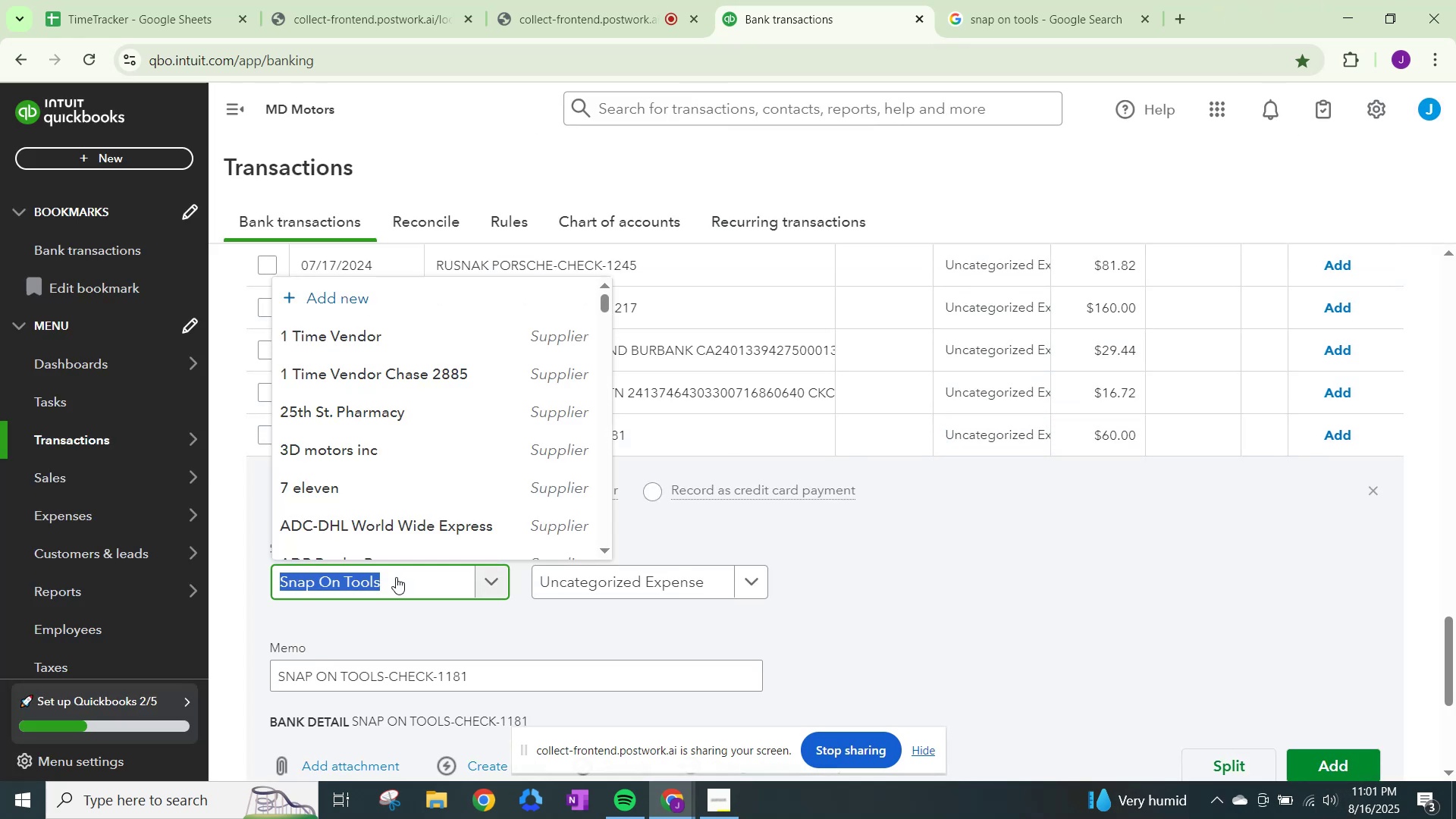 
type(snap)
 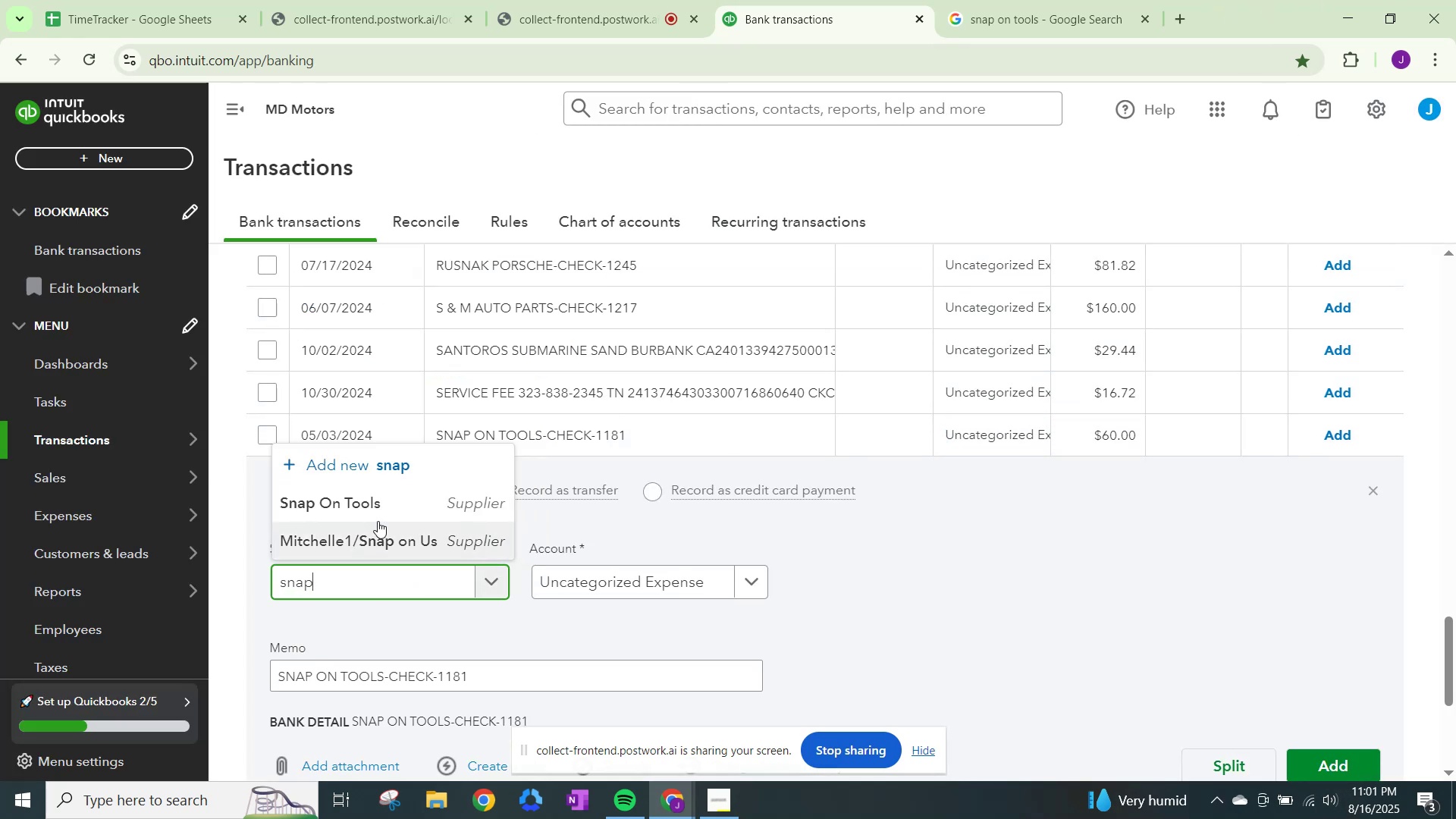 
left_click([381, 504])
 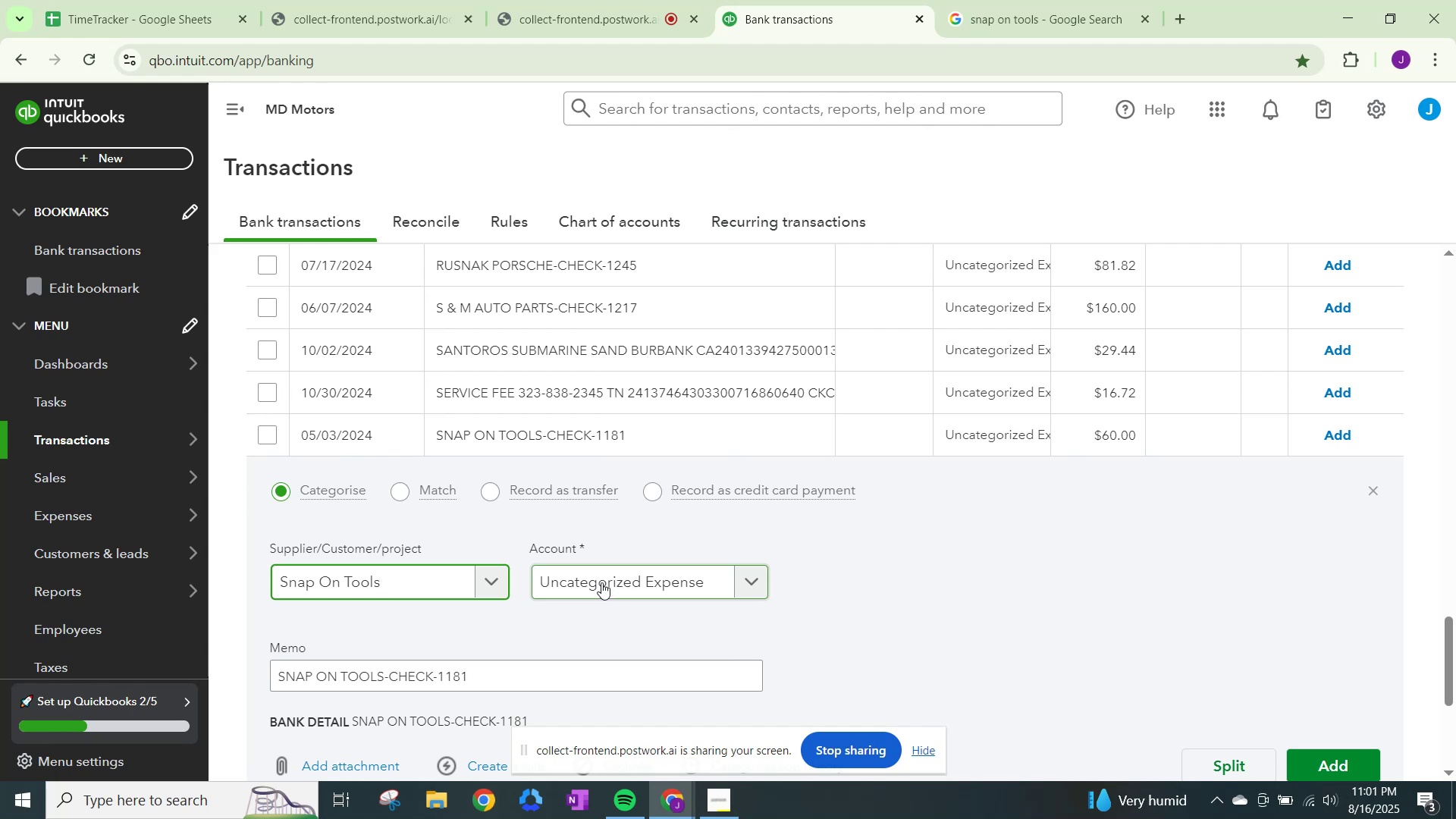 
left_click([601, 582])
 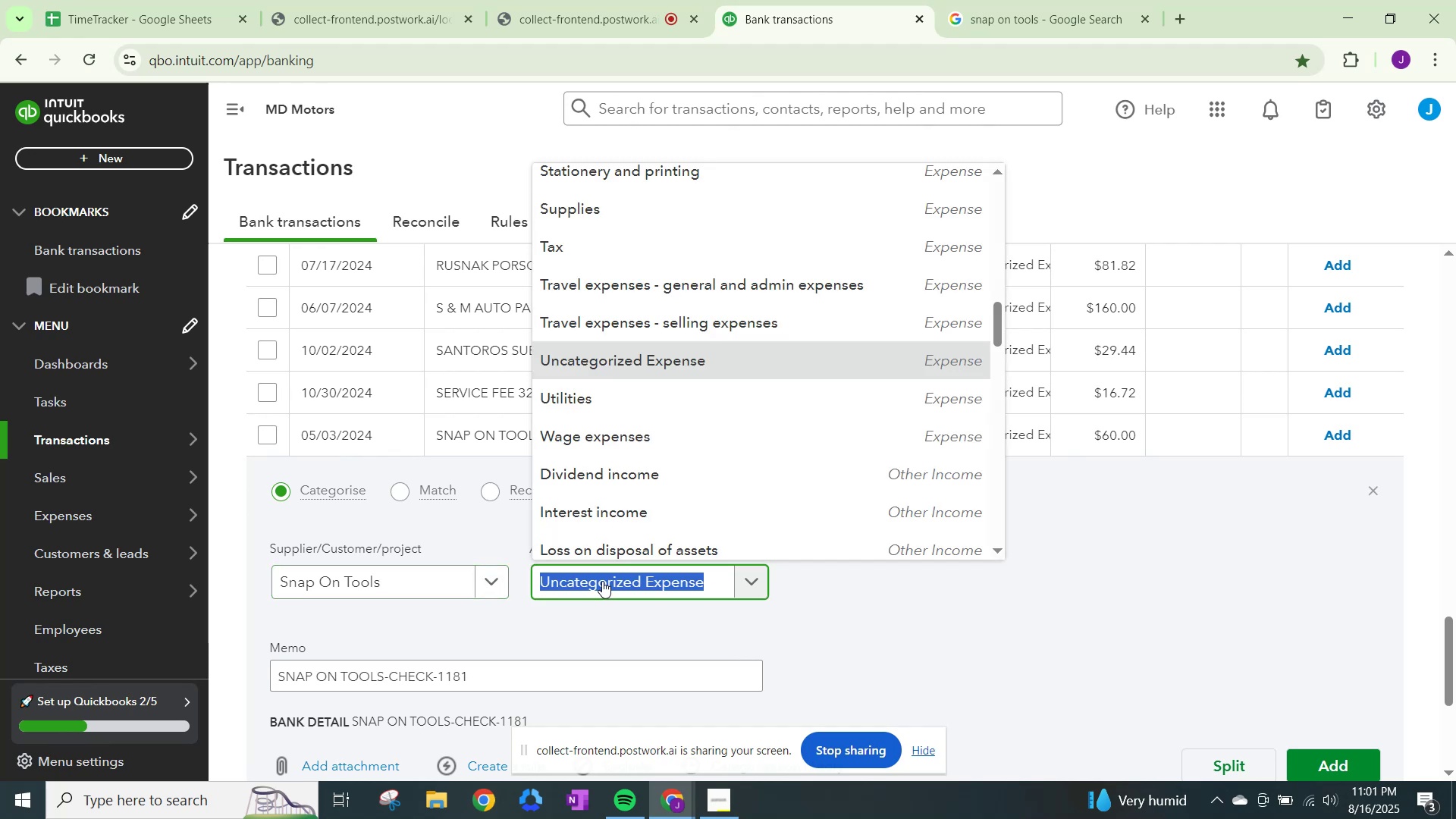 
type(other)
 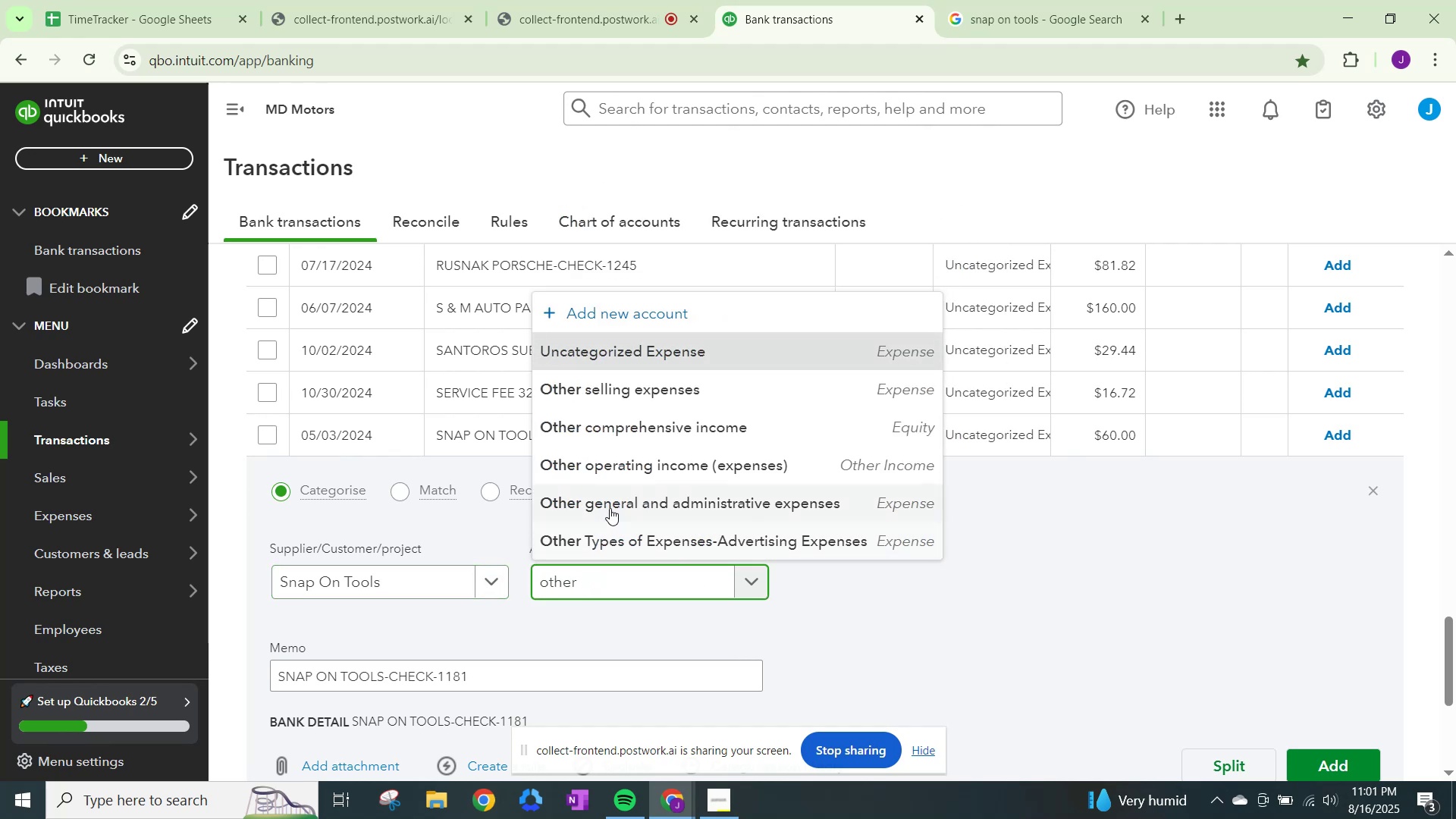 
left_click([613, 497])
 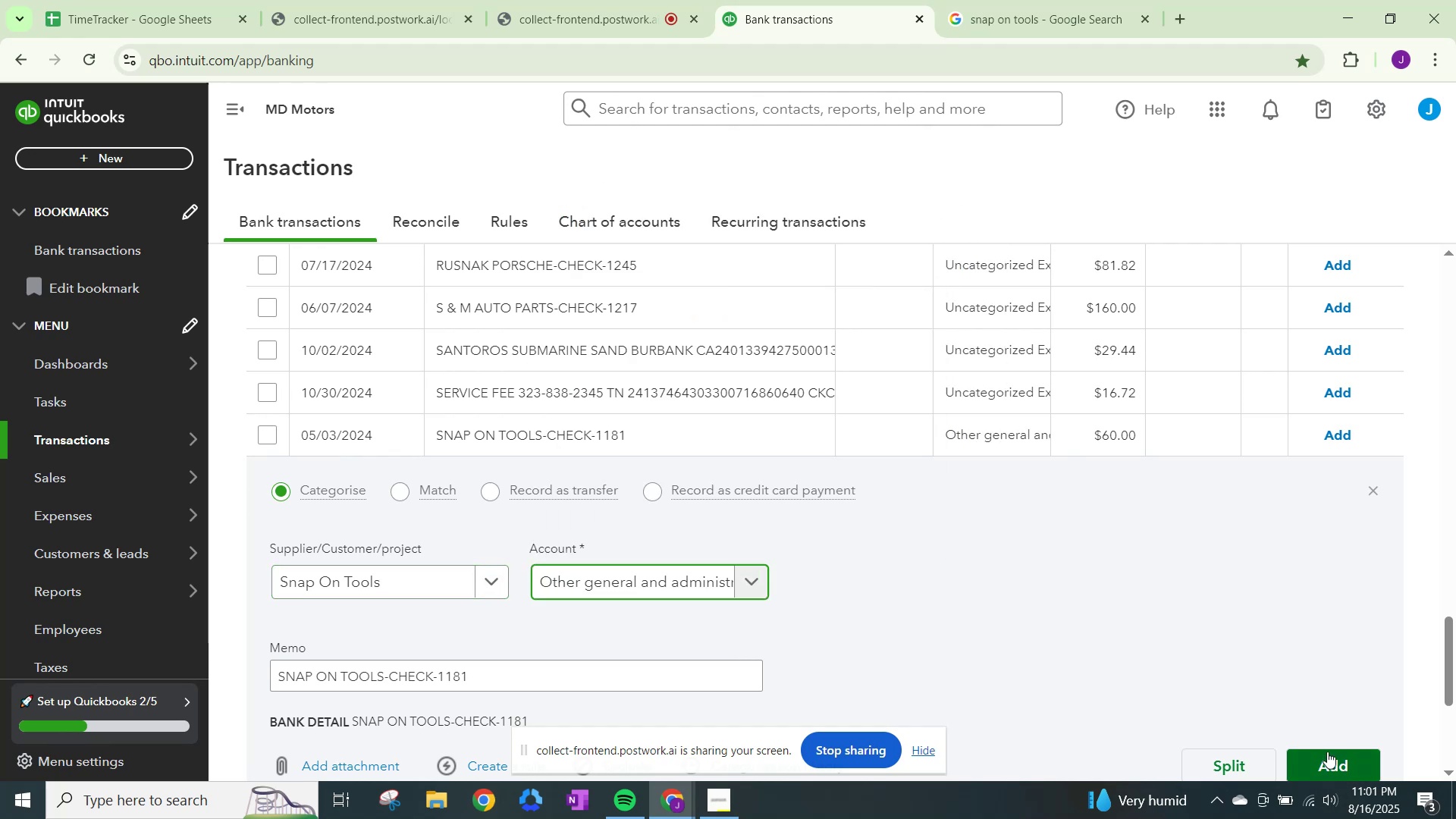 
left_click([1327, 752])
 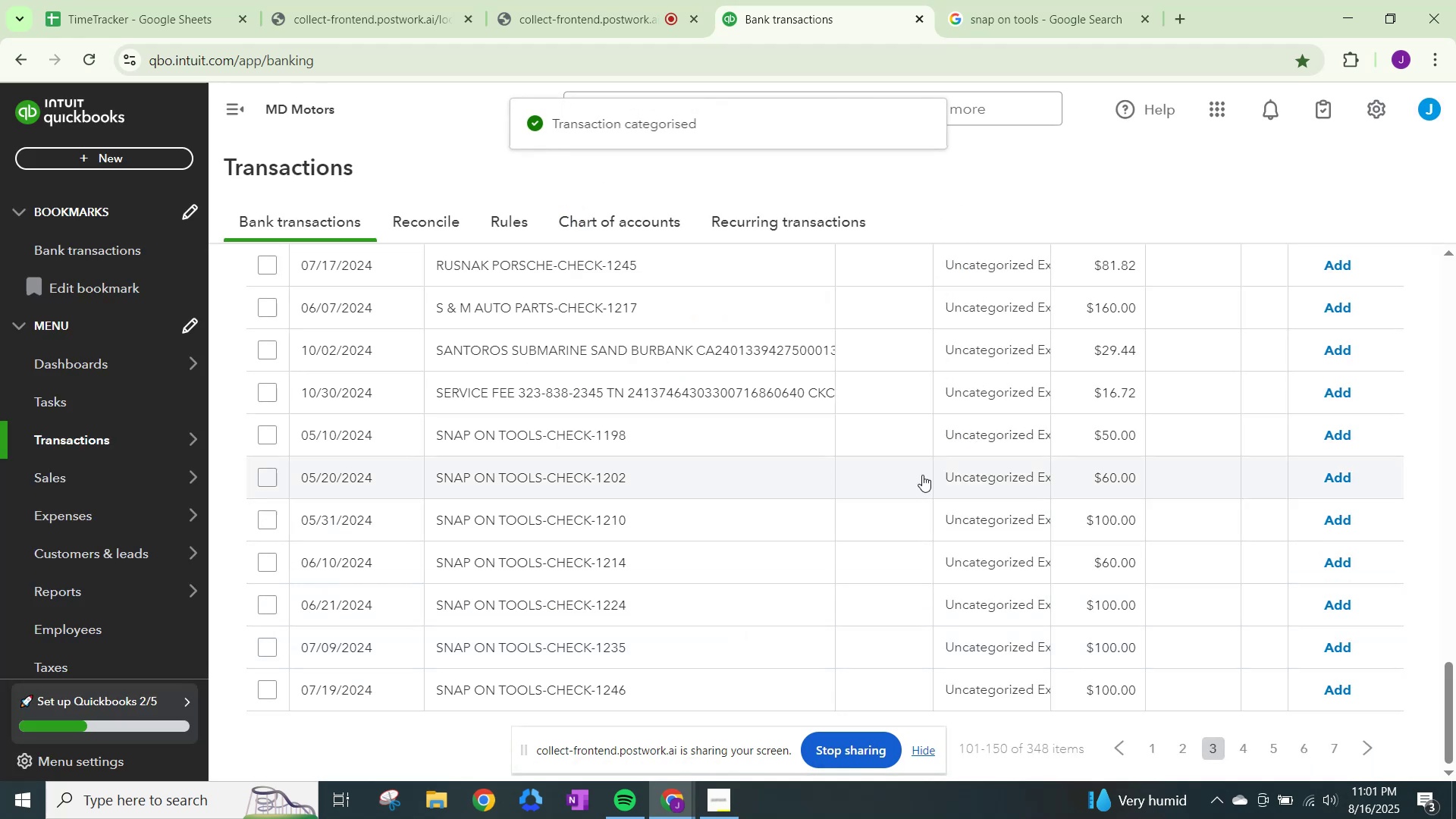 
left_click_drag(start_coordinate=[986, 440], to_coordinate=[977, 443])
 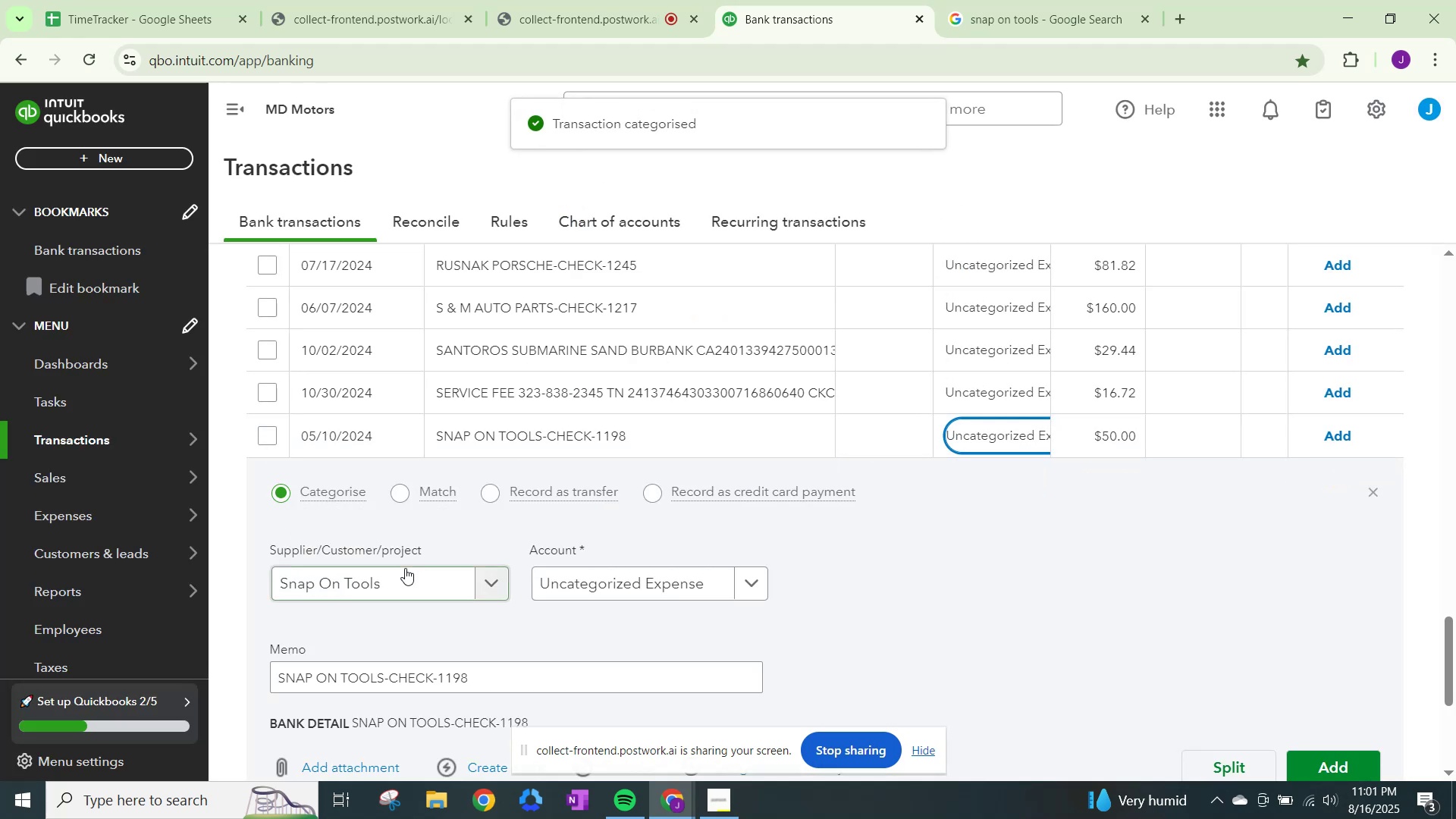 
left_click([405, 568])
 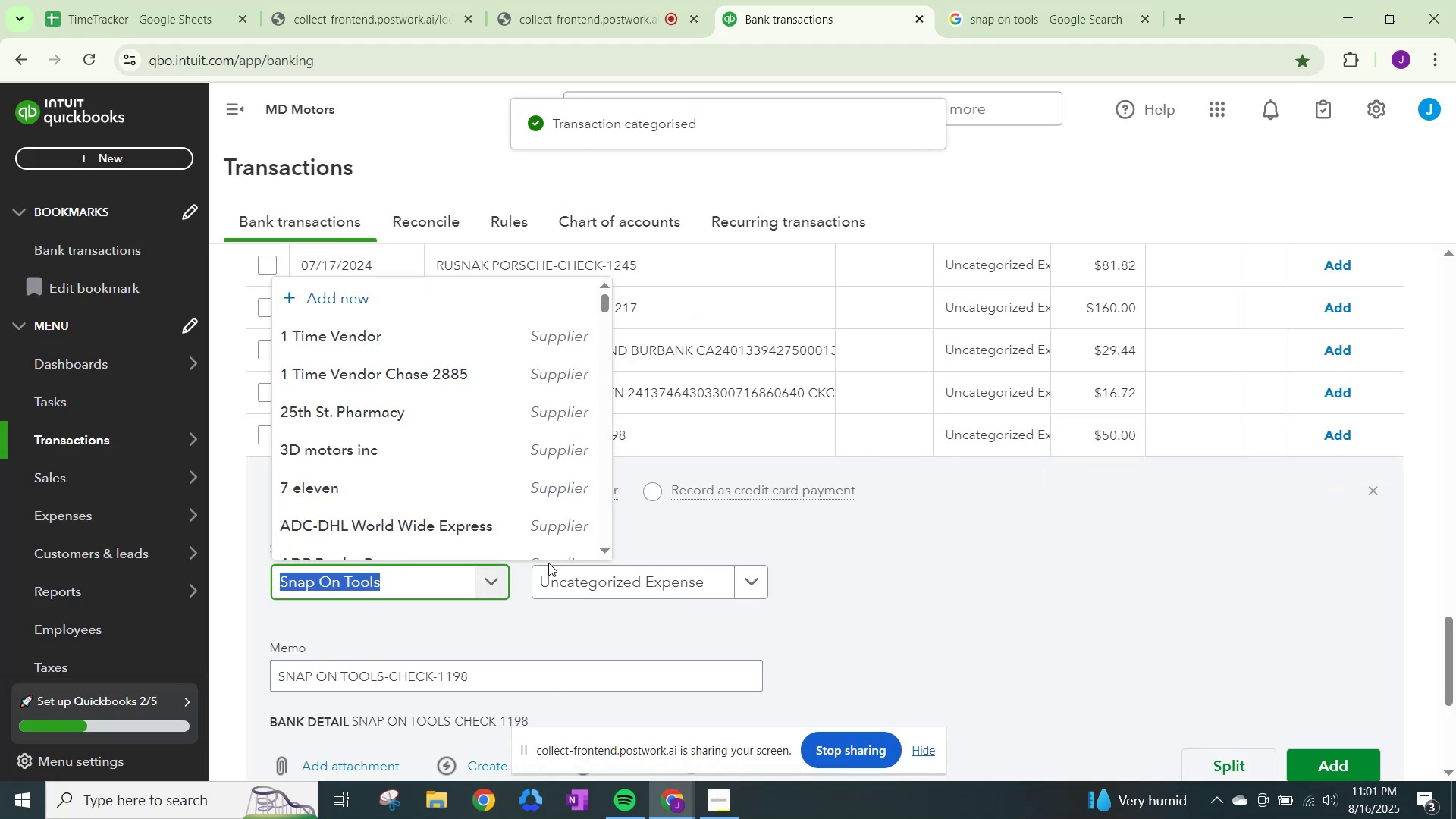 
left_click_drag(start_coordinate=[577, 557], to_coordinate=[583, 557])
 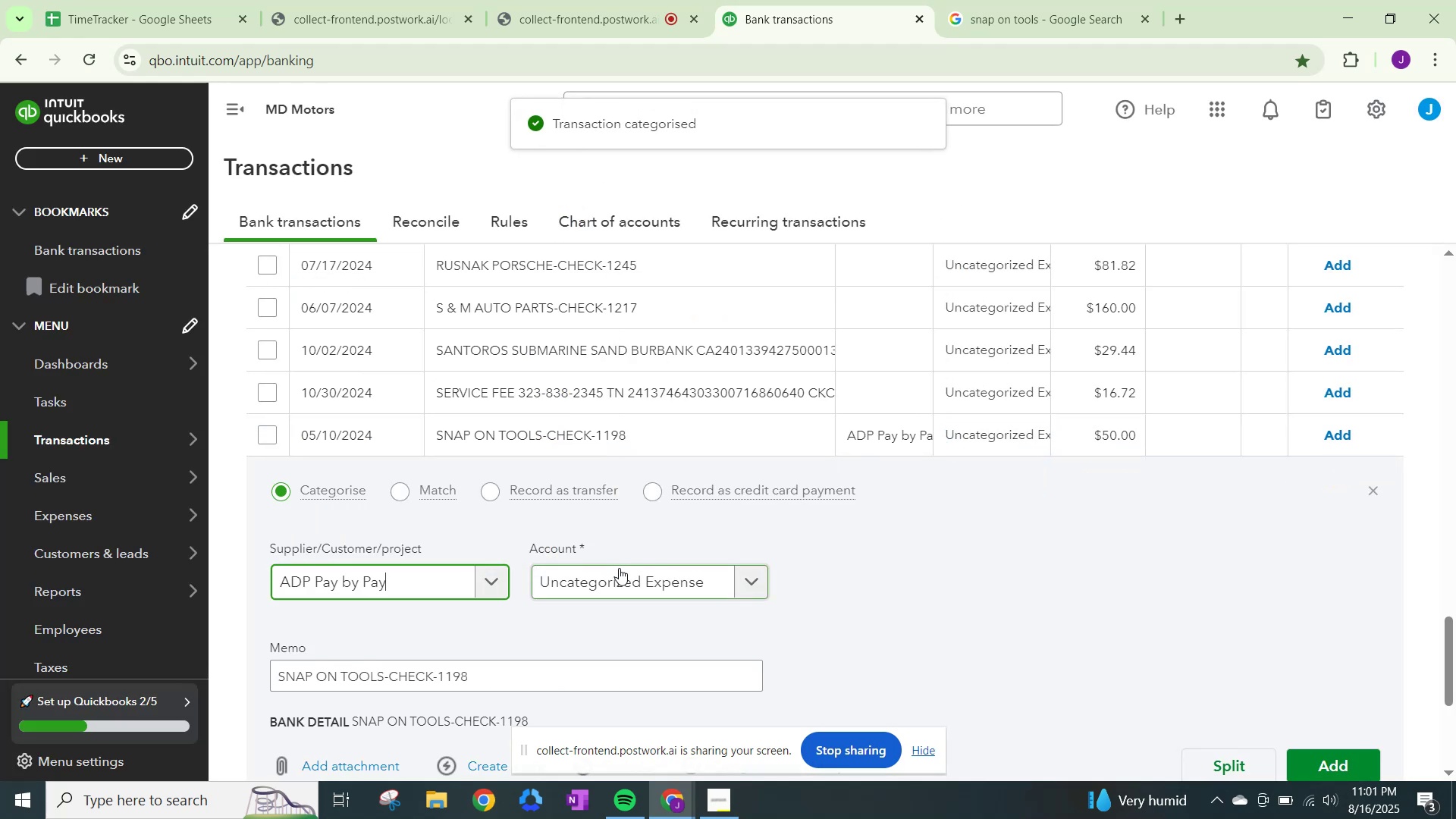 
double_click([619, 568])
 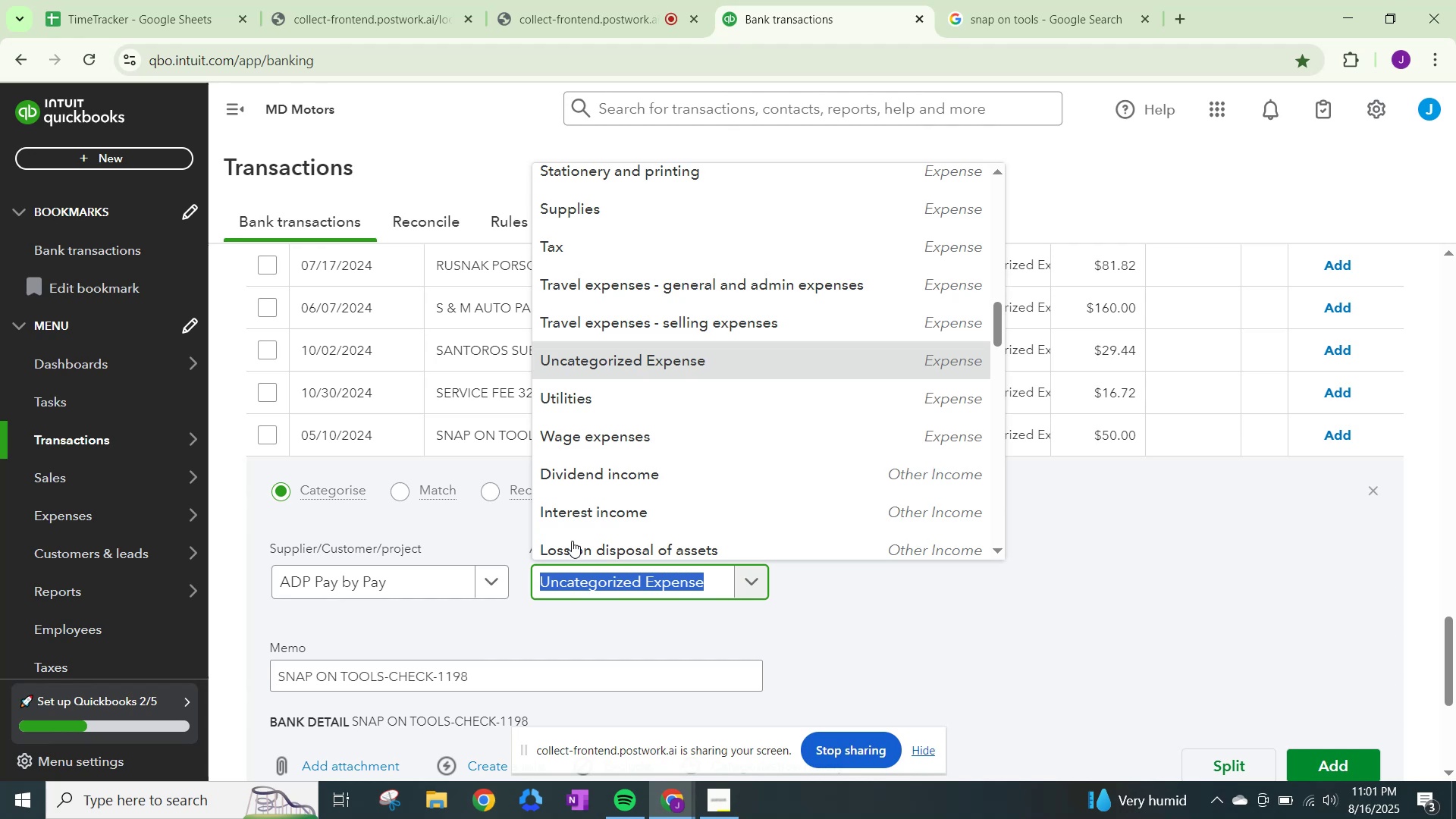 
left_click([479, 566])
 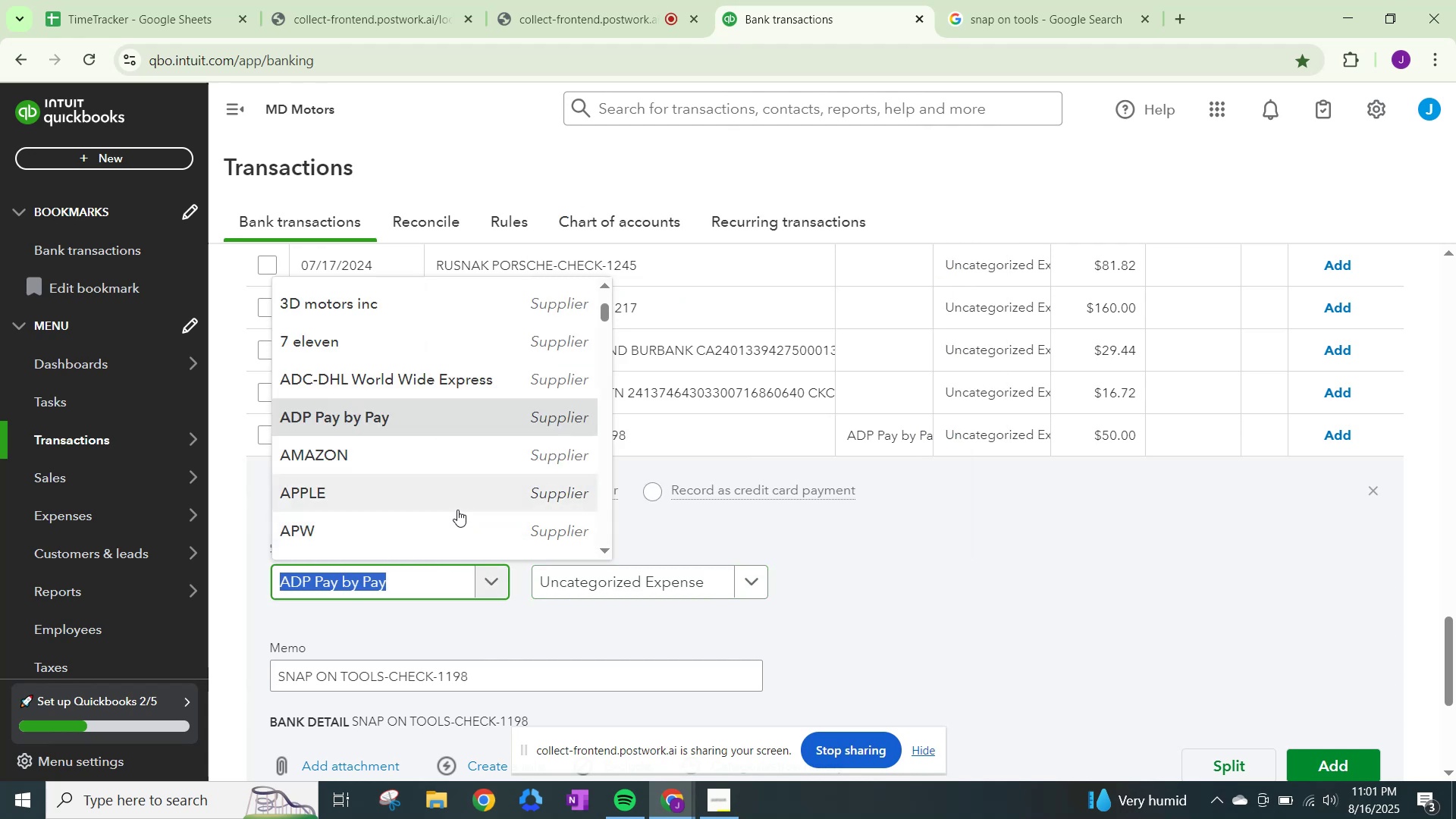 
type(snap)
 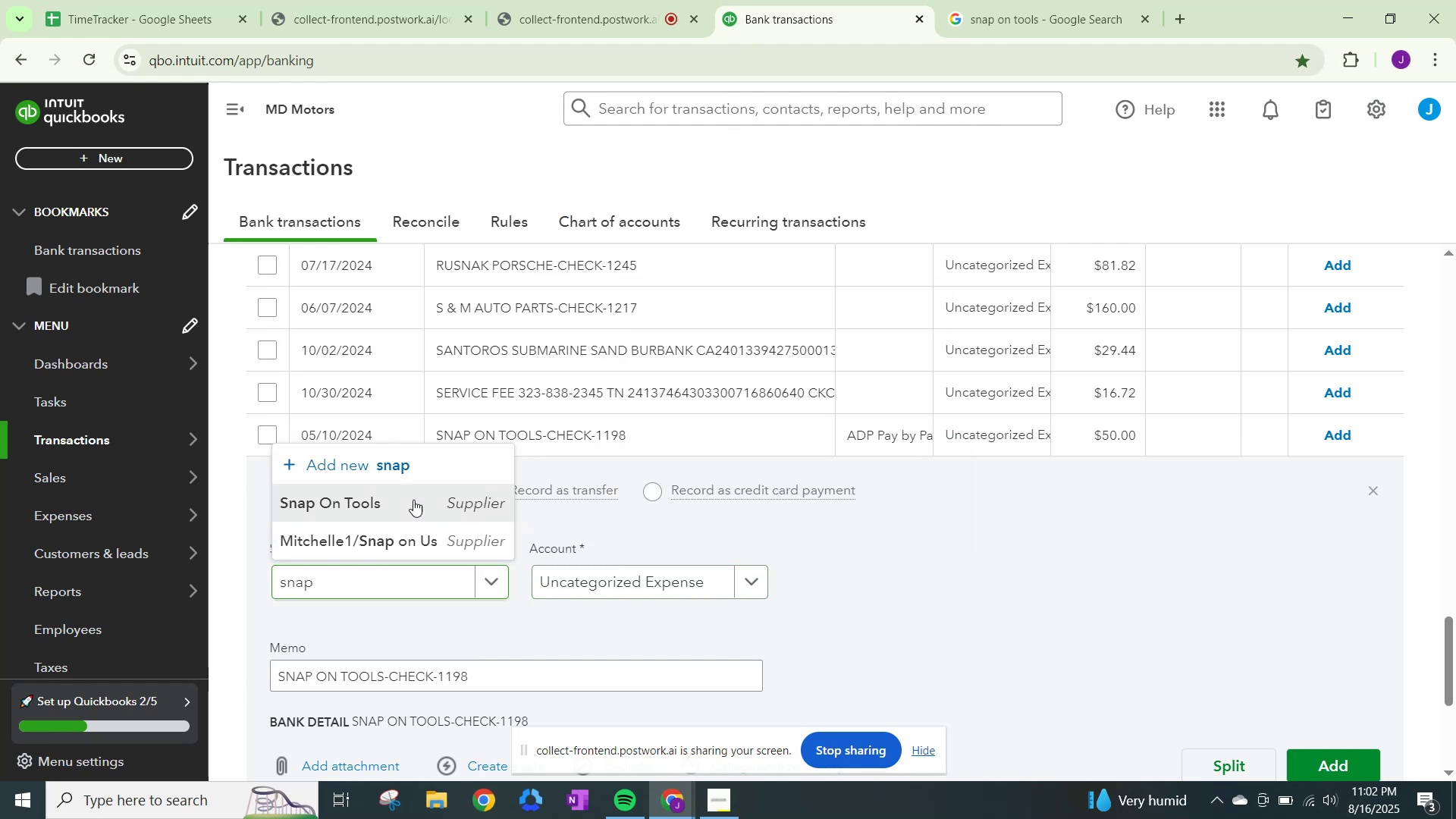 
double_click([595, 582])
 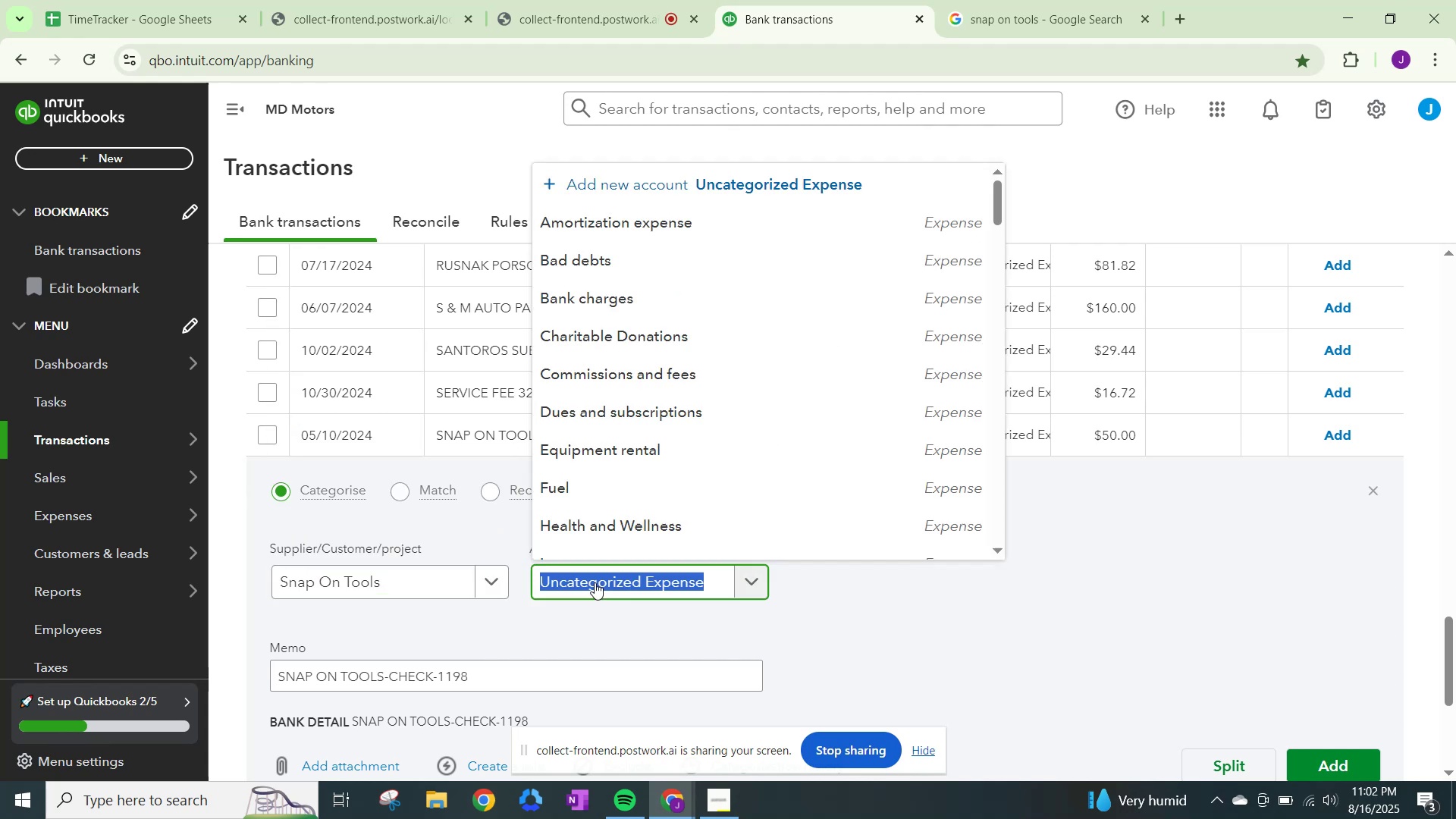 
type(other)
 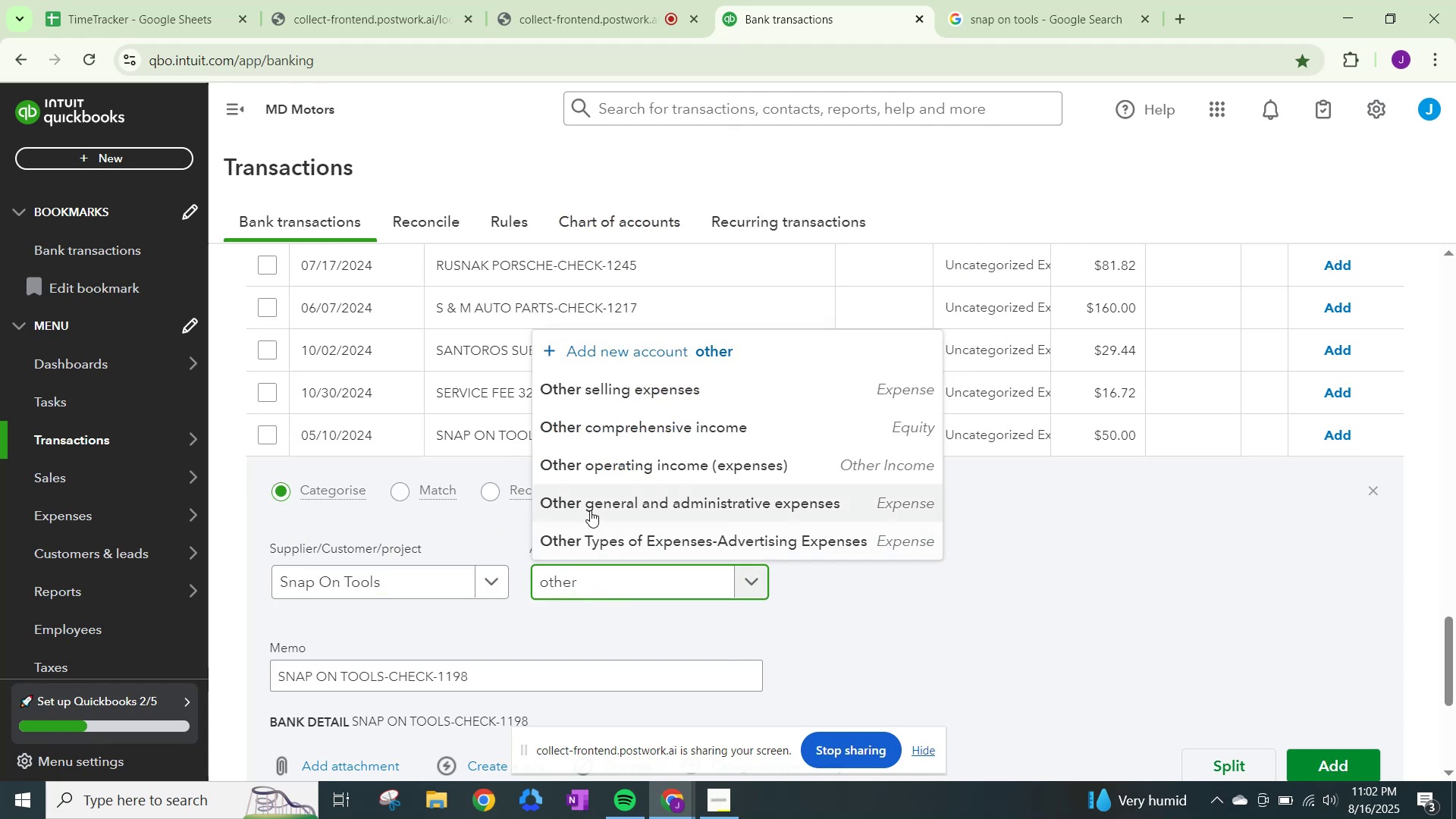 
left_click([592, 506])
 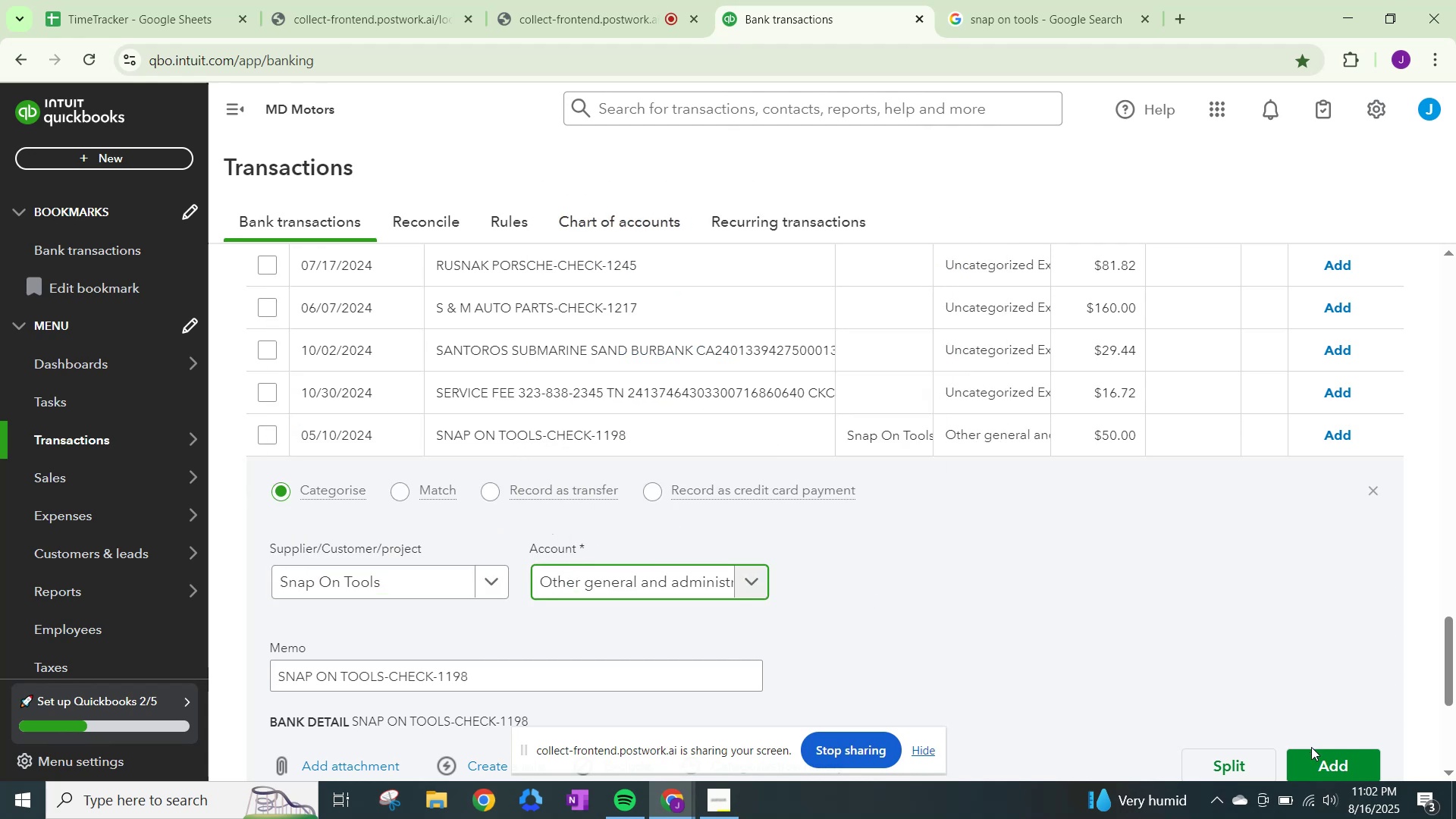 
left_click([1312, 751])
 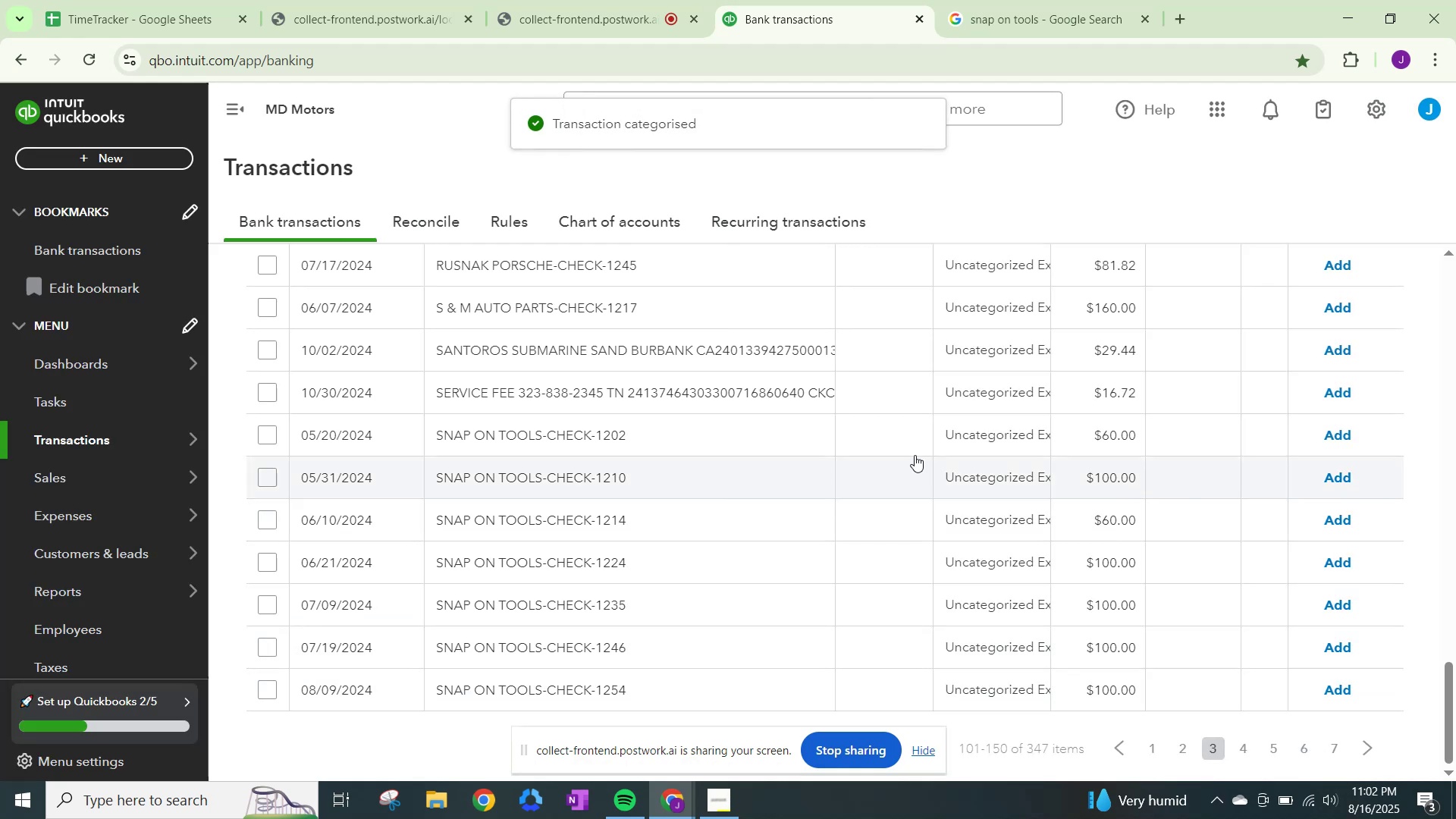 
left_click([961, 426])
 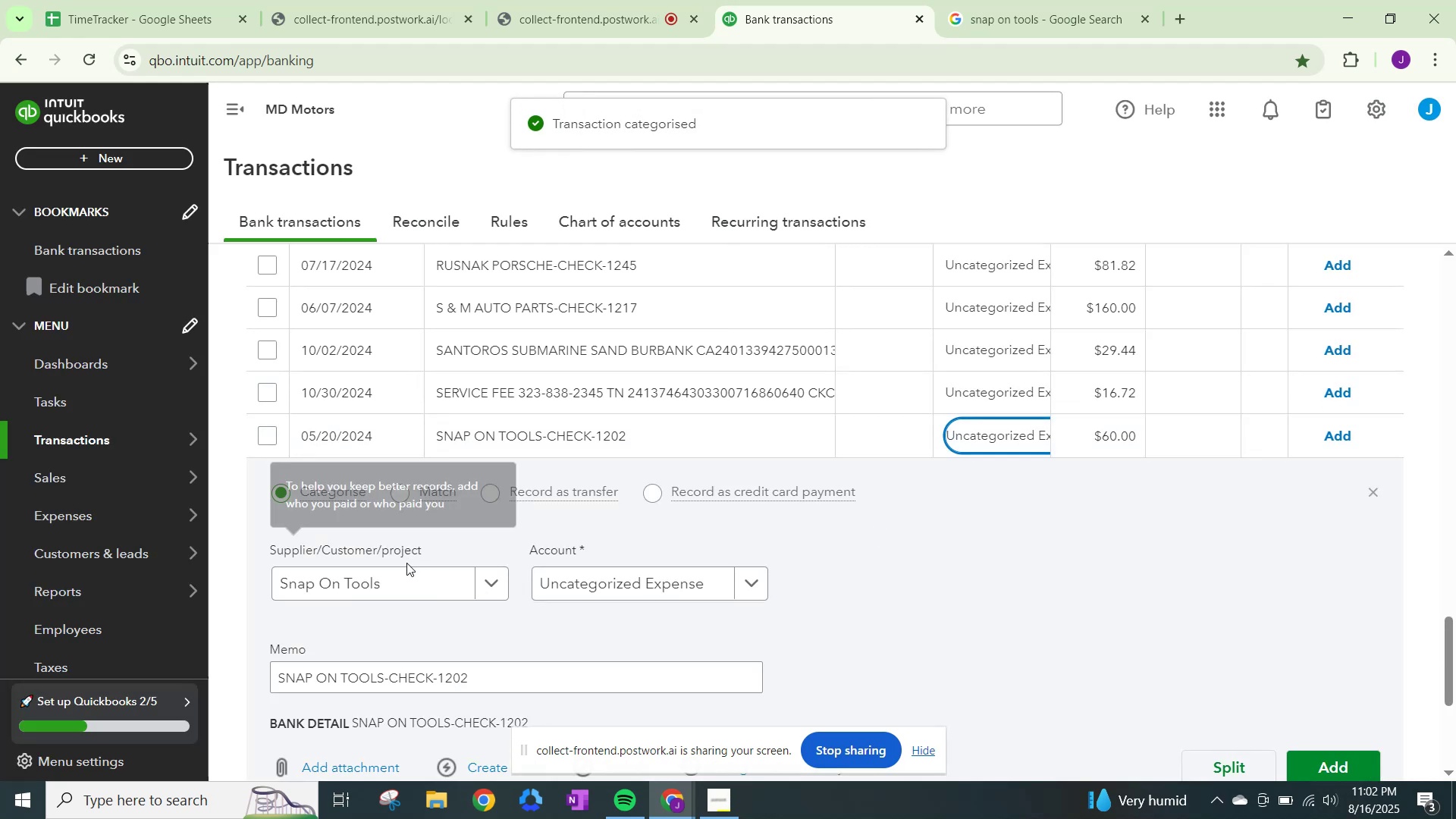 
left_click([408, 576])
 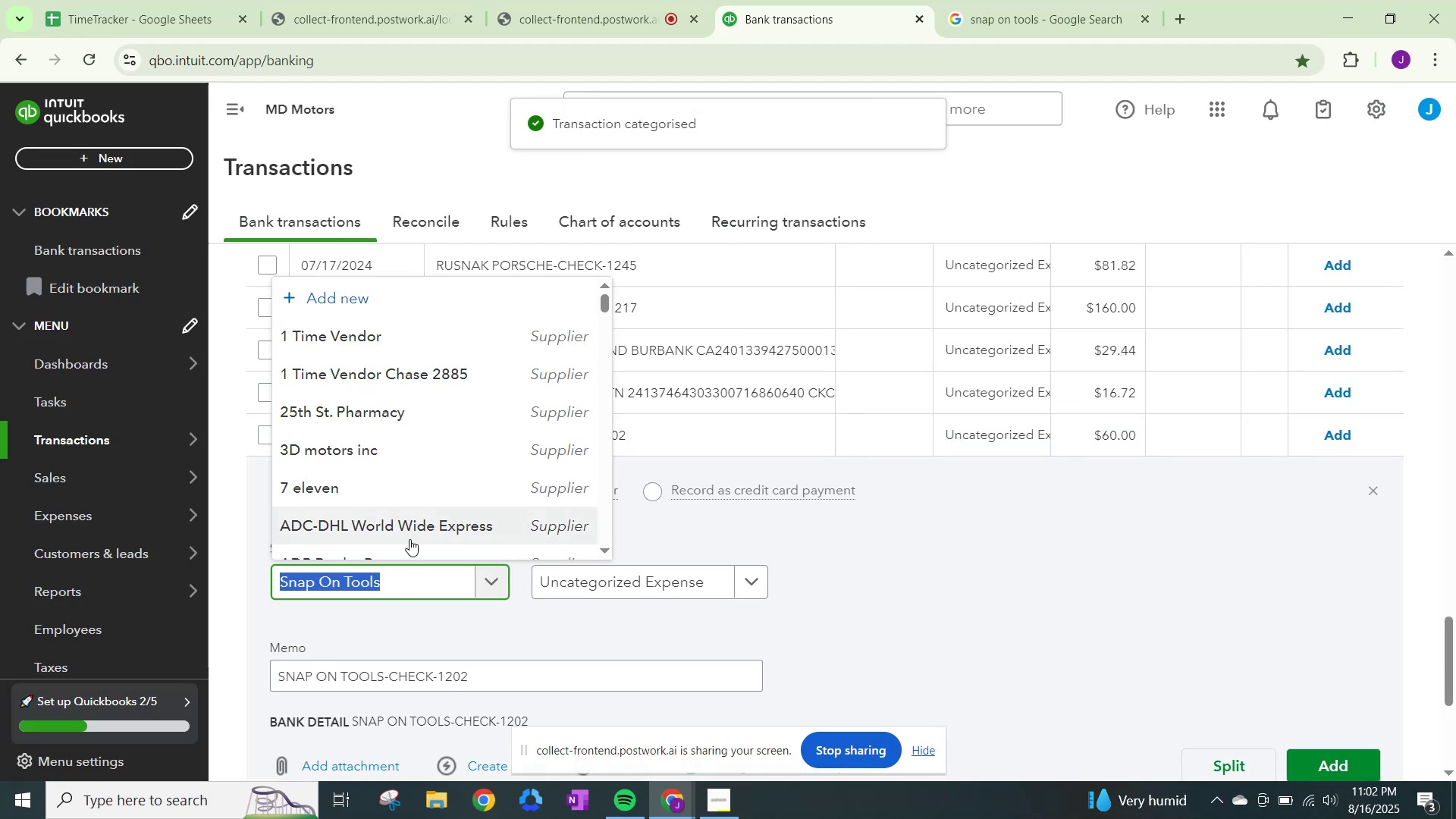 
type(snap)
 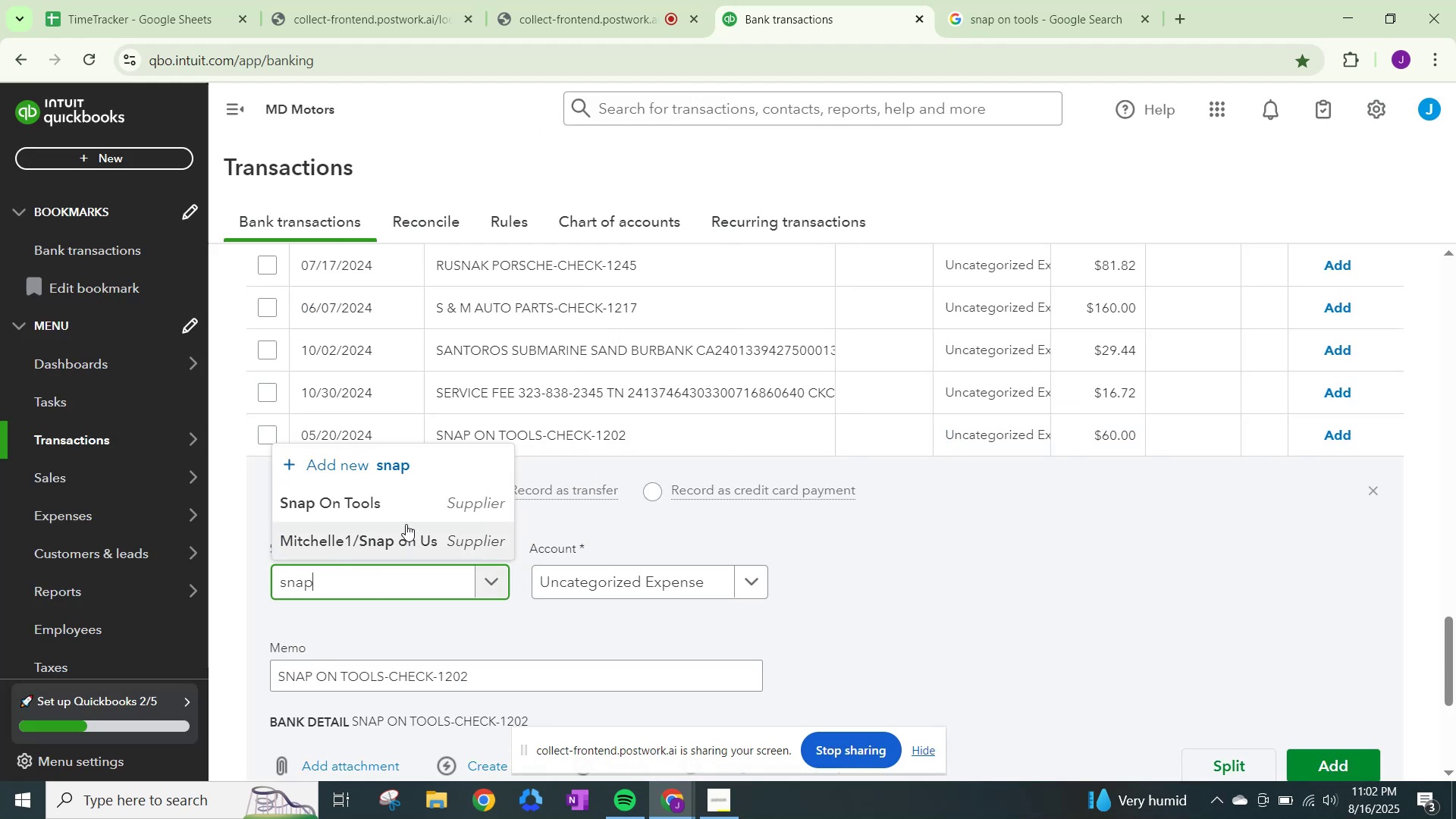 
left_click([409, 504])
 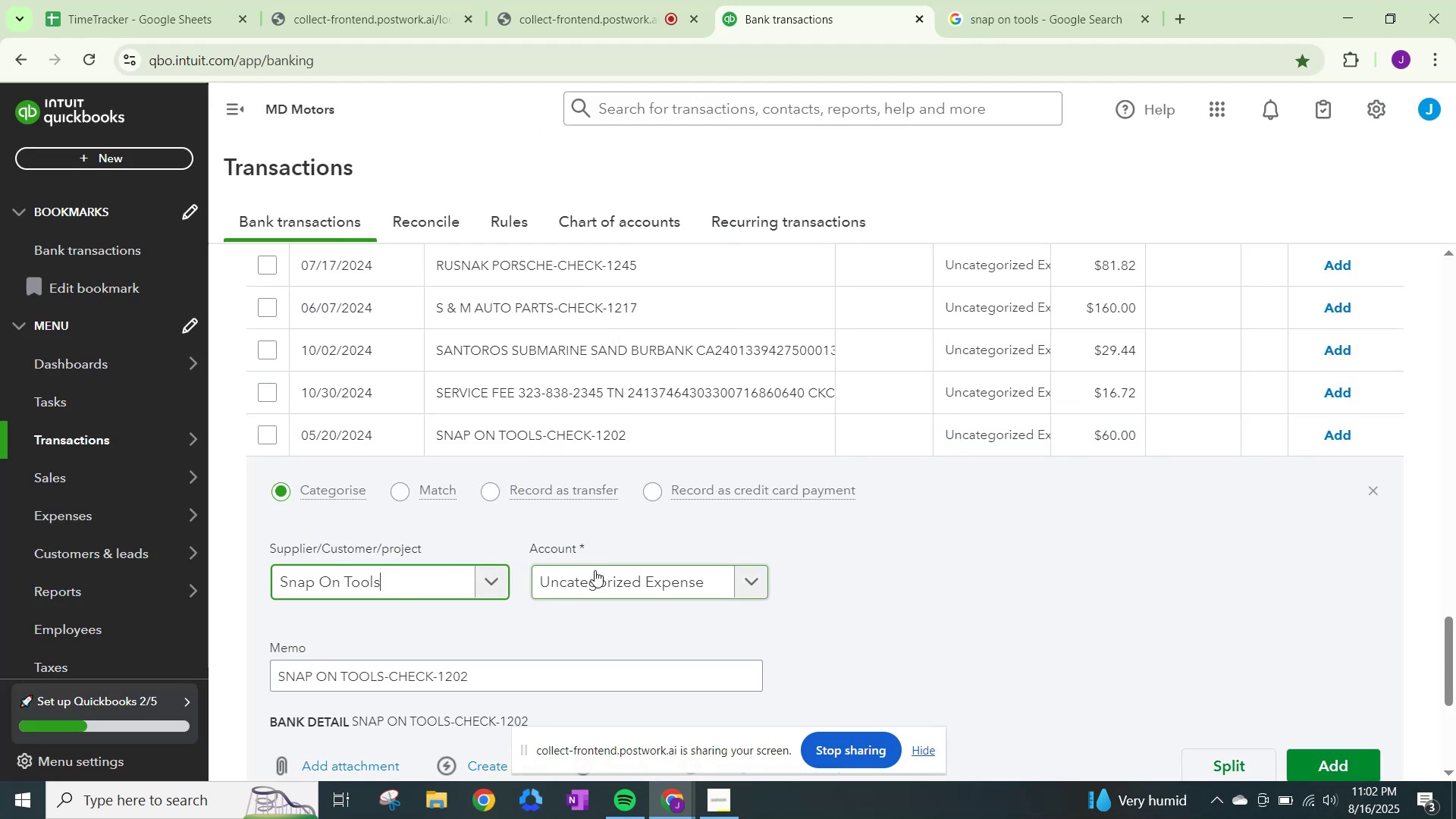 
left_click([596, 571])
 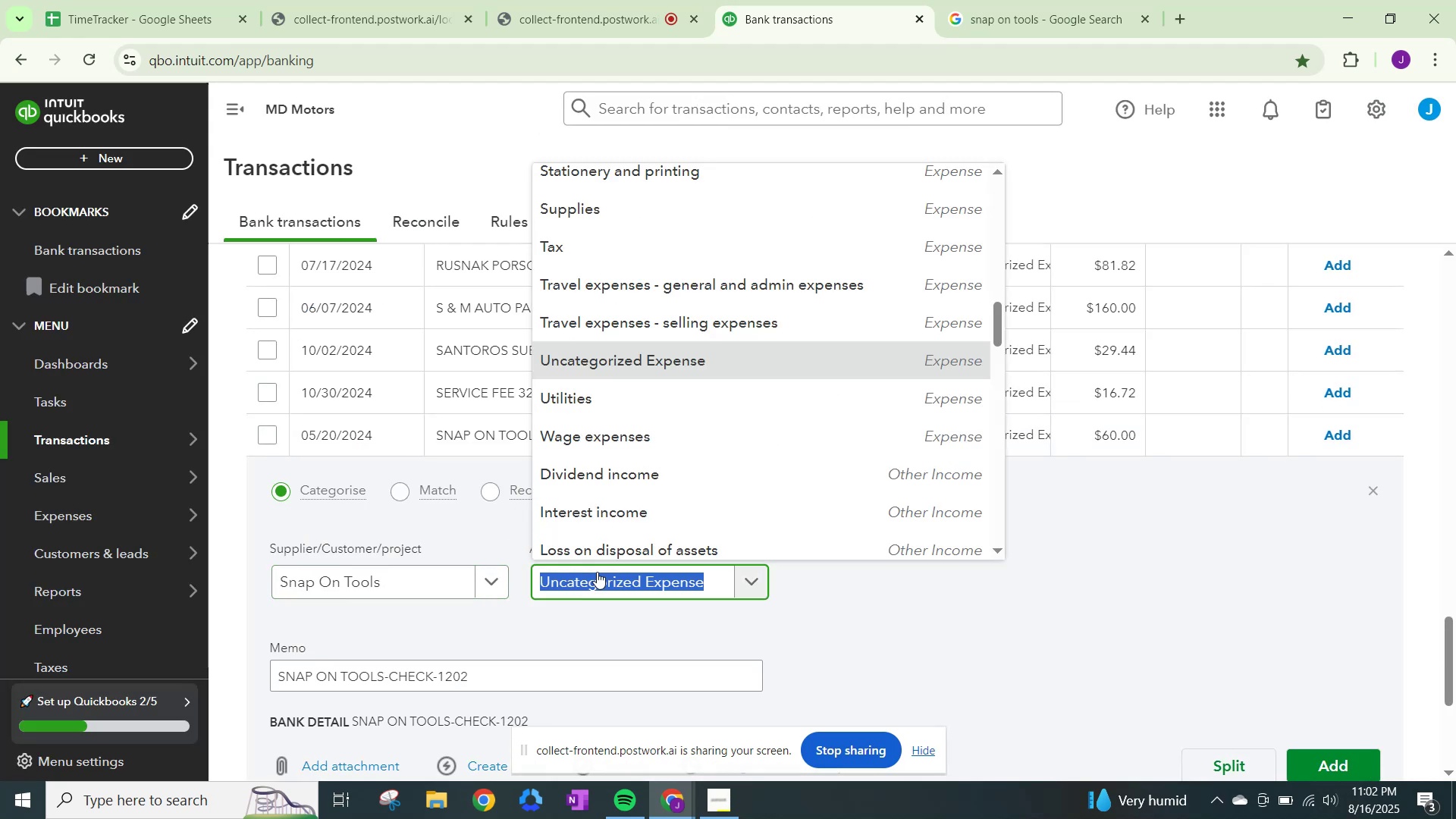 
type(other)
 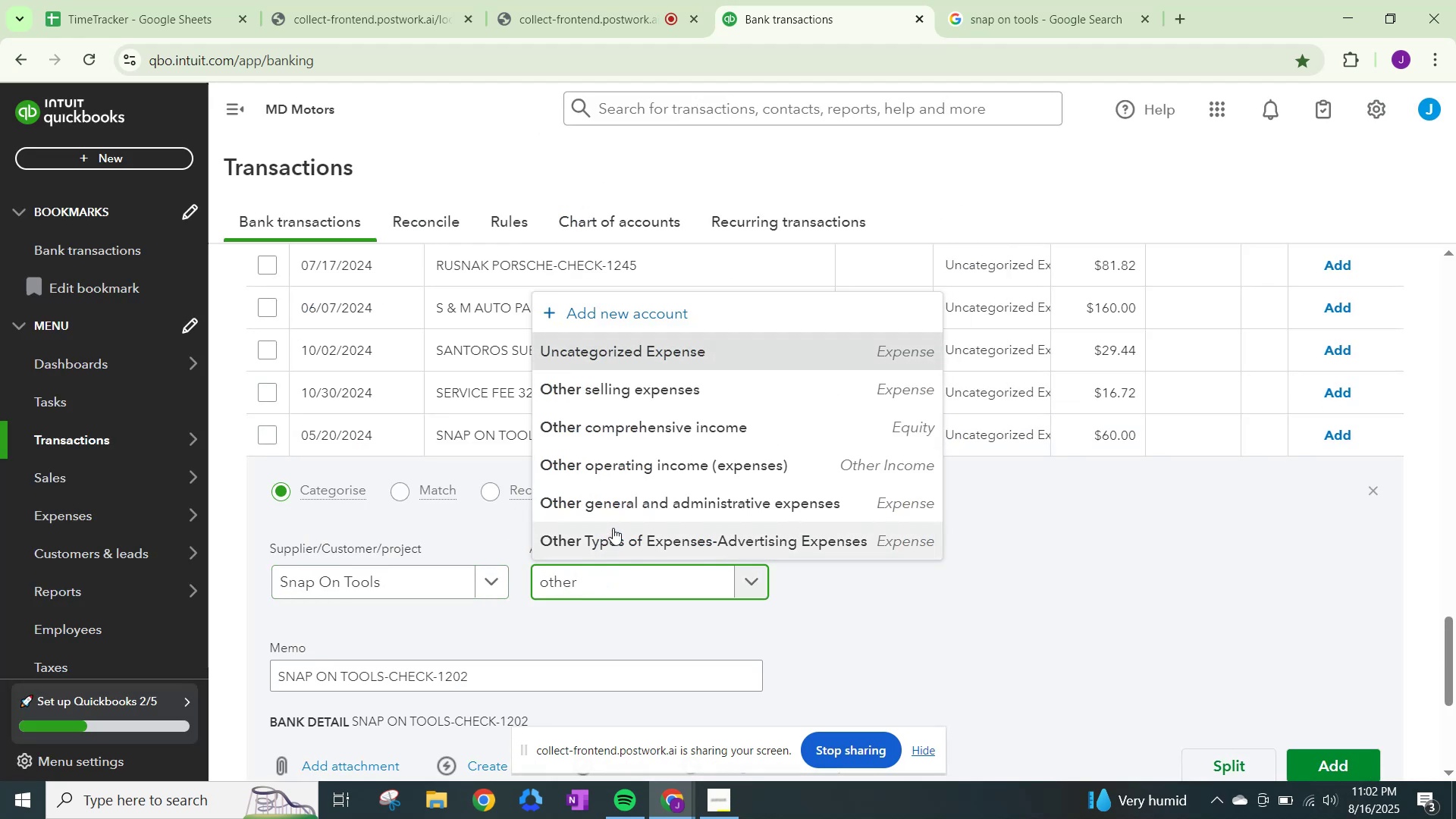 
left_click([625, 503])
 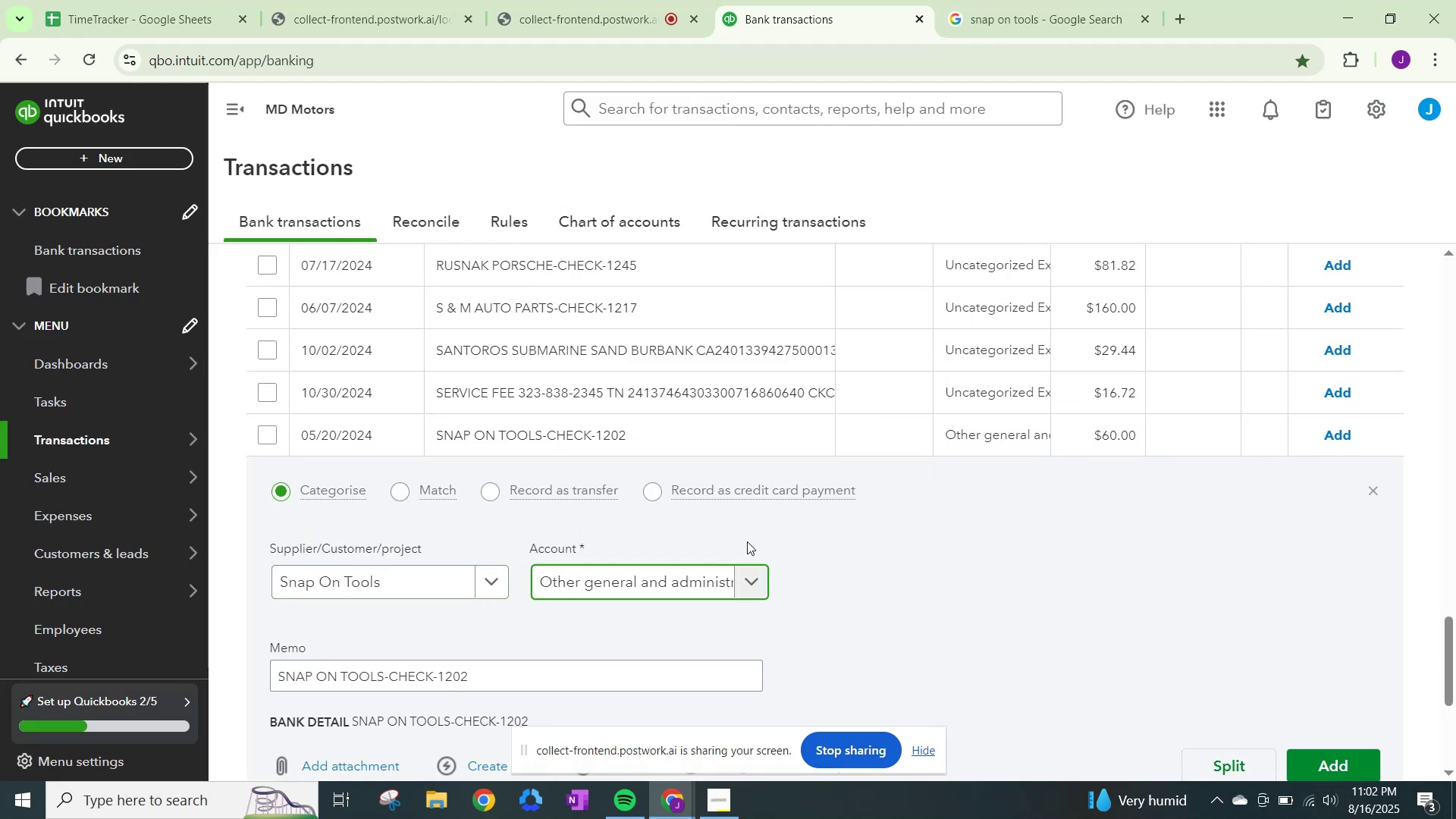 
scroll: coordinate [979, 652], scroll_direction: down, amount: 1.0
 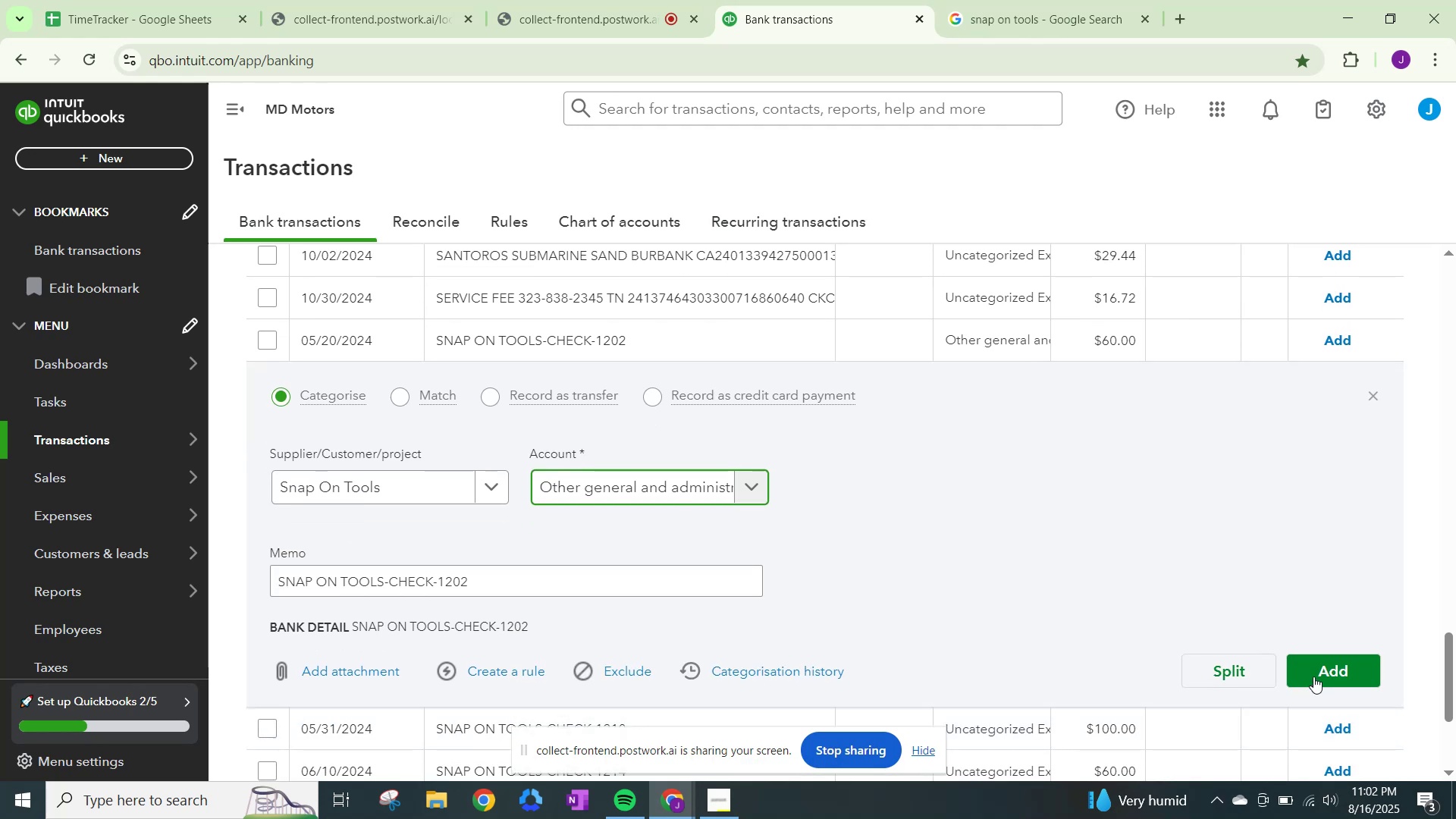 
left_click([1322, 673])
 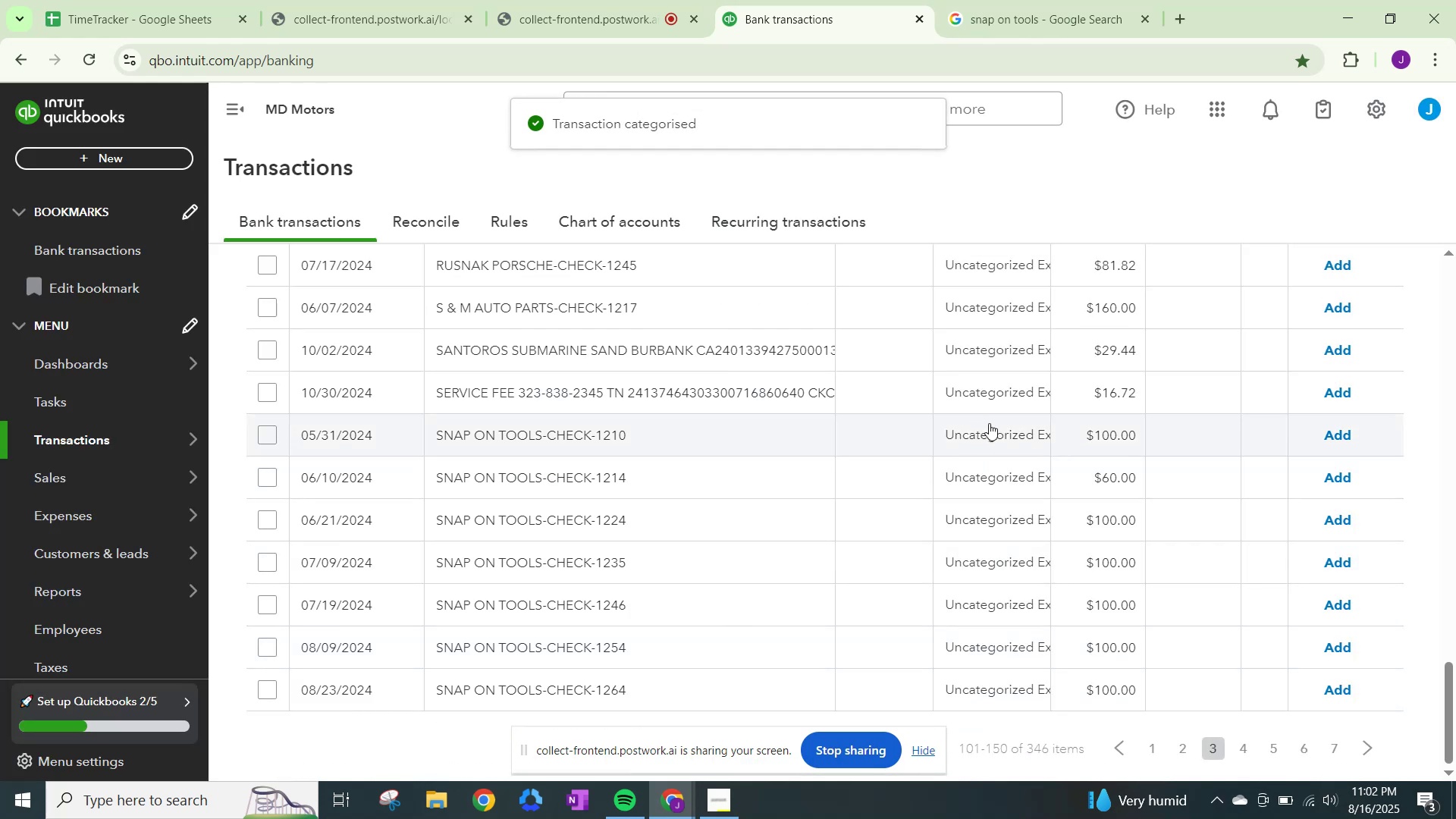 
mouse_move([411, 572])
 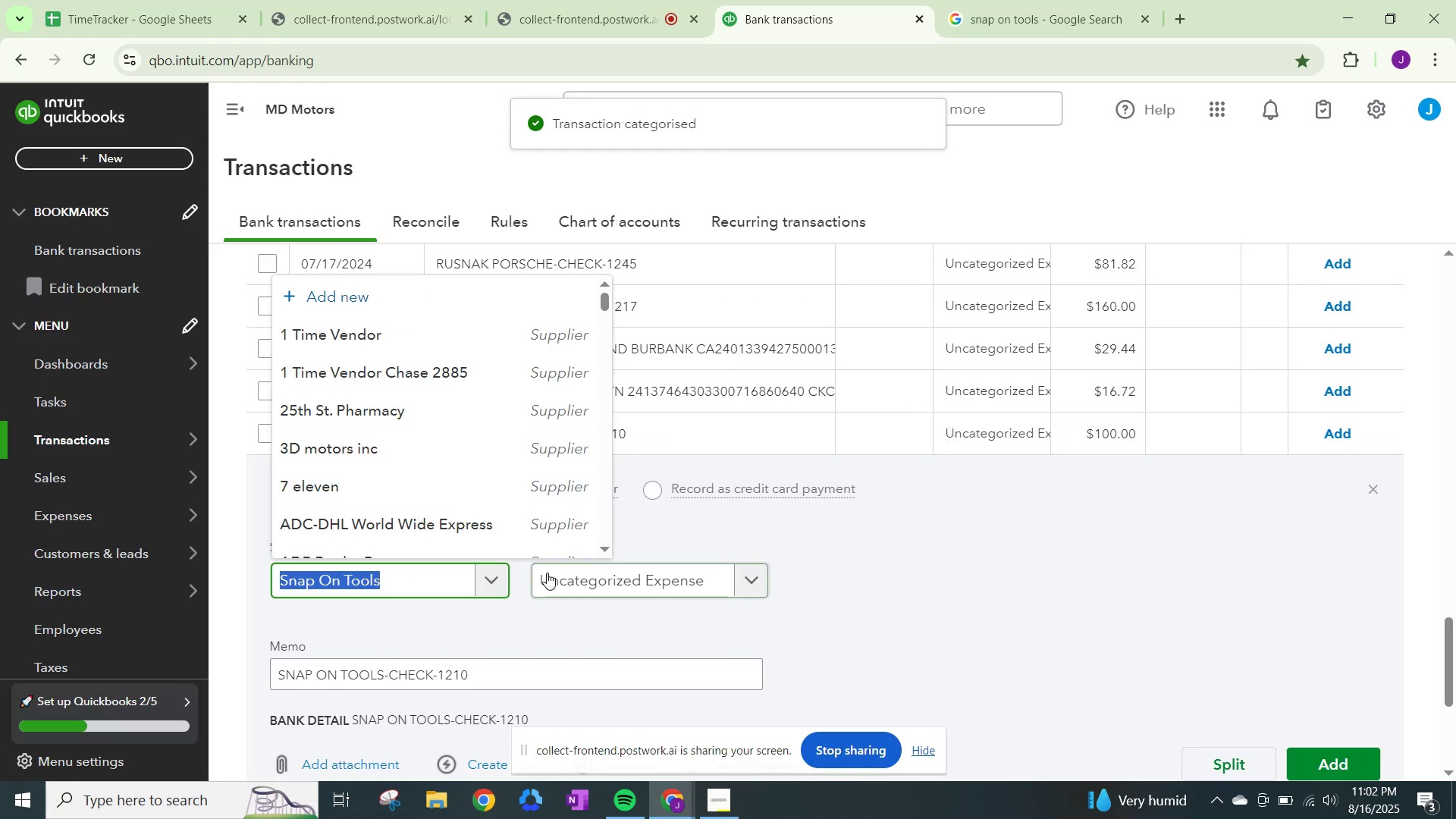 
left_click([547, 573])
 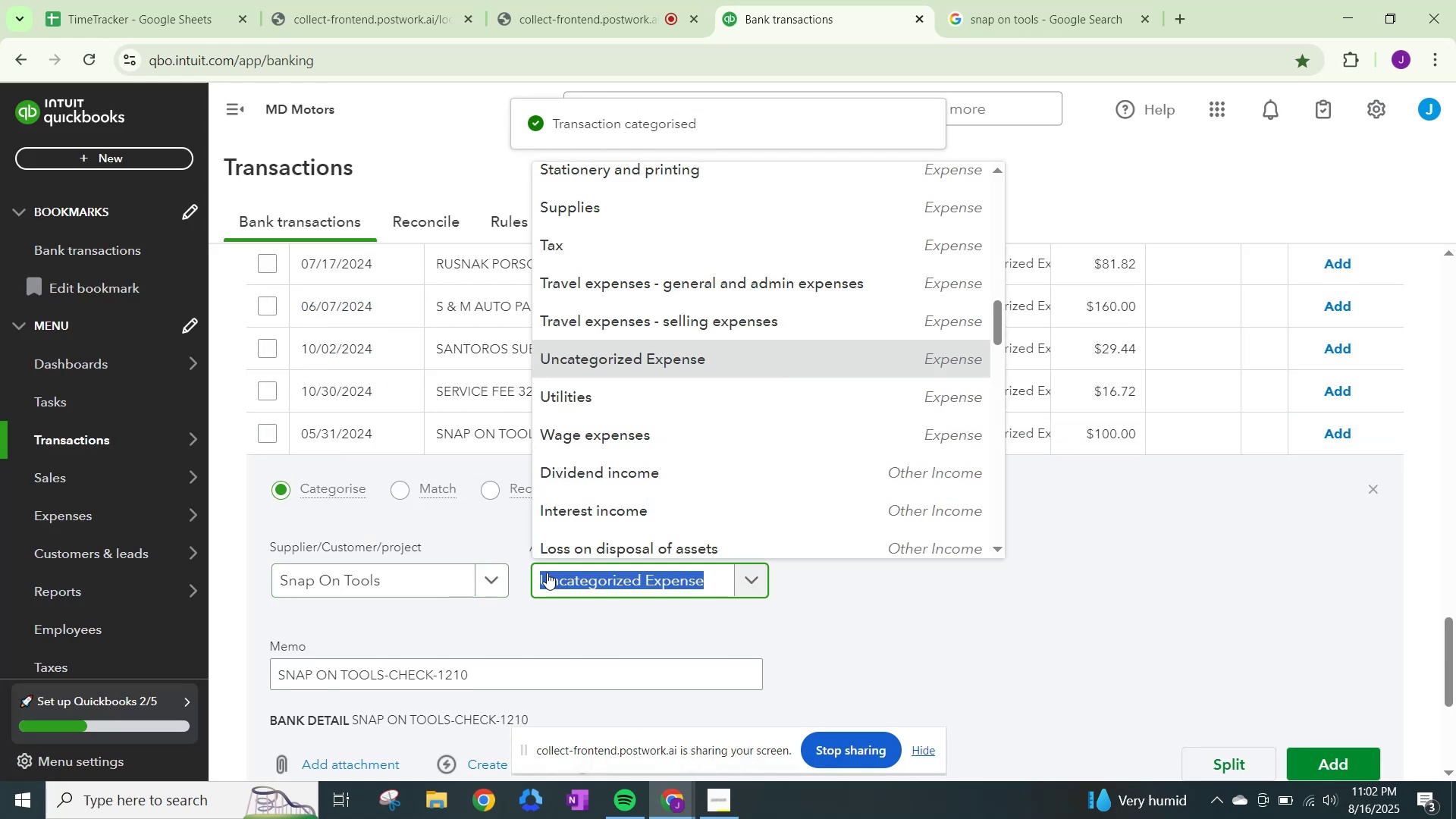 
type(other)
 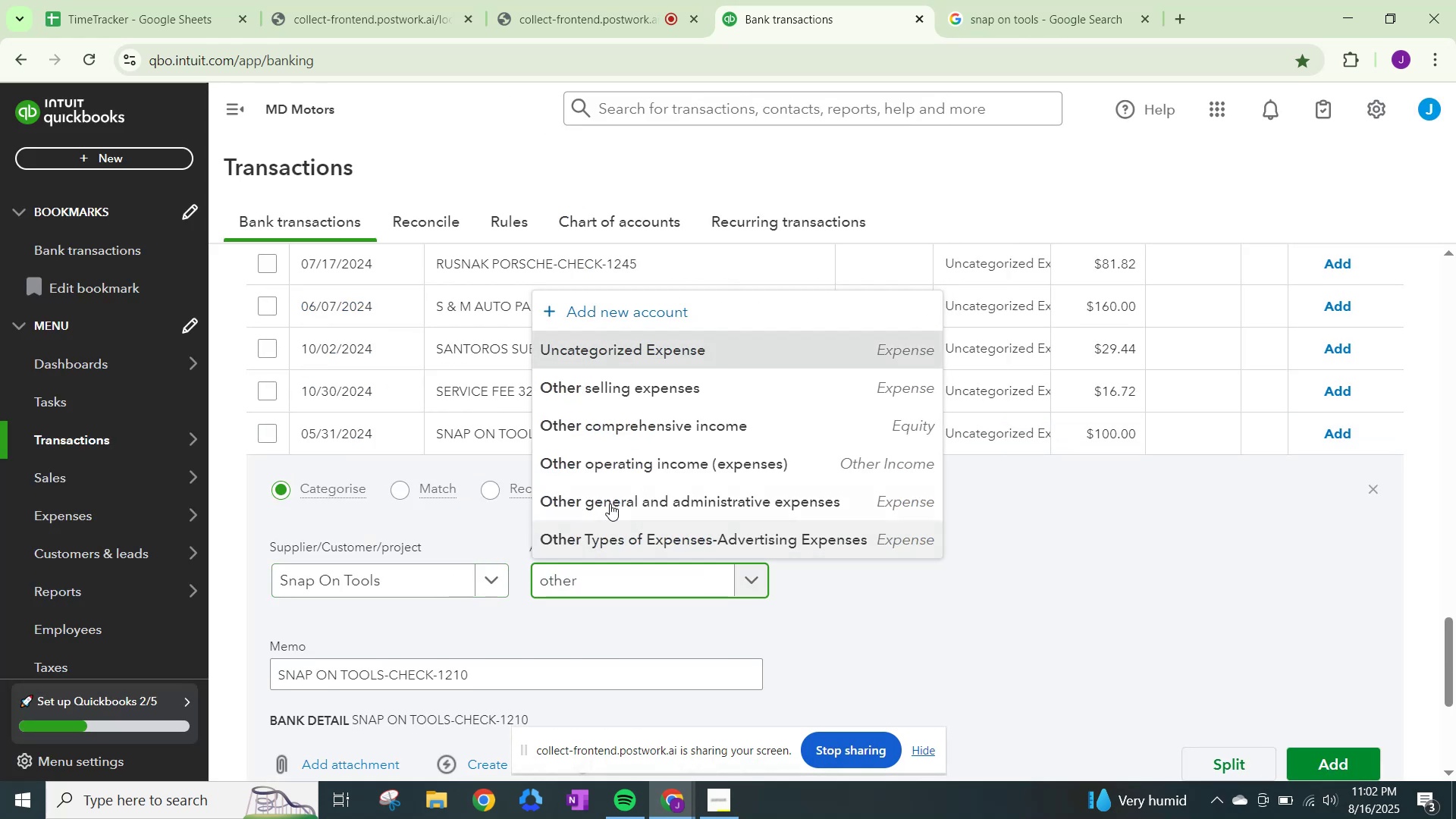 
left_click([612, 497])
 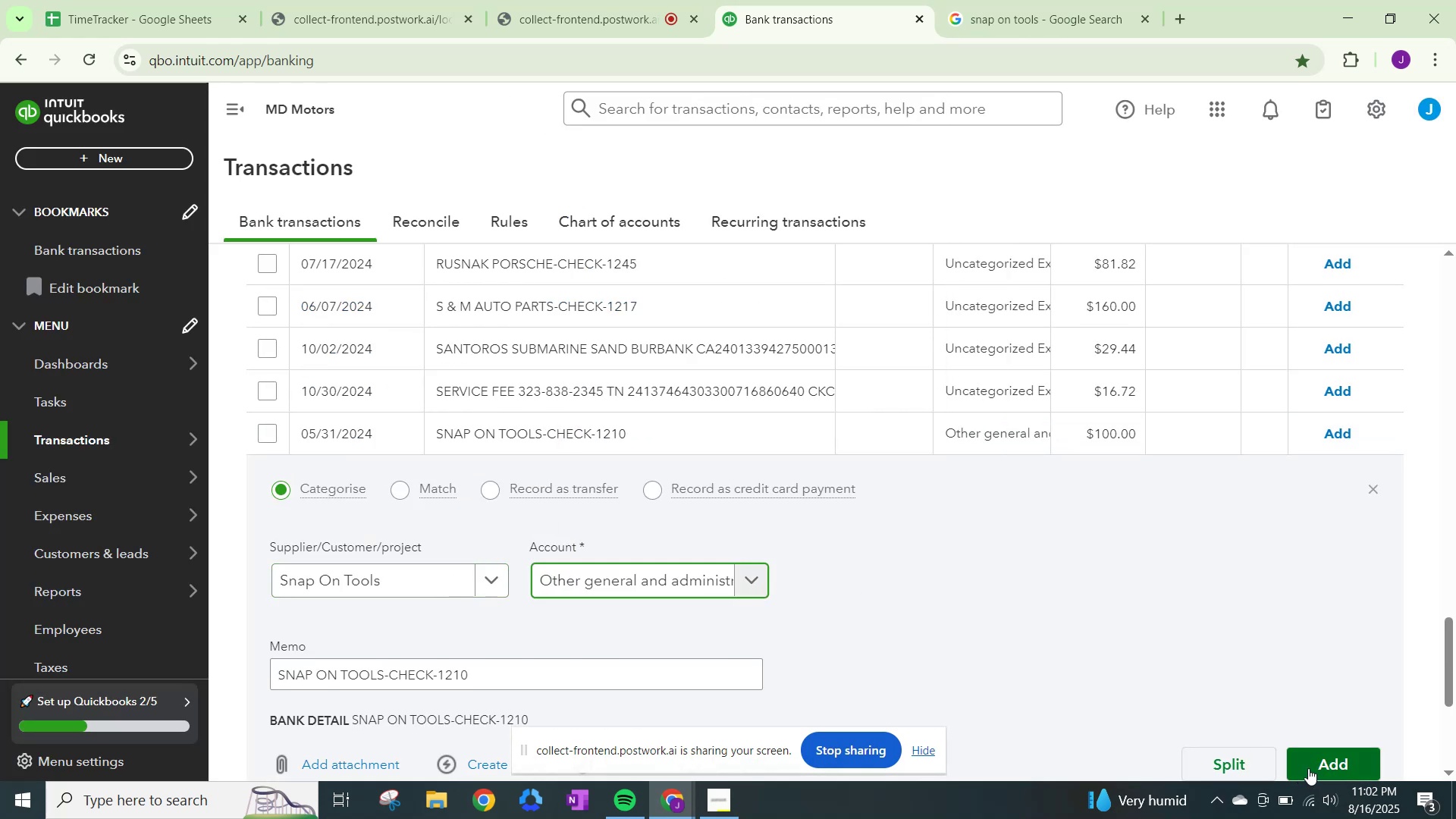 
left_click([1314, 764])
 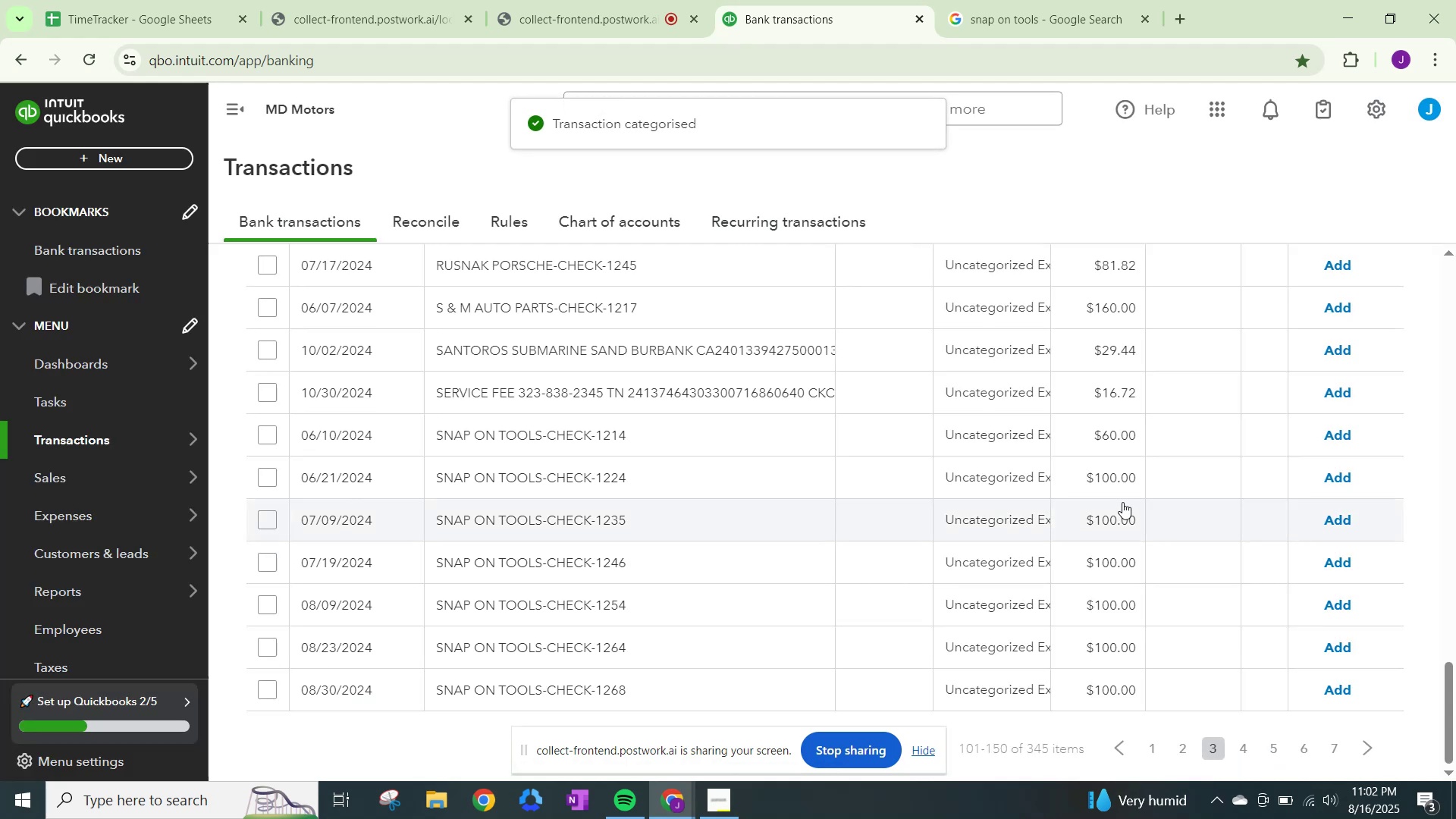 
left_click([1015, 442])
 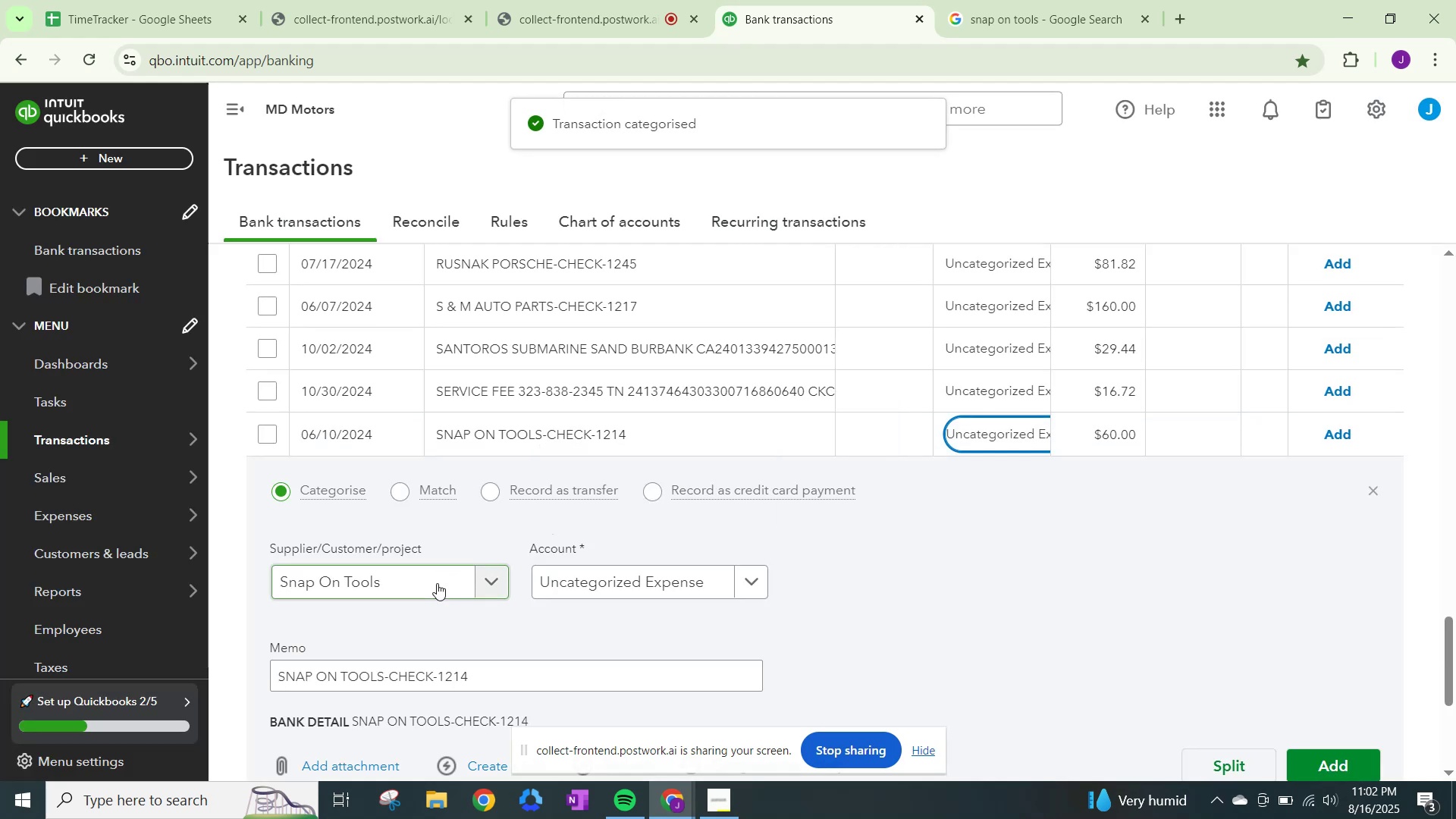 
left_click([437, 583])
 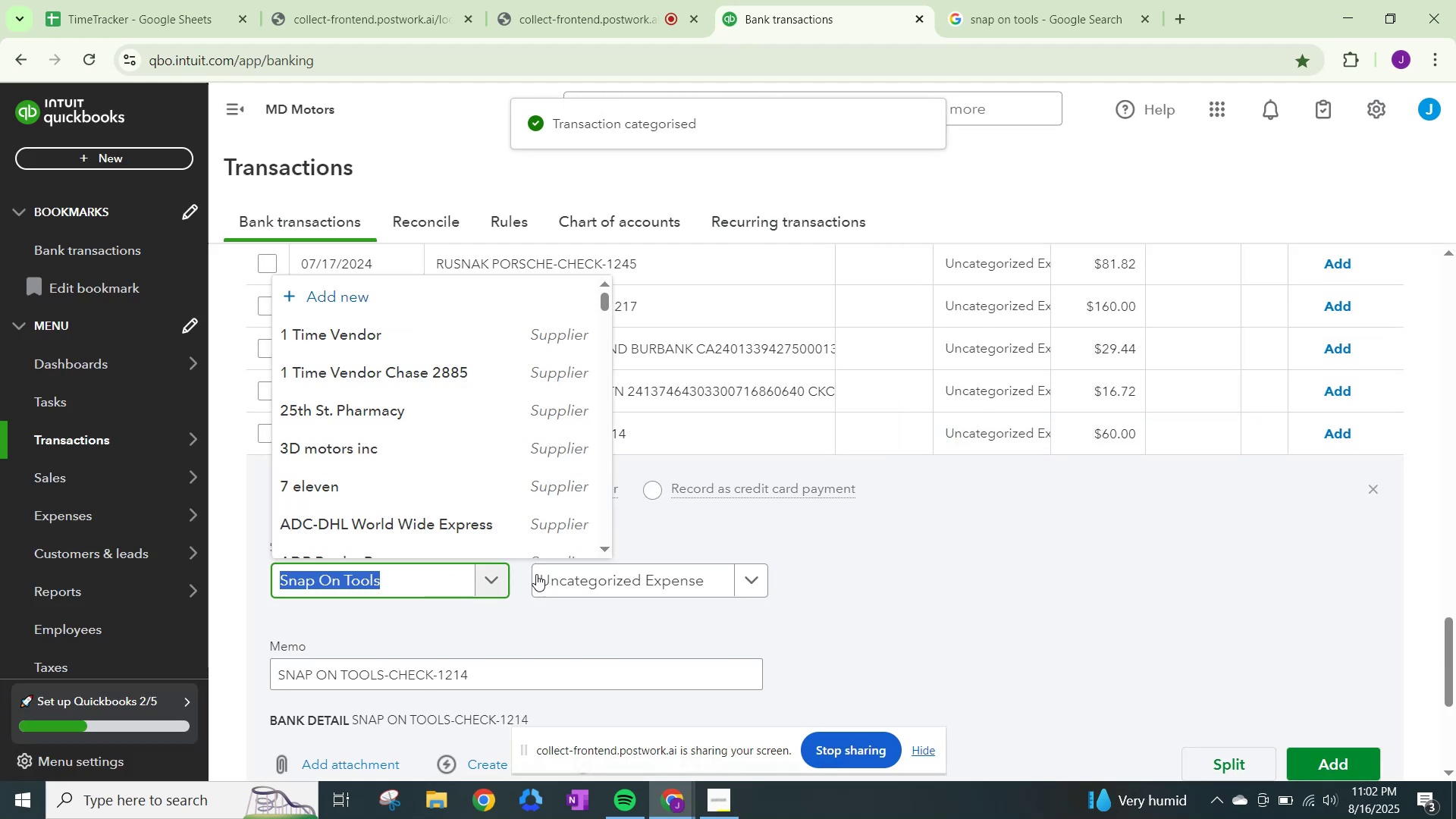 
left_click([612, 573])
 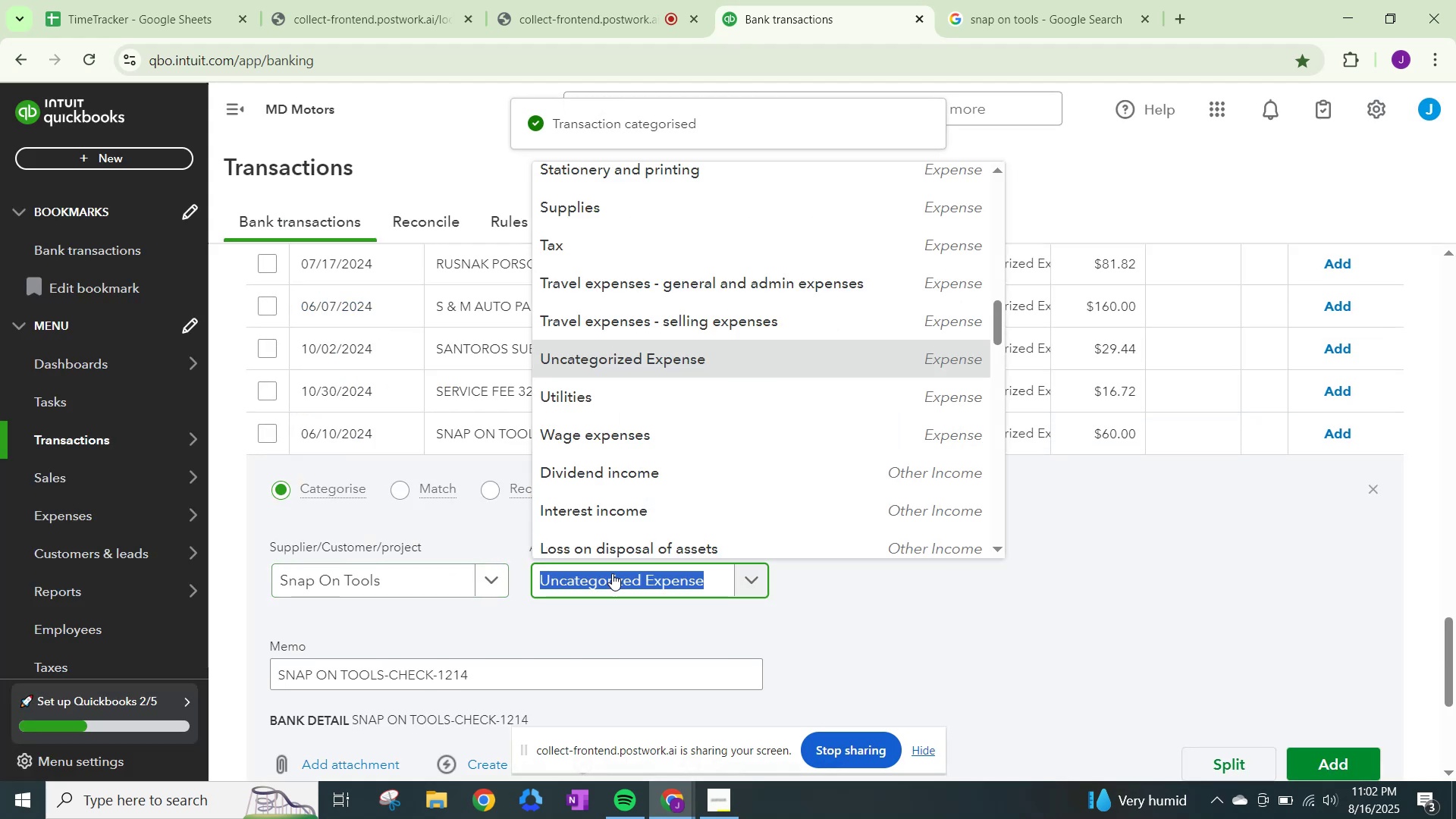 
type(other)
 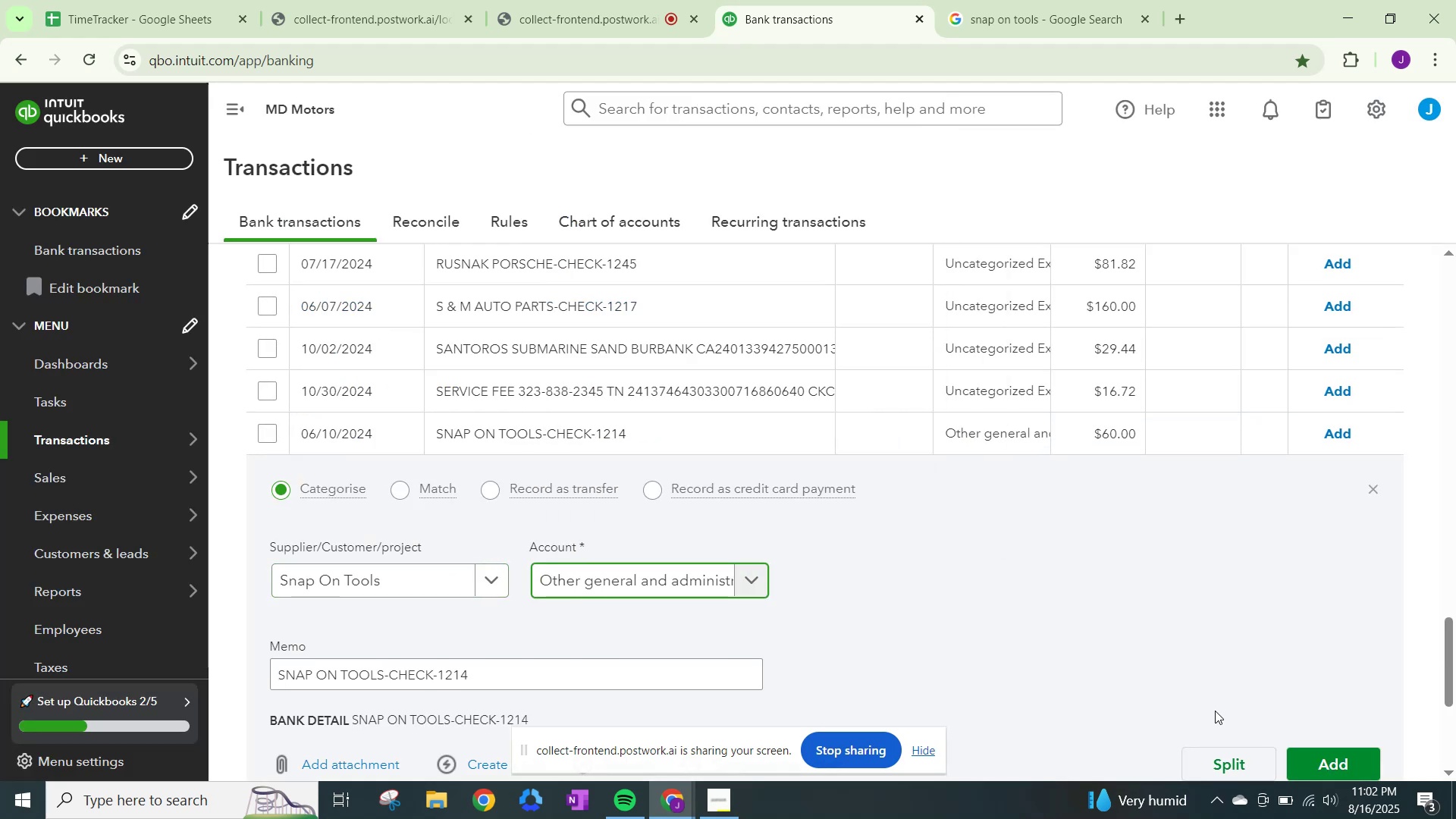 
left_click([1323, 758])
 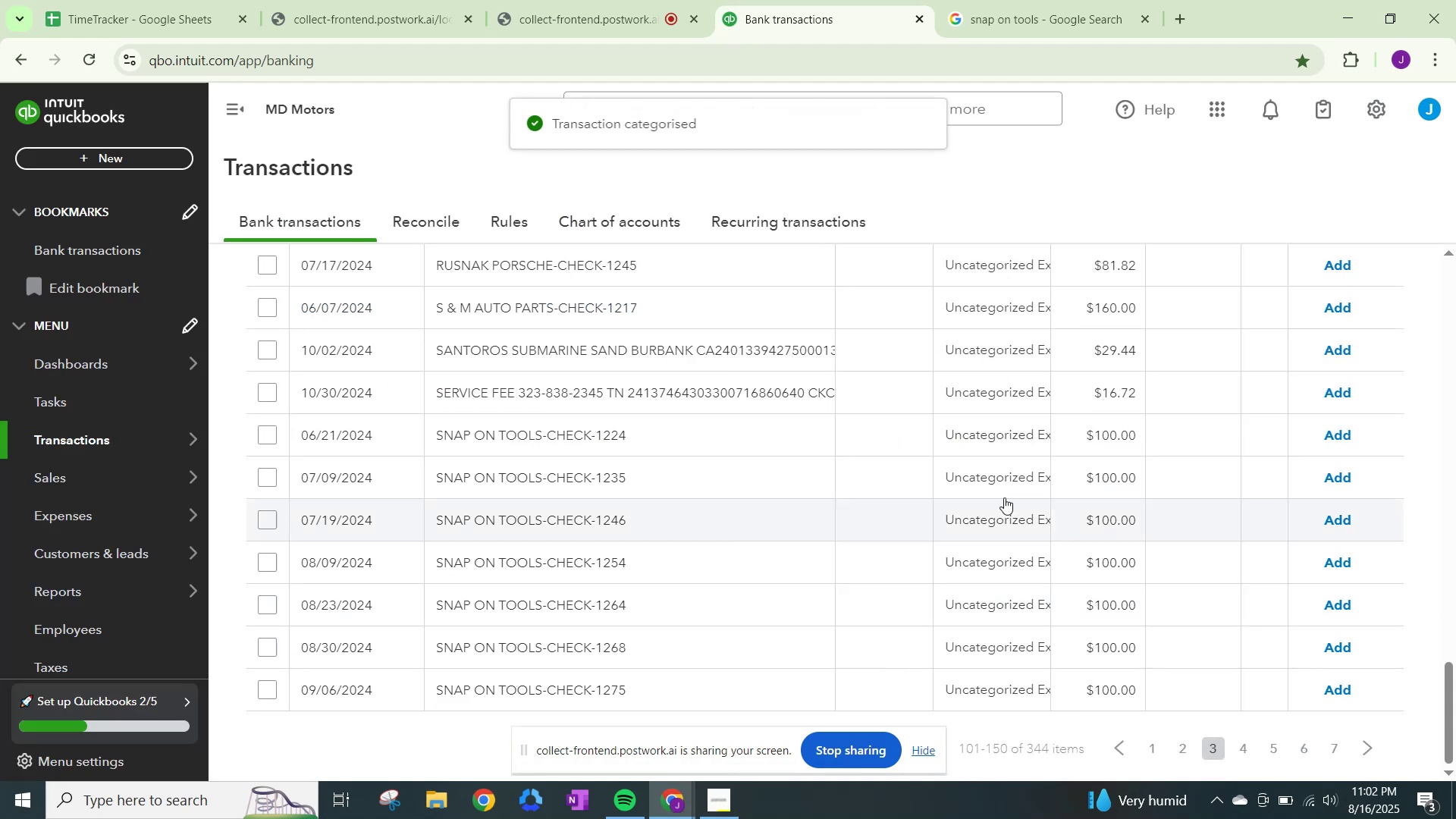 
left_click([994, 435])
 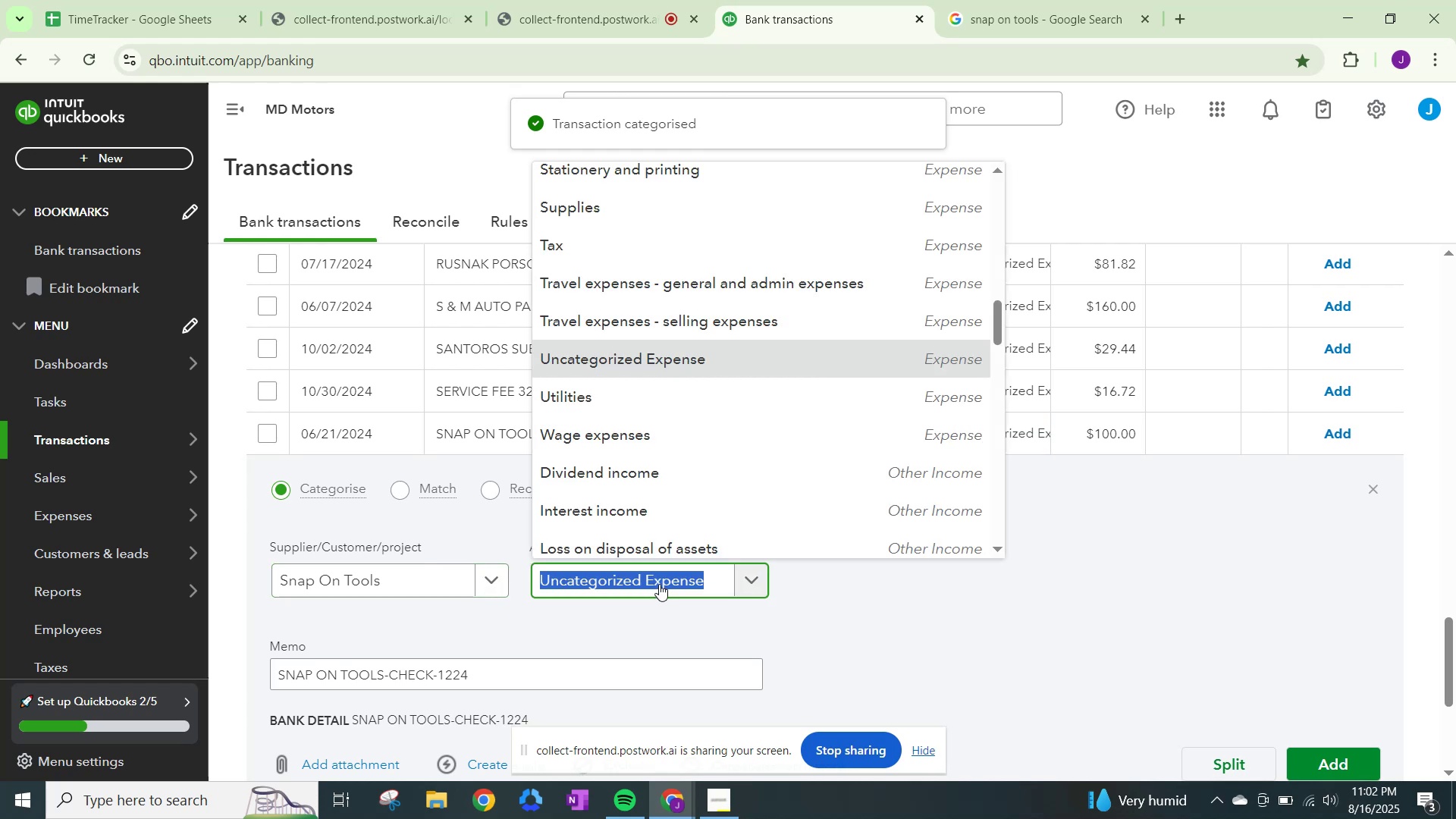 
type(p)
key(Backspace)
type(other)
 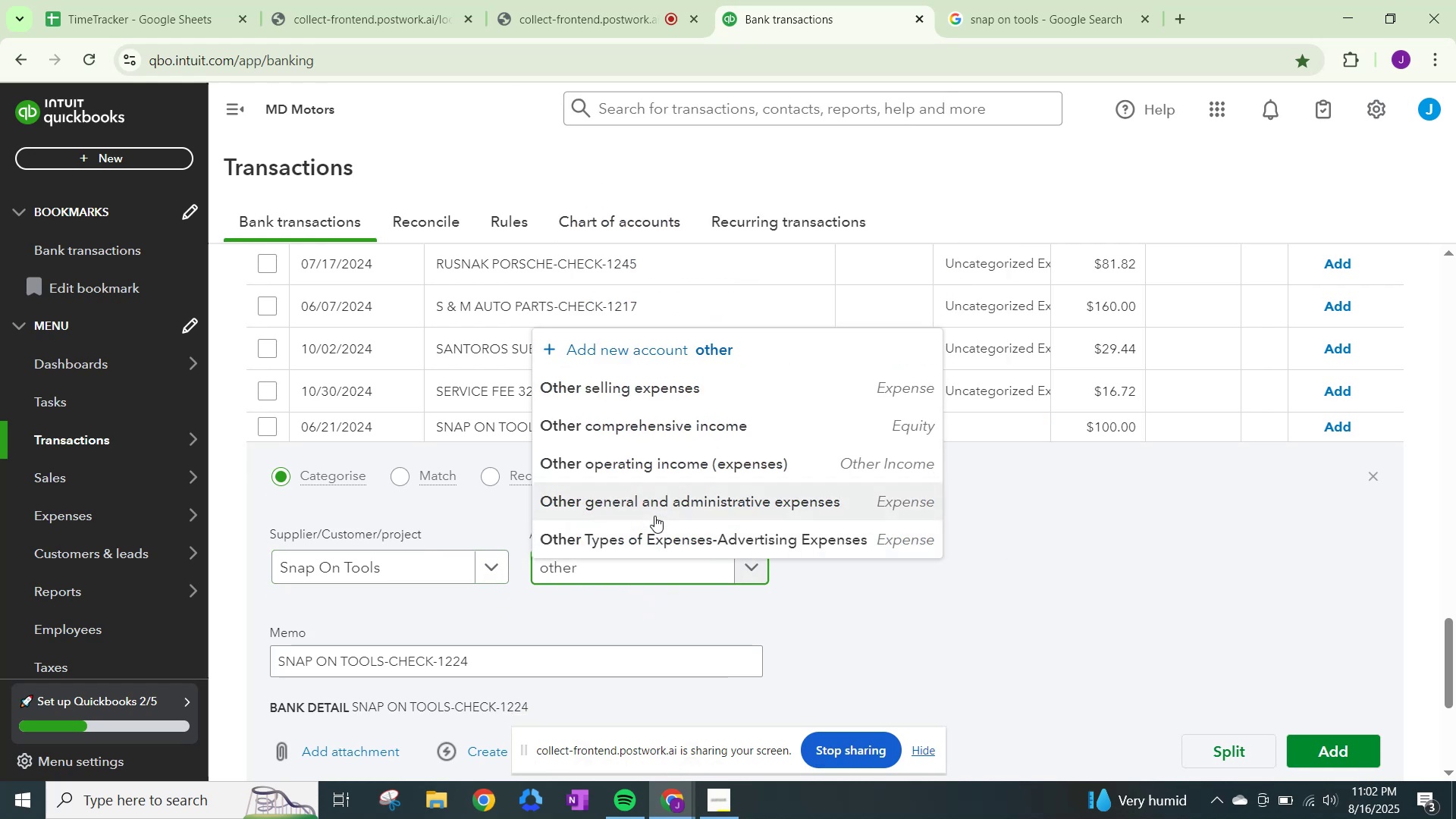 
left_click([654, 516])
 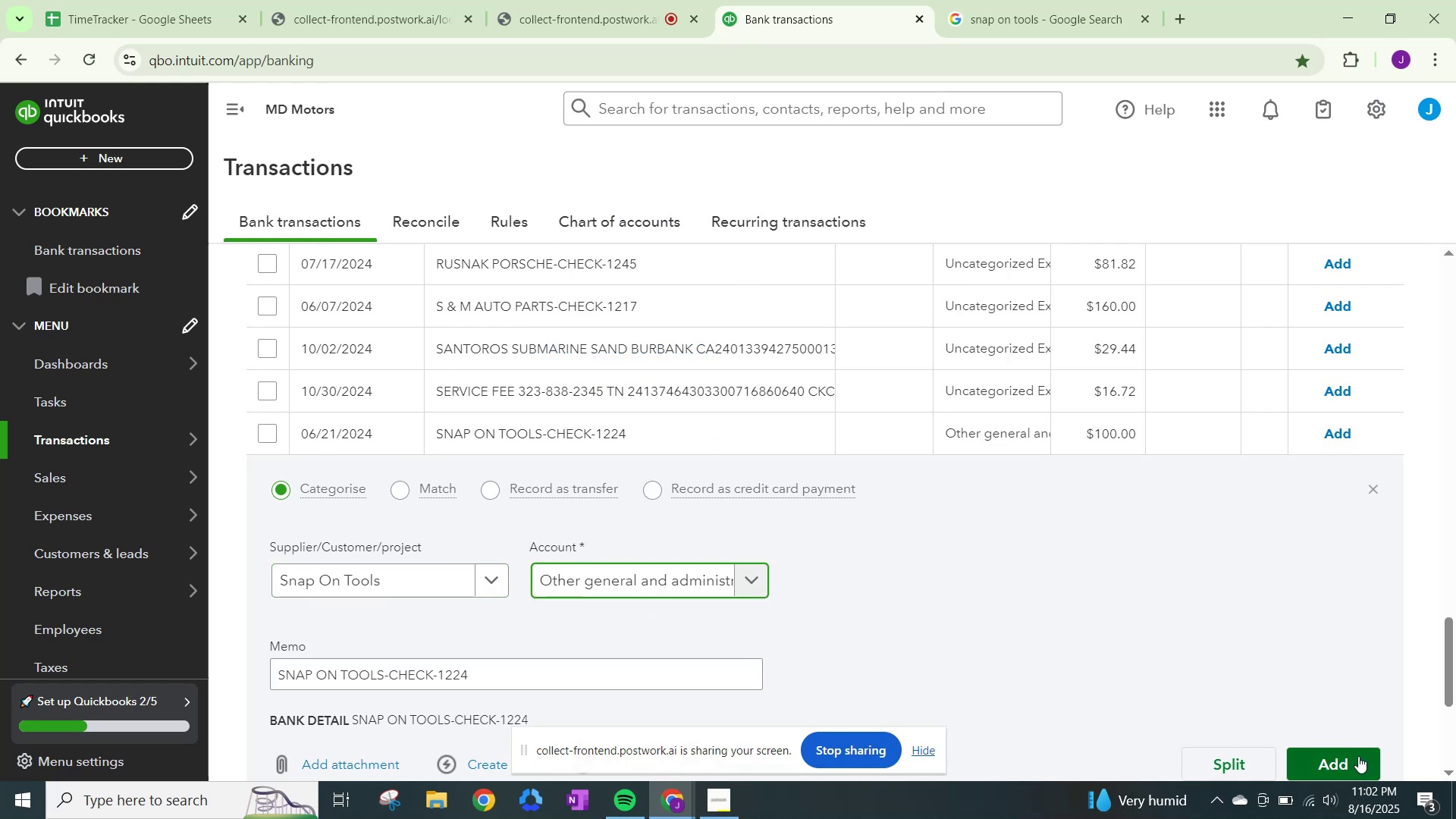 
left_click([1353, 760])
 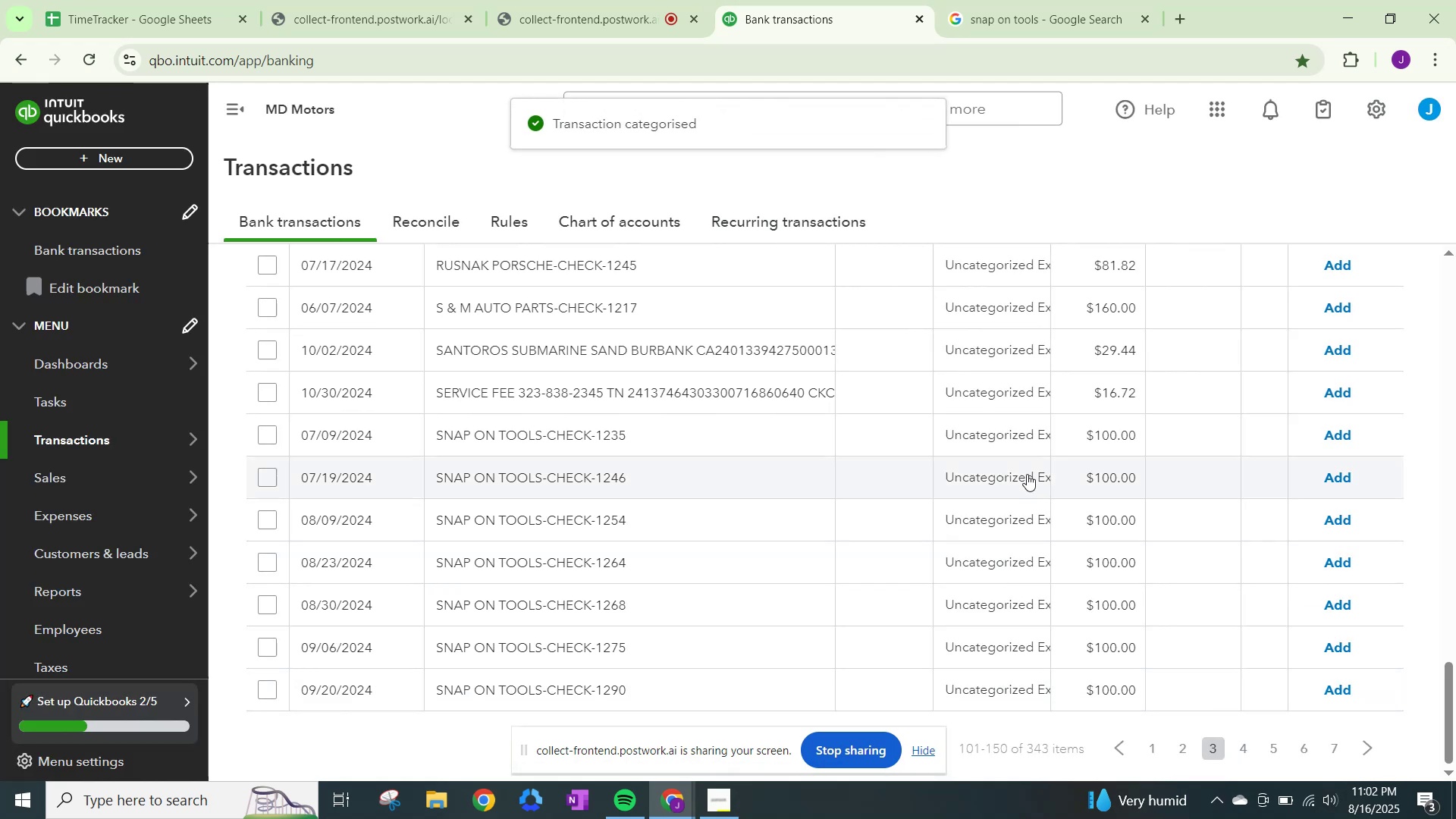 
left_click([1021, 437])
 